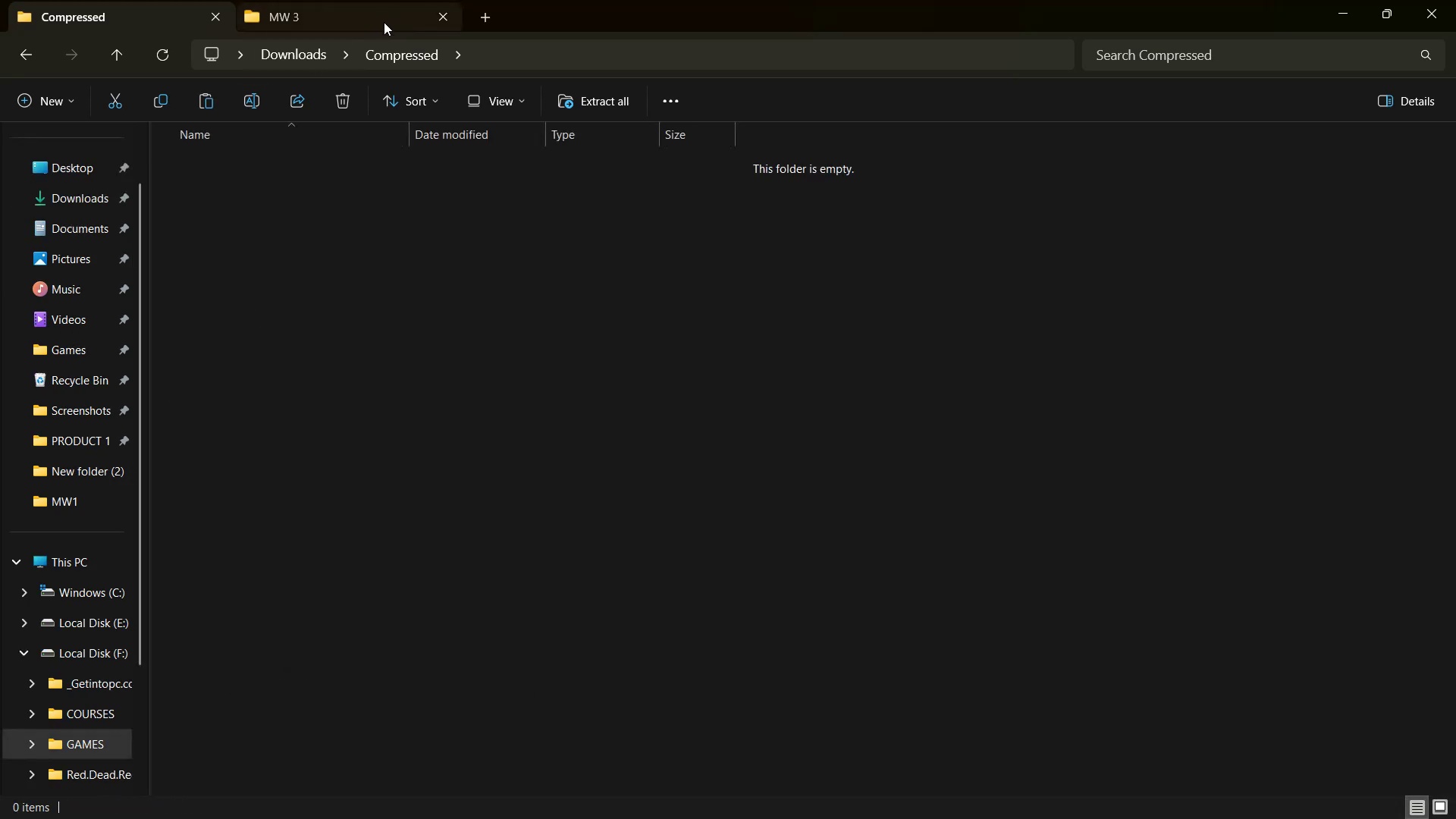 
double_click([346, 325])
 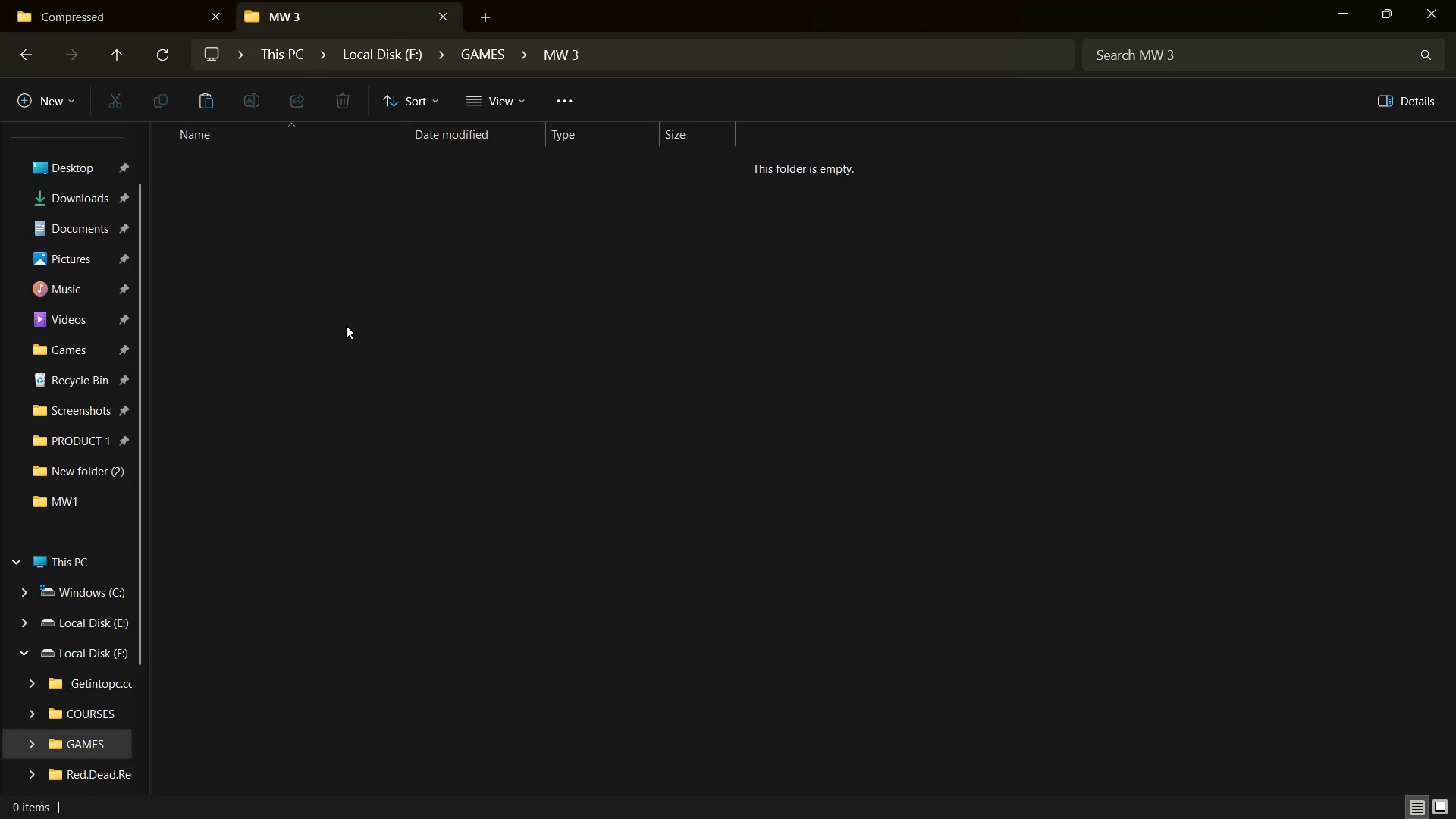 
right_click([346, 325])
 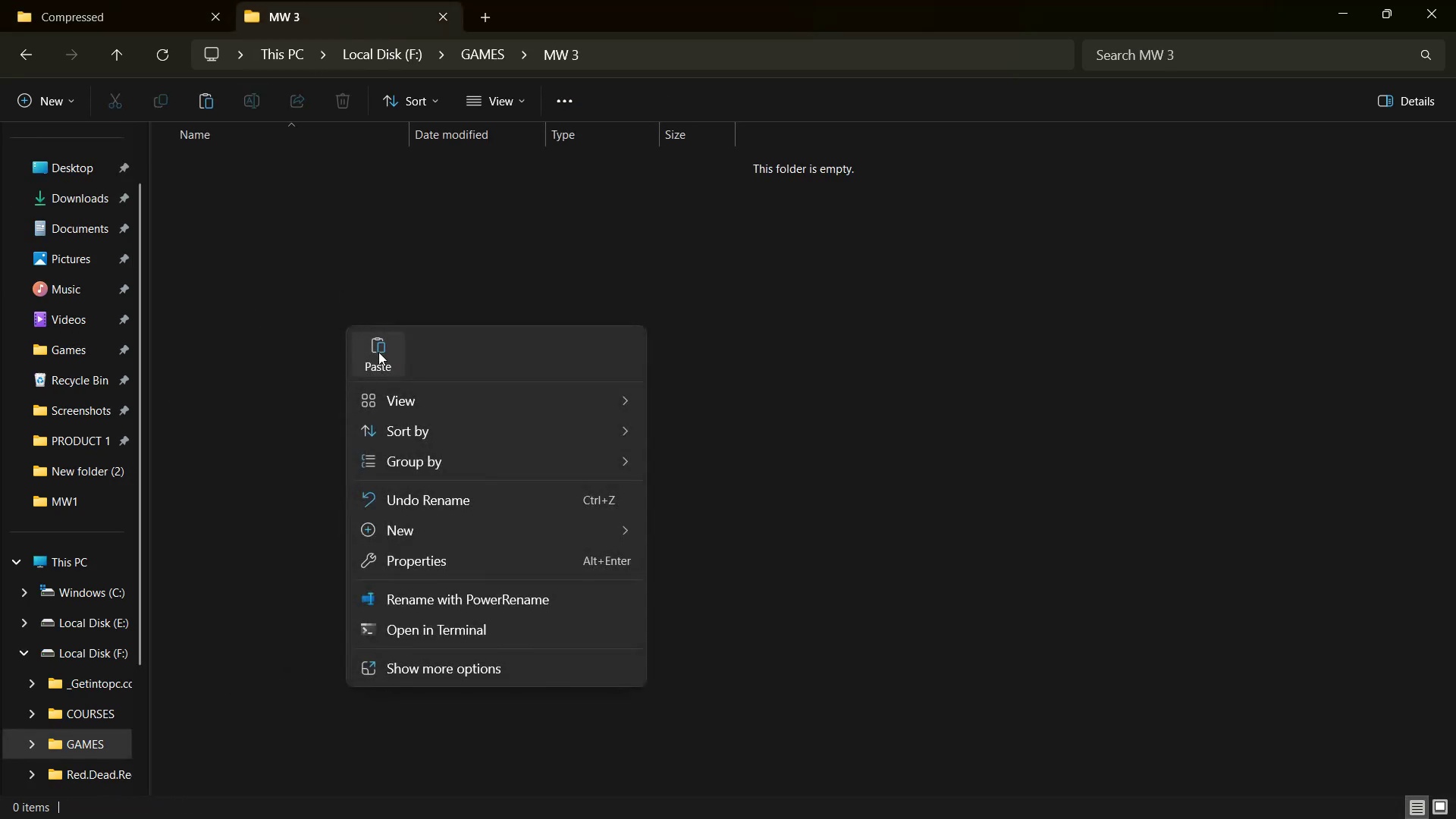 
left_click([381, 353])
 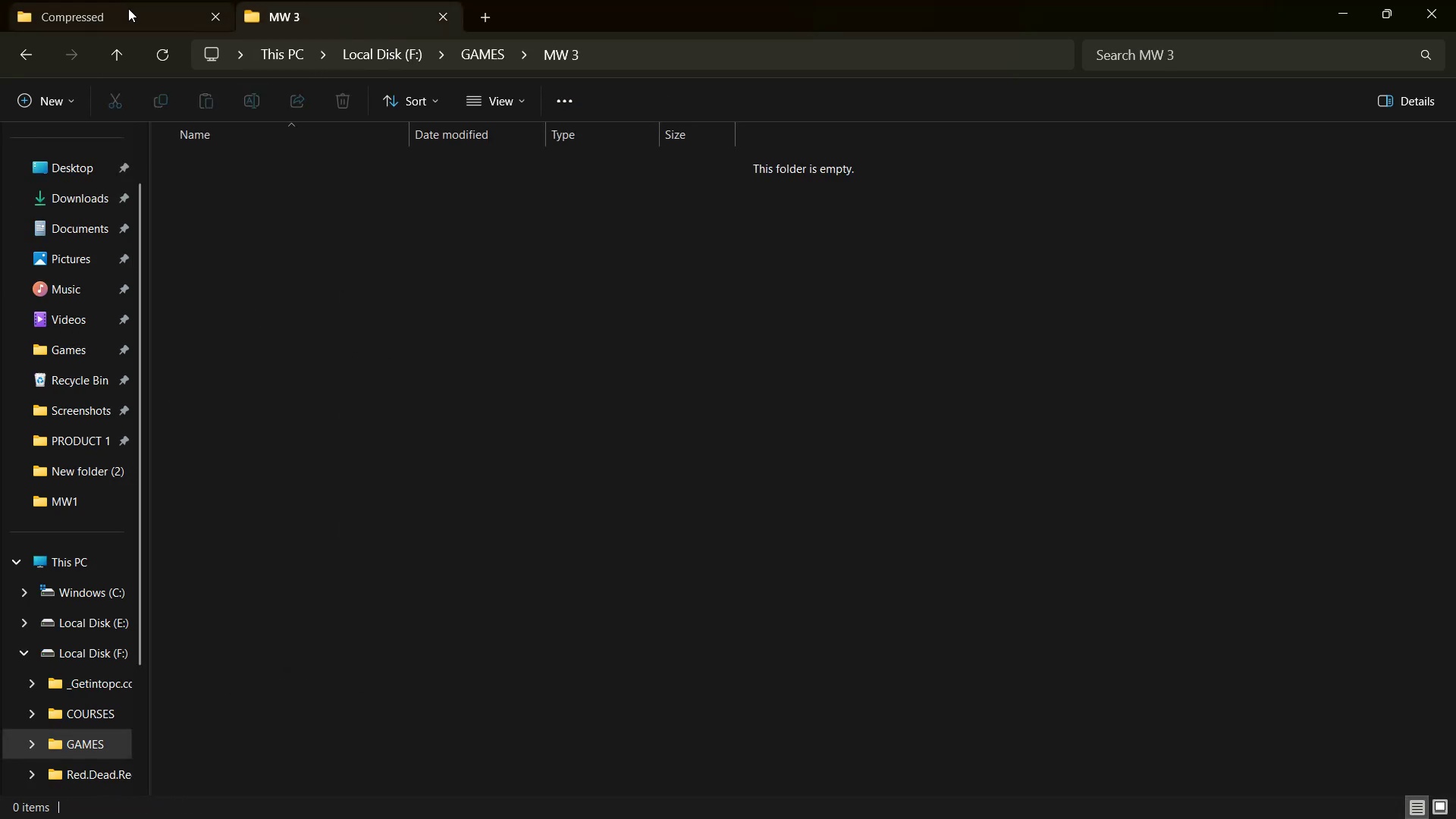 
left_click([131, 10])
 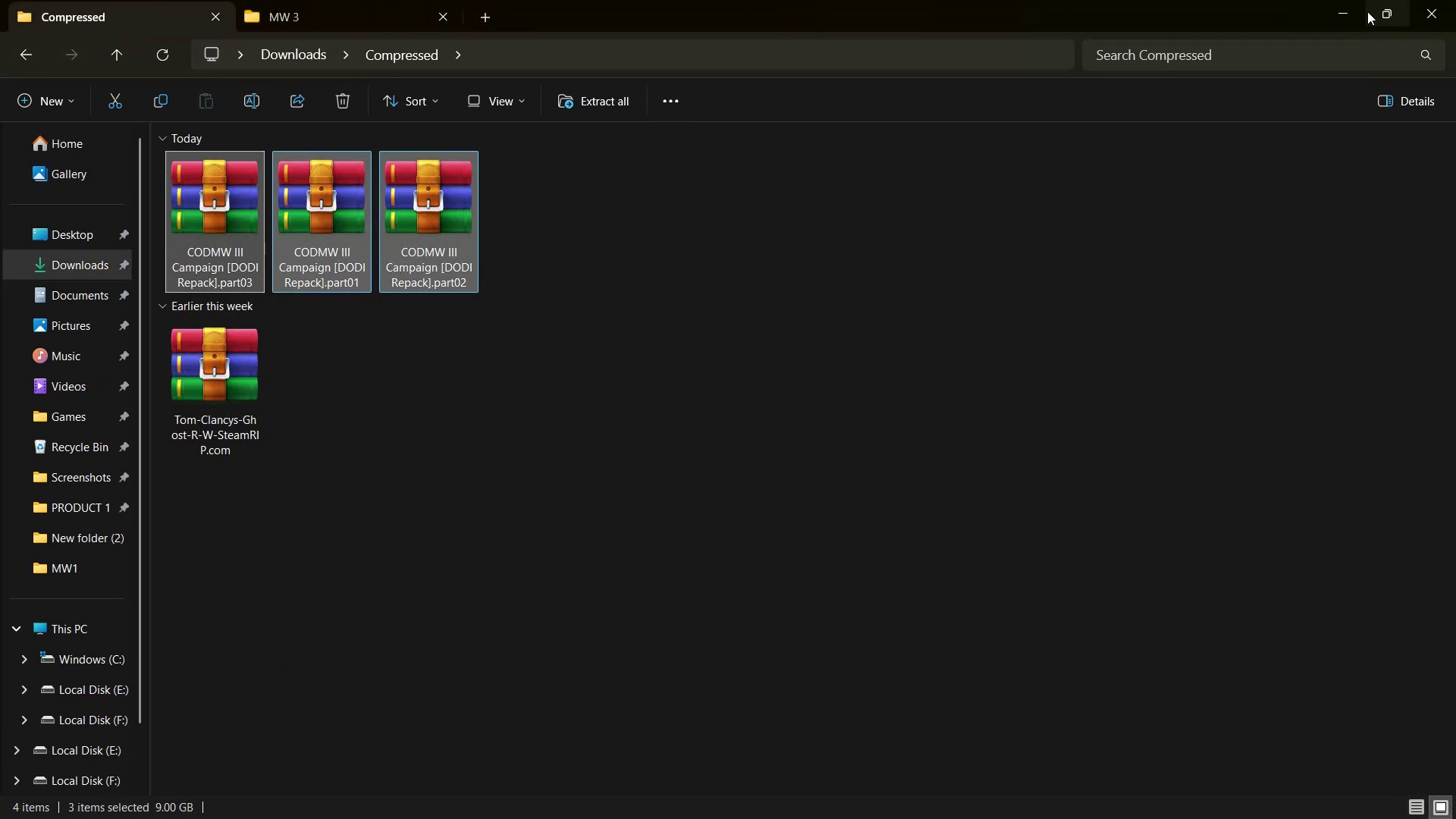 
left_click([1350, 8])
 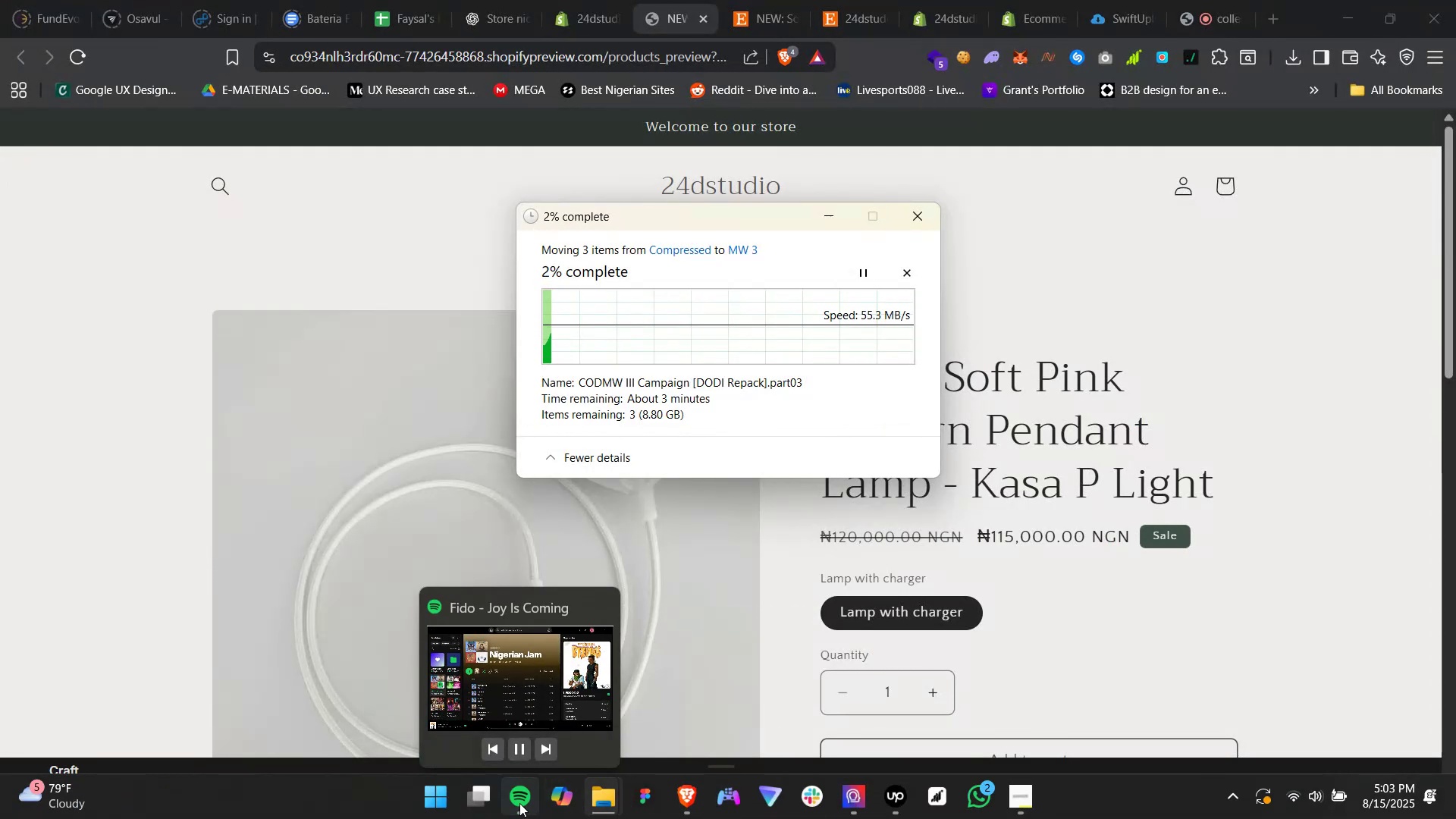 
left_click([495, 736])
 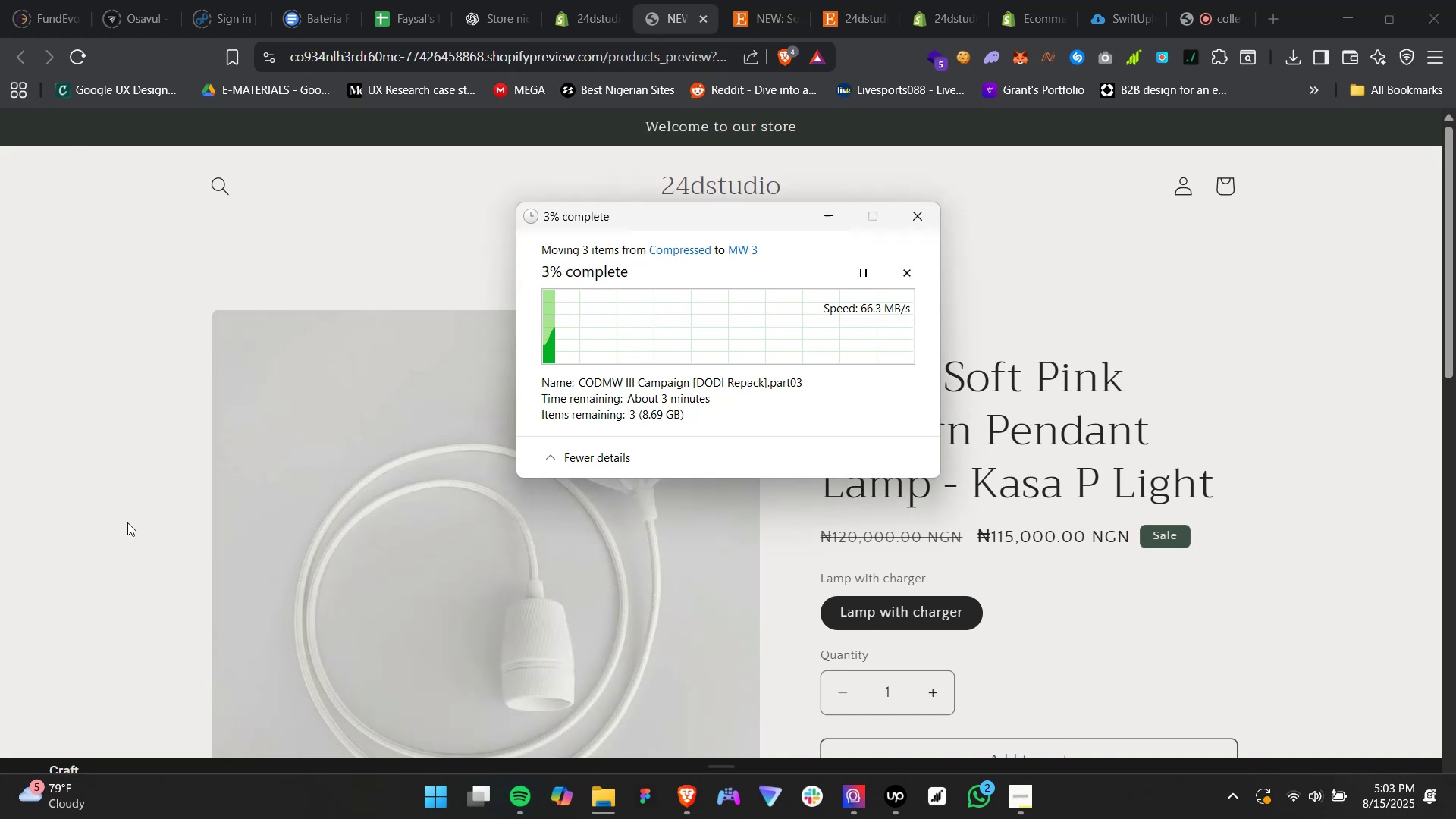 
left_click([50, 473])
 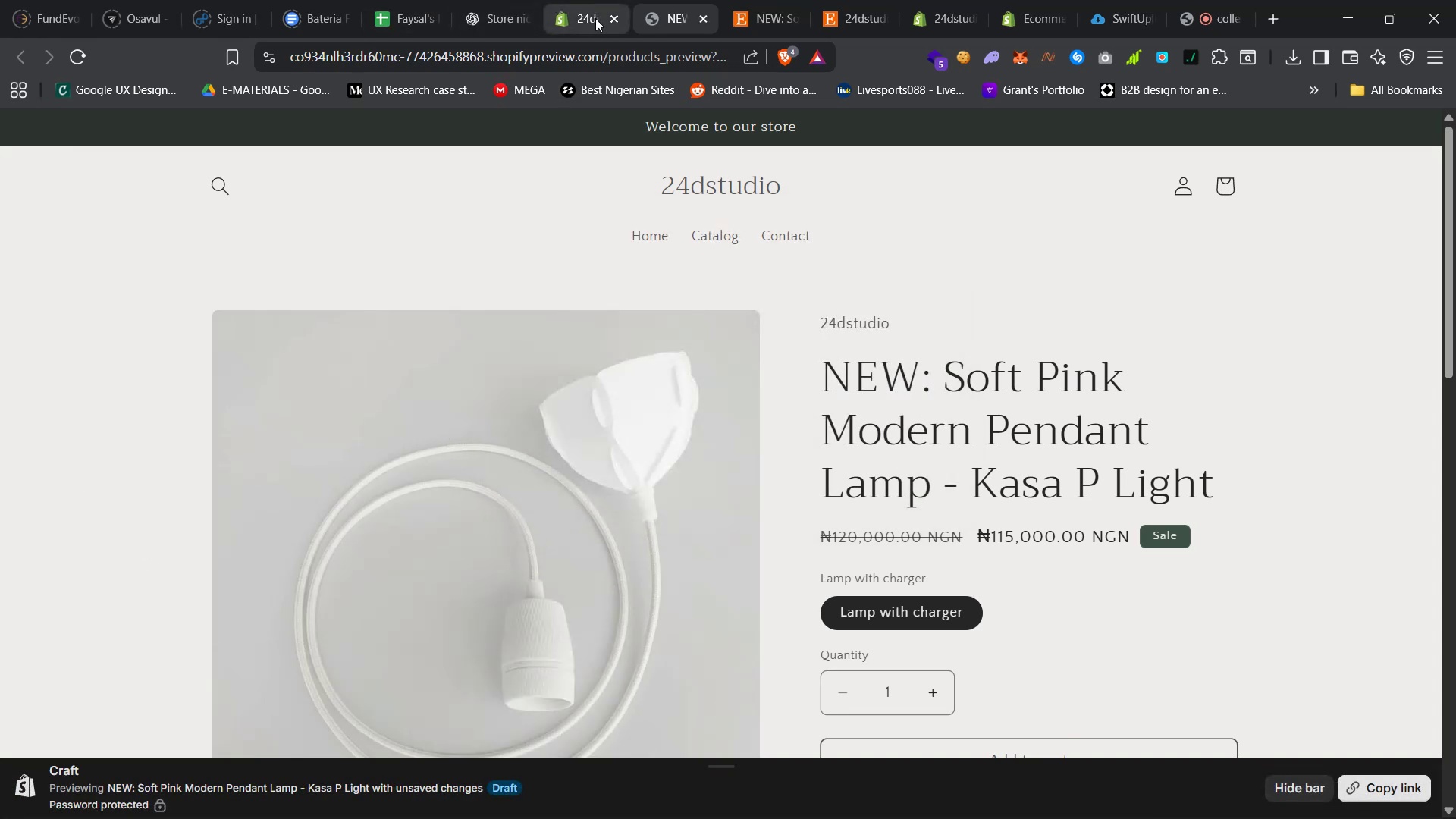 
scroll: coordinate [977, 495], scroll_direction: down, amount: 3.0
 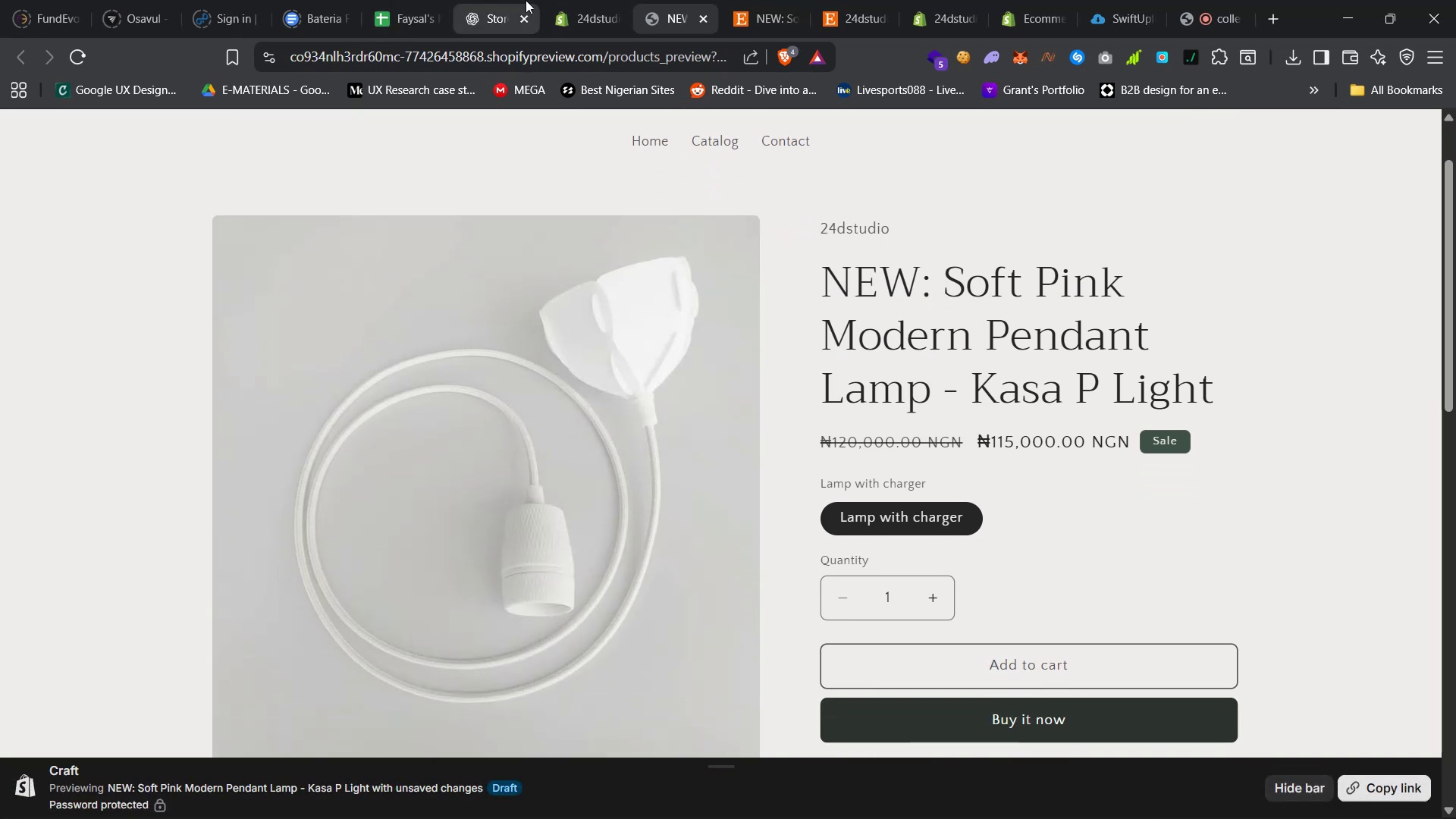 
left_click([758, 0])
 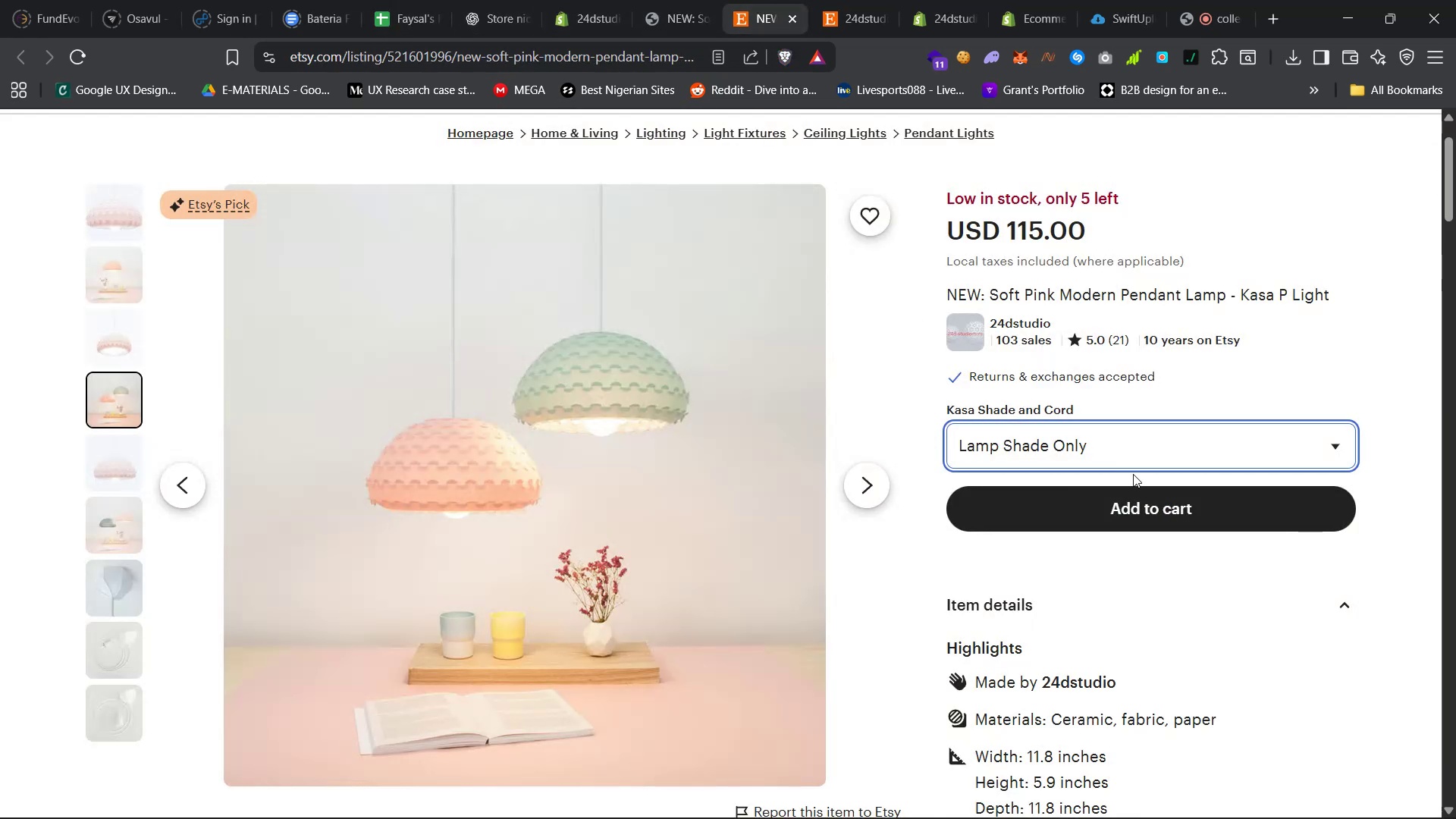 
left_click([1158, 428])
 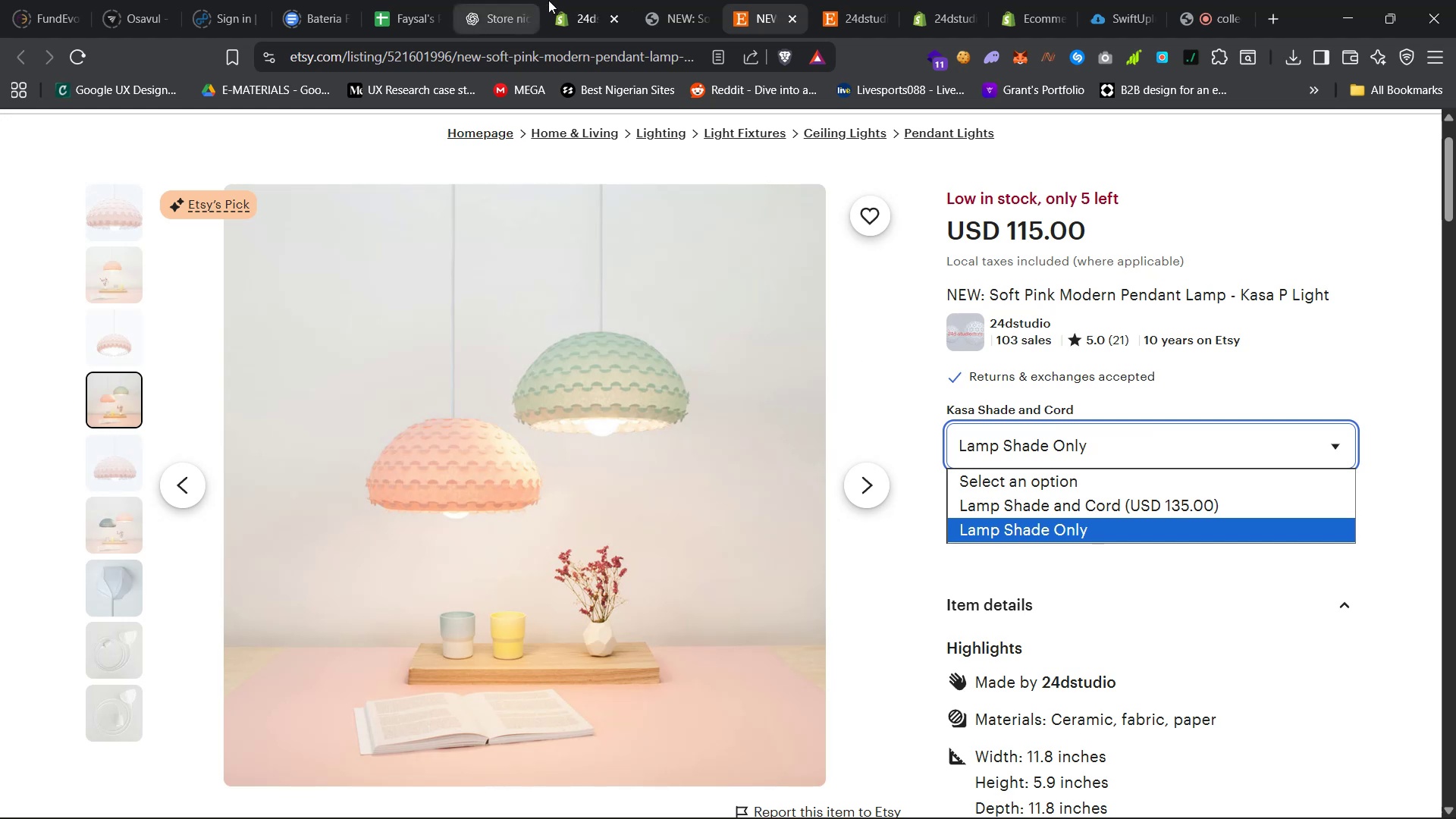 
left_click([661, 0])
 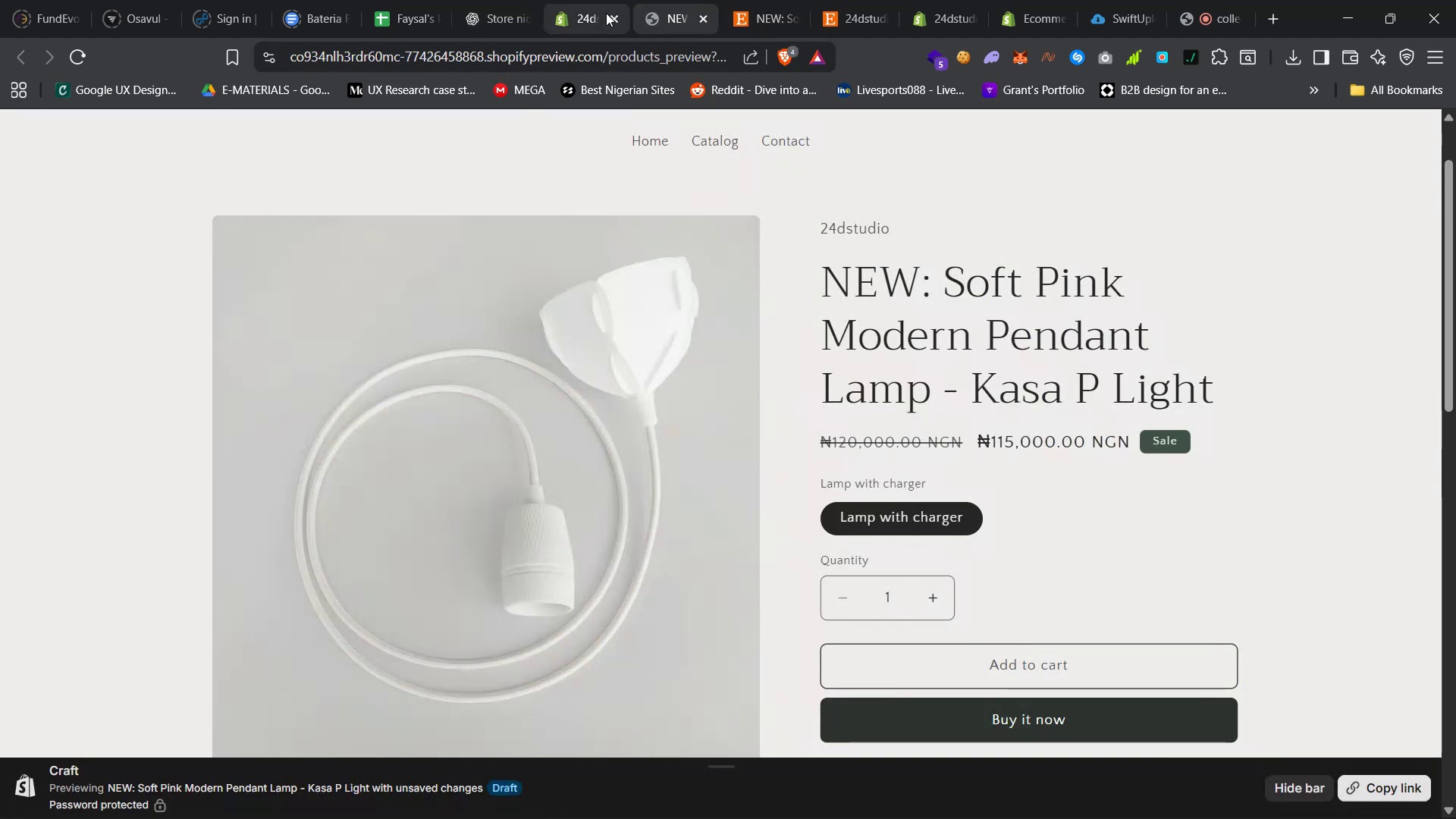 
left_click([581, 0])
 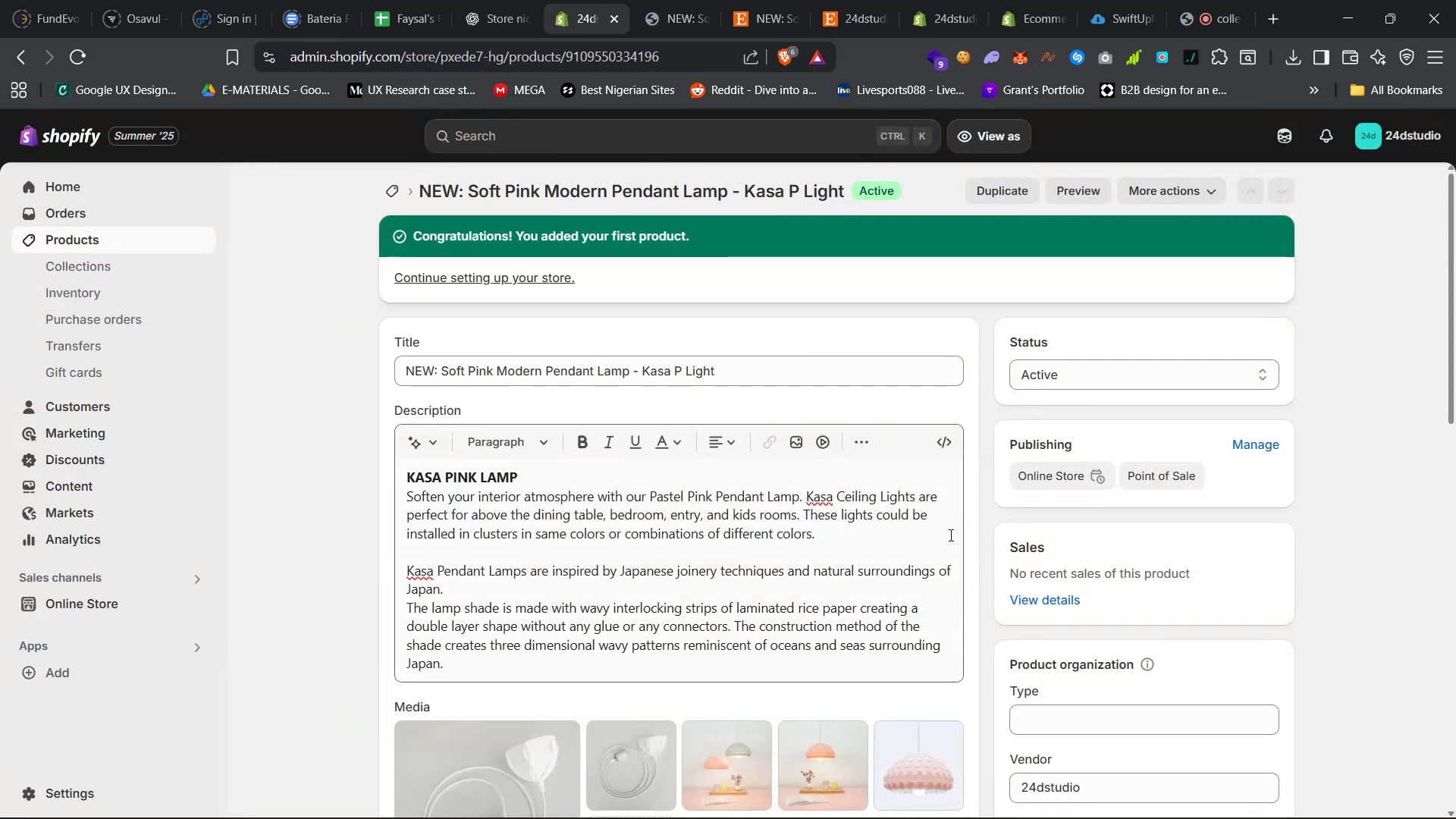 
scroll: coordinate [948, 536], scroll_direction: down, amount: 21.0
 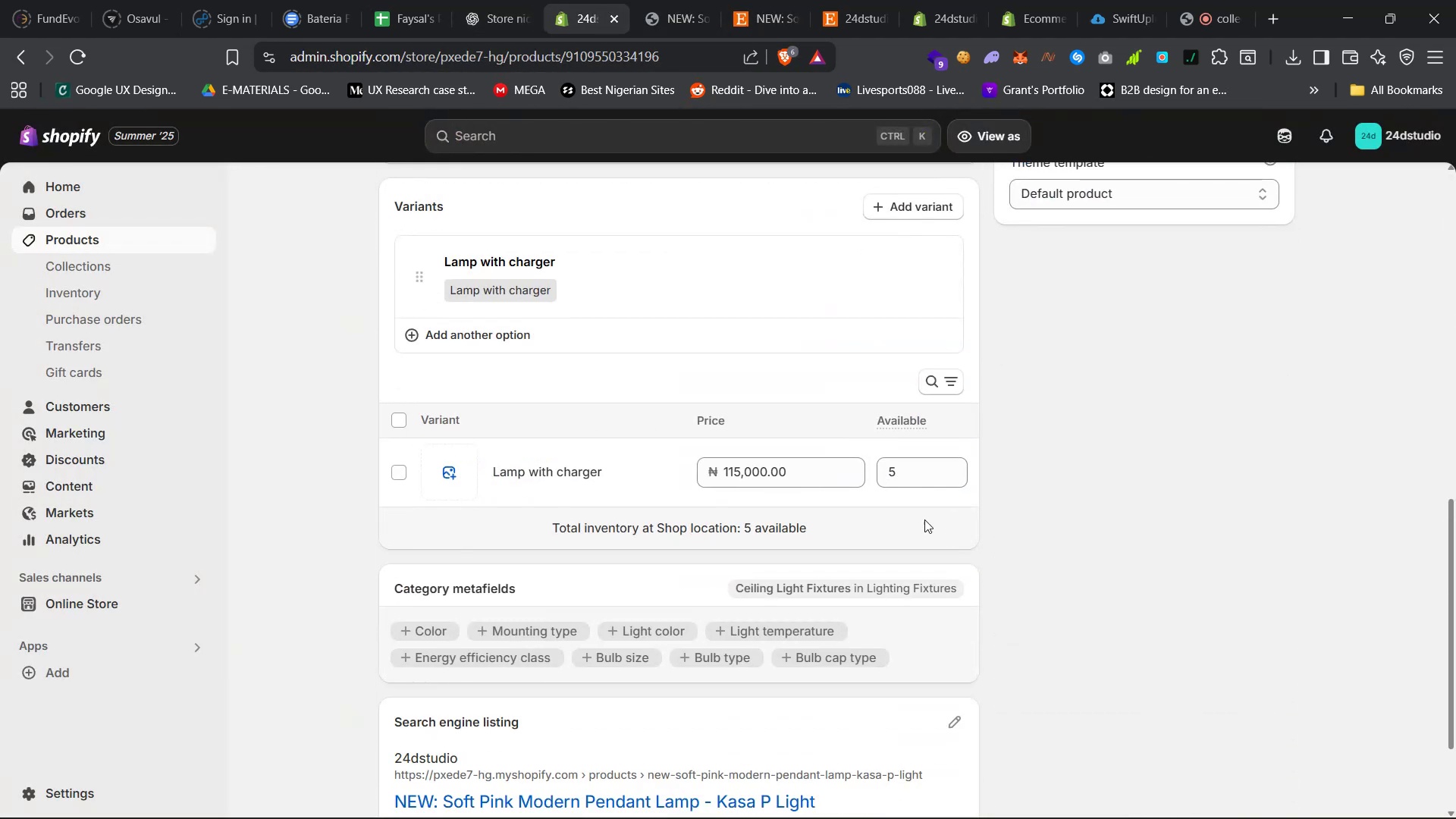 
scroll: coordinate [767, 494], scroll_direction: up, amount: 15.0
 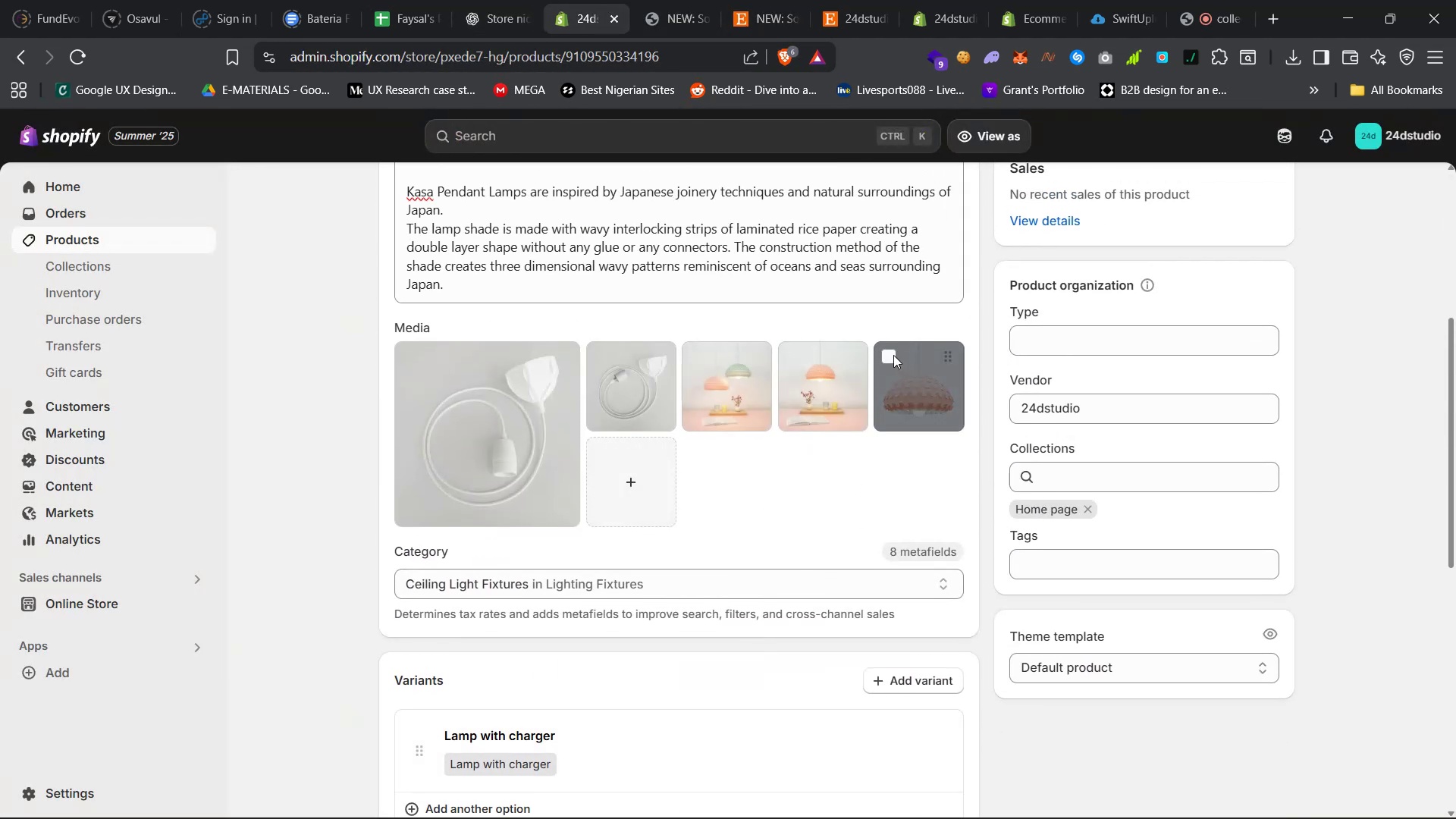 
left_click_drag(start_coordinate=[949, 351], to_coordinate=[673, 368])
 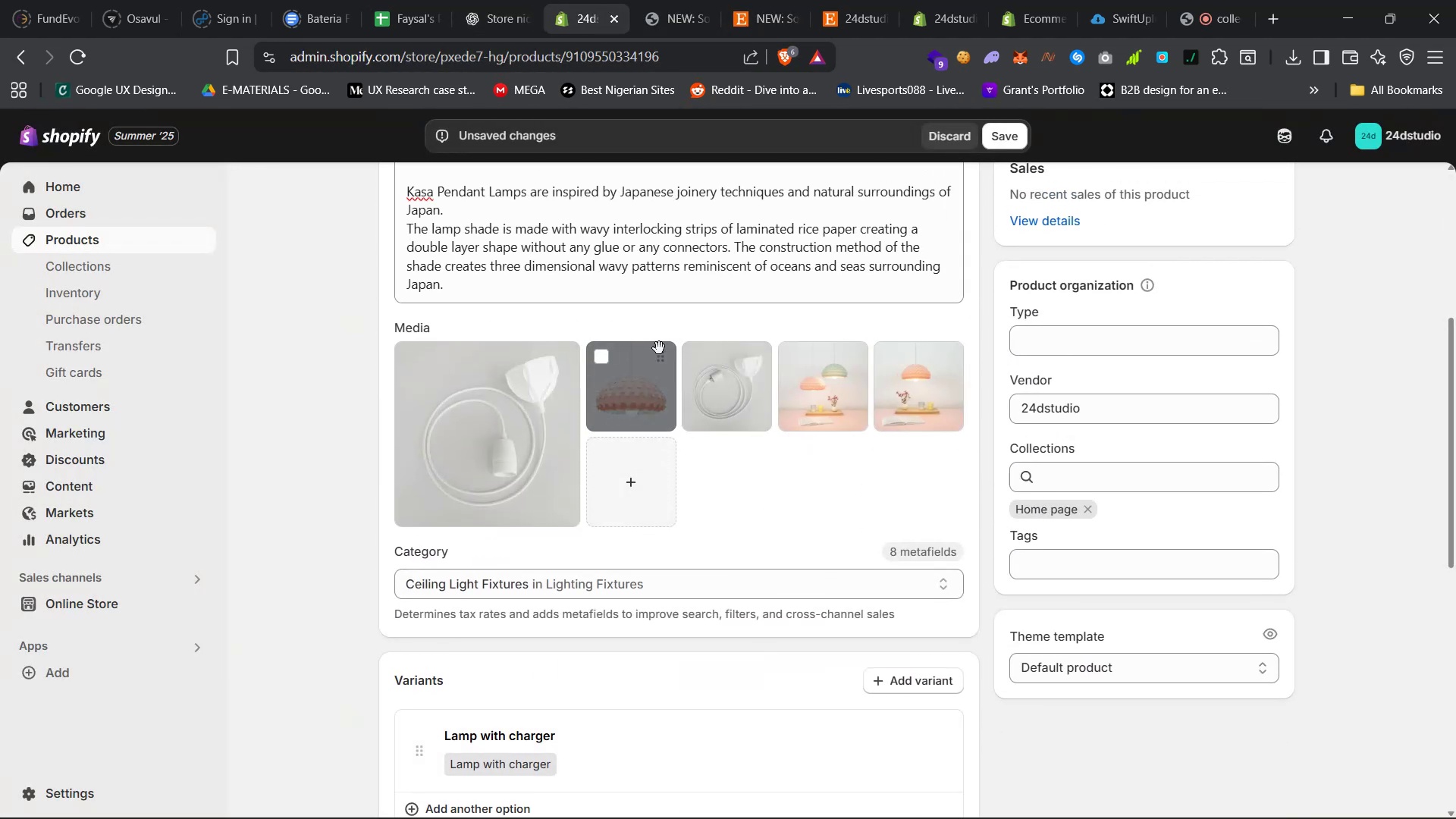 
left_click_drag(start_coordinate=[656, 358], to_coordinate=[523, 365])
 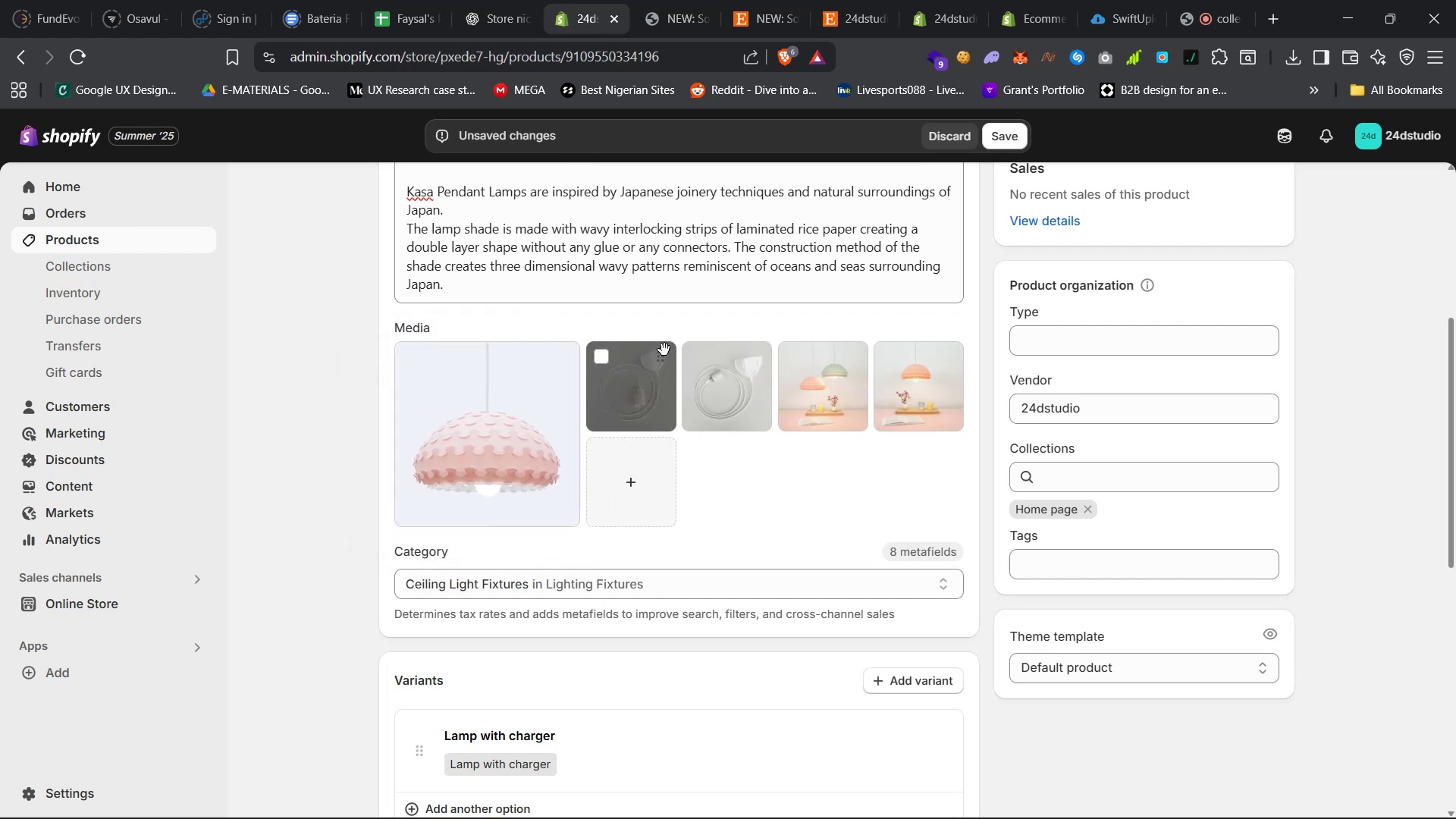 
left_click_drag(start_coordinate=[664, 353], to_coordinate=[939, 343])
 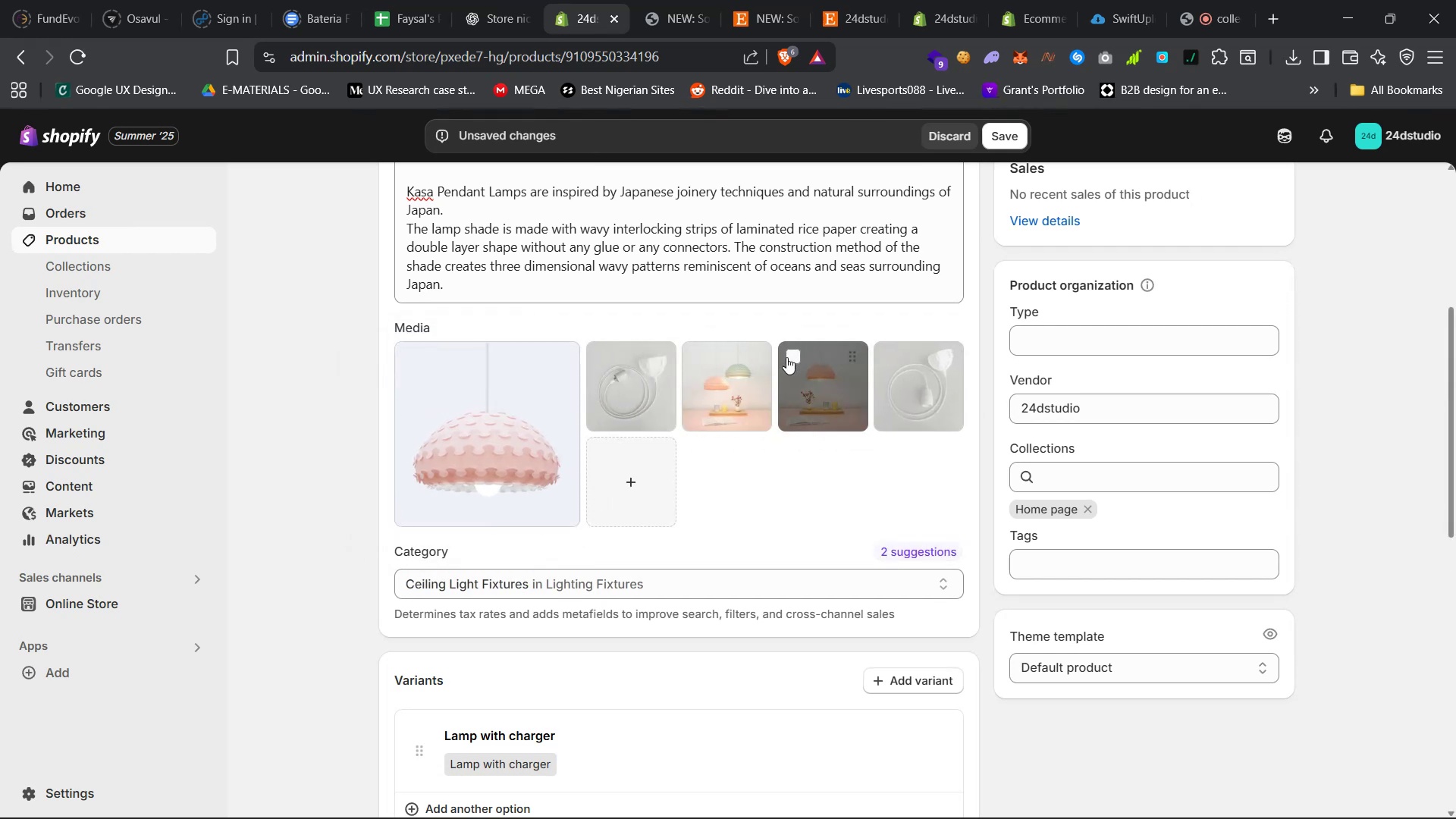 
left_click([787, 358])
 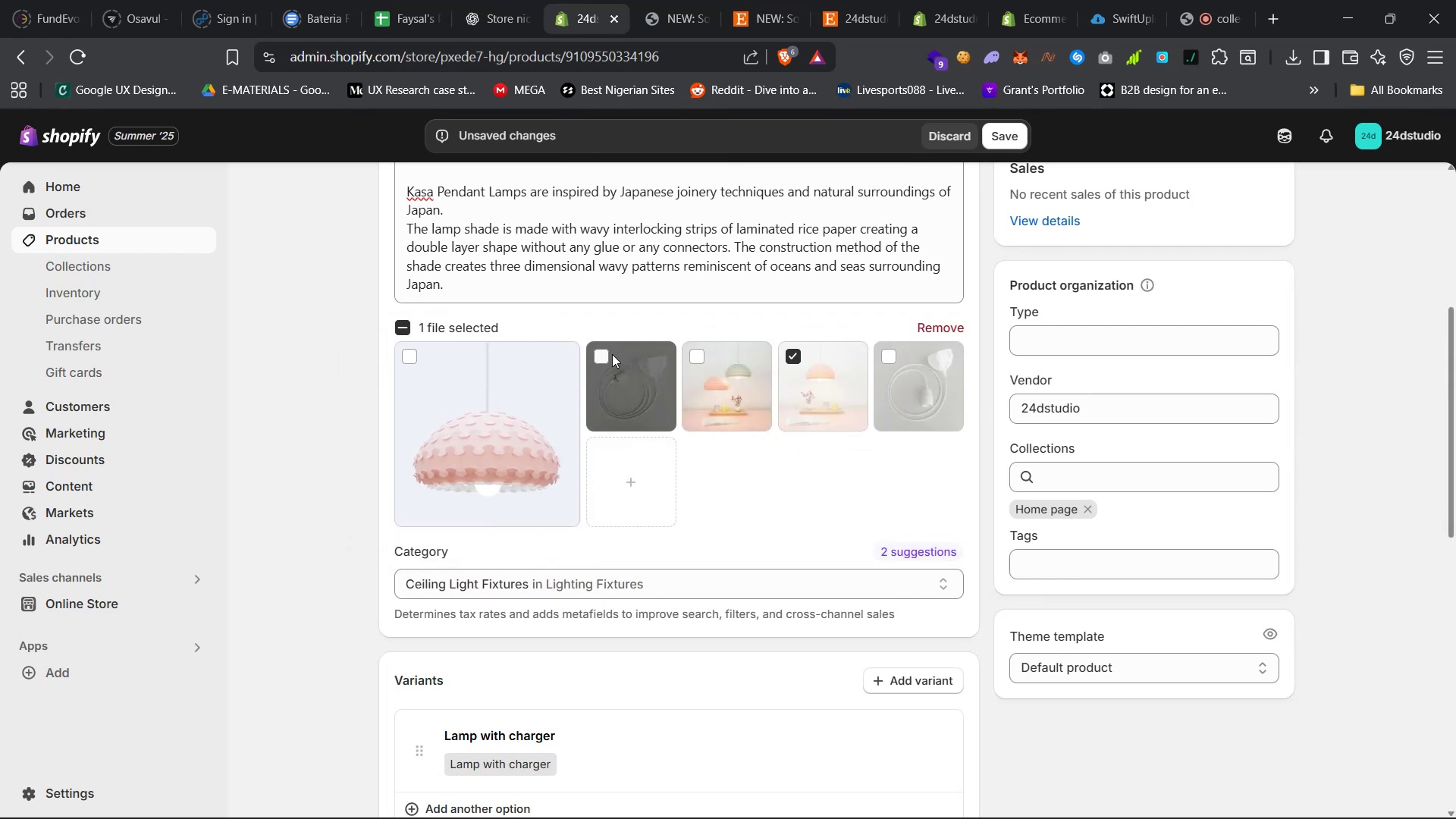 
left_click([602, 354])
 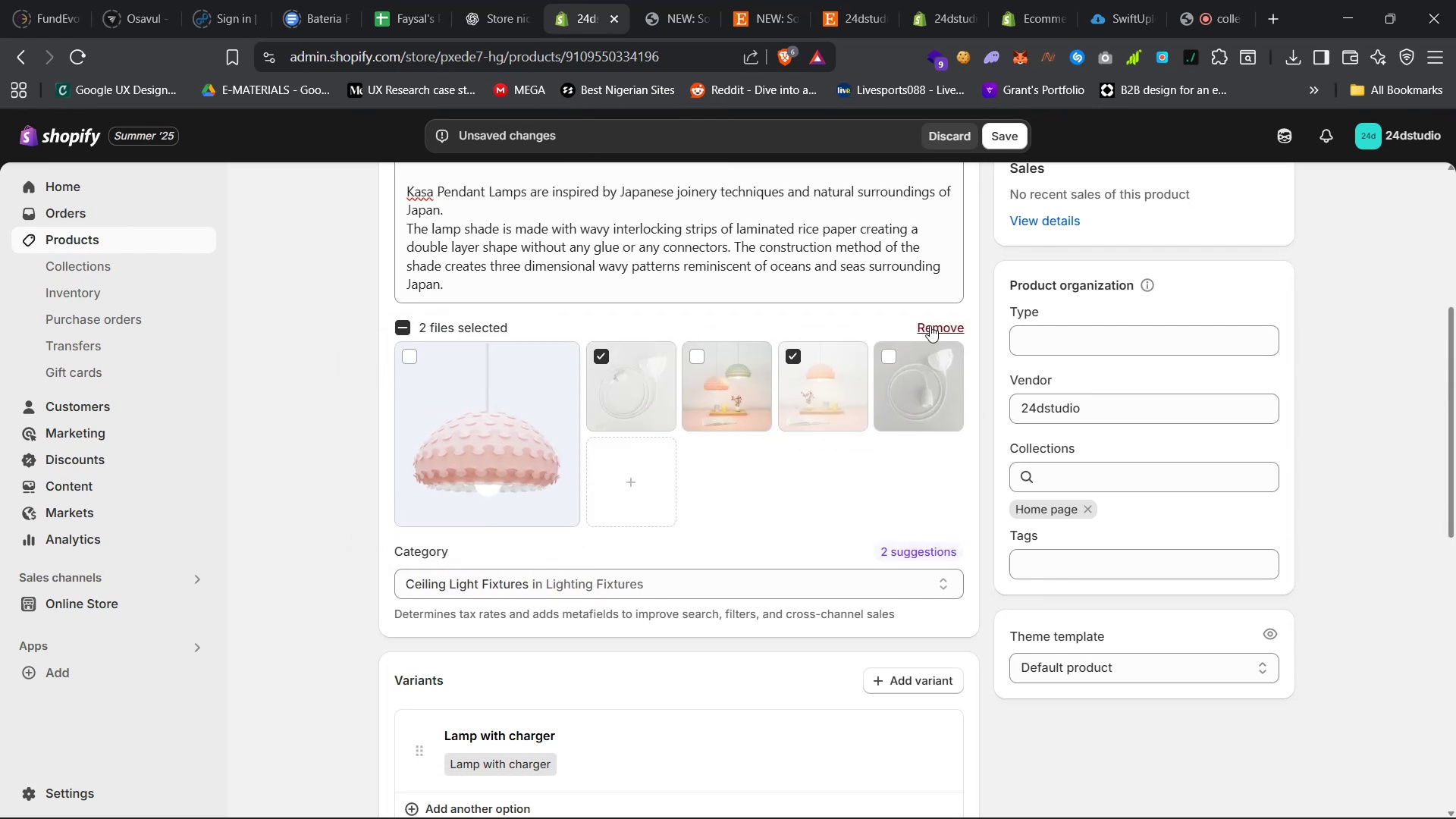 
left_click([937, 325])
 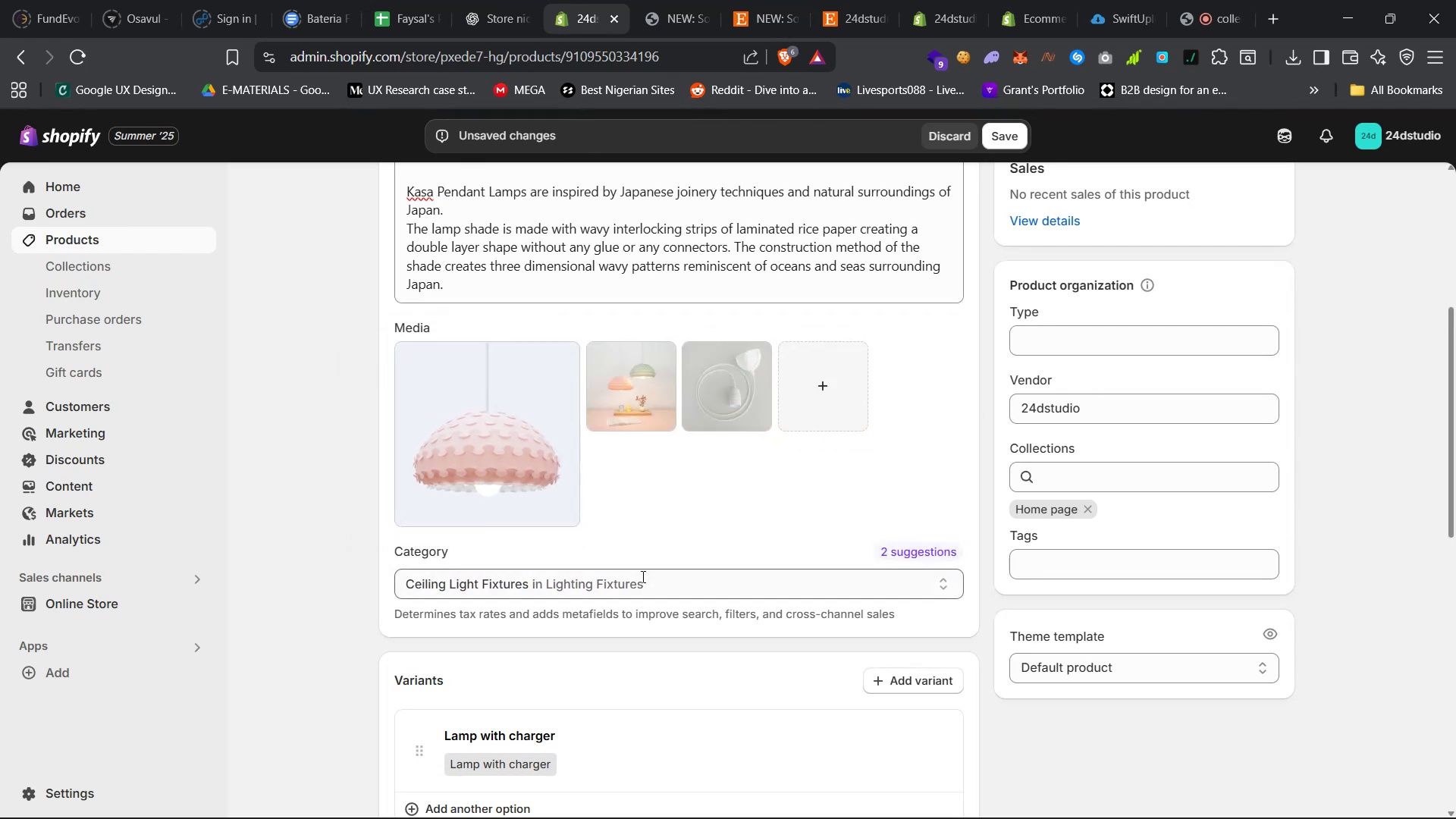 
scroll: coordinate [639, 573], scroll_direction: down, amount: 14.0
 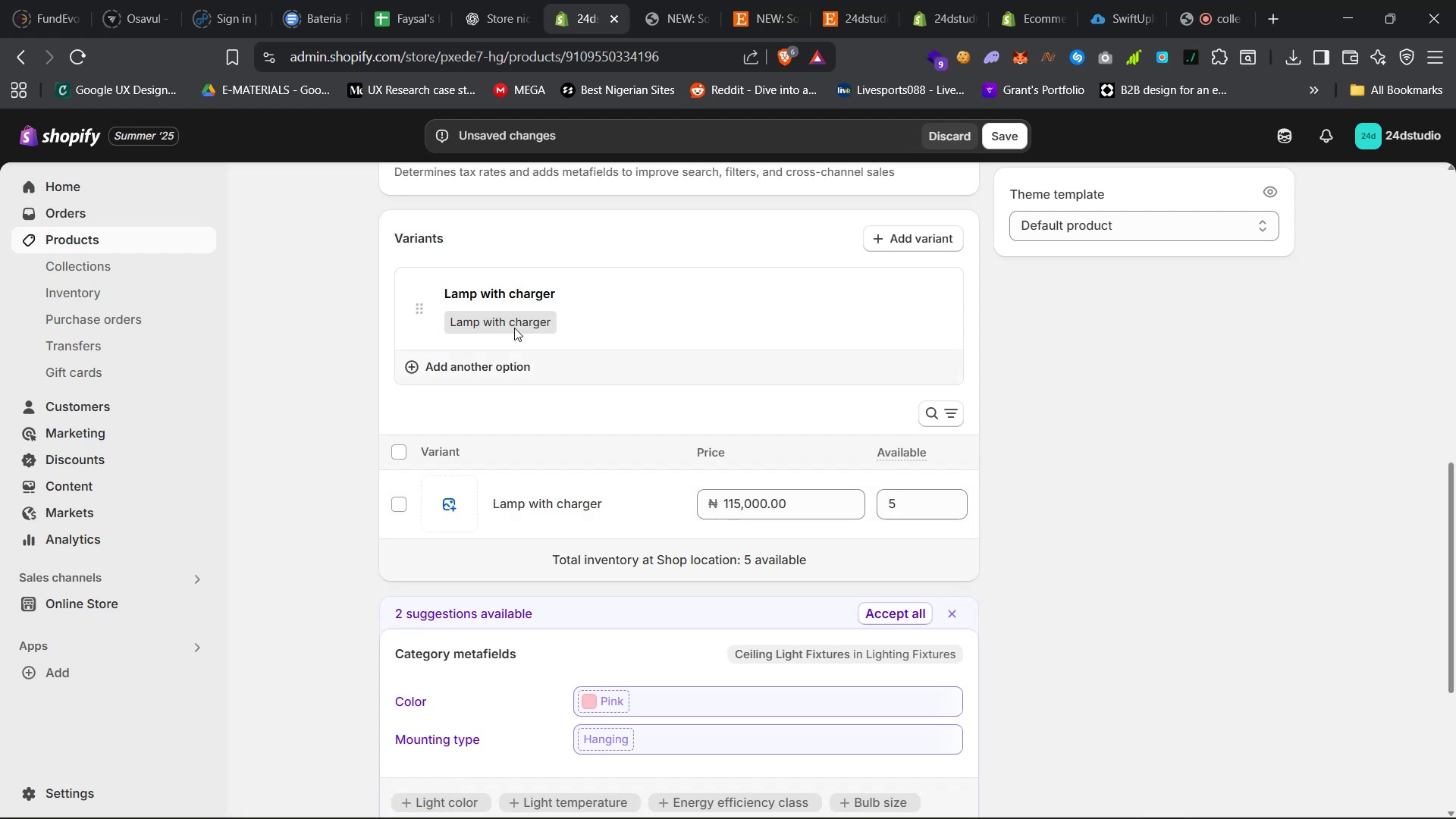 
left_click([562, 303])
 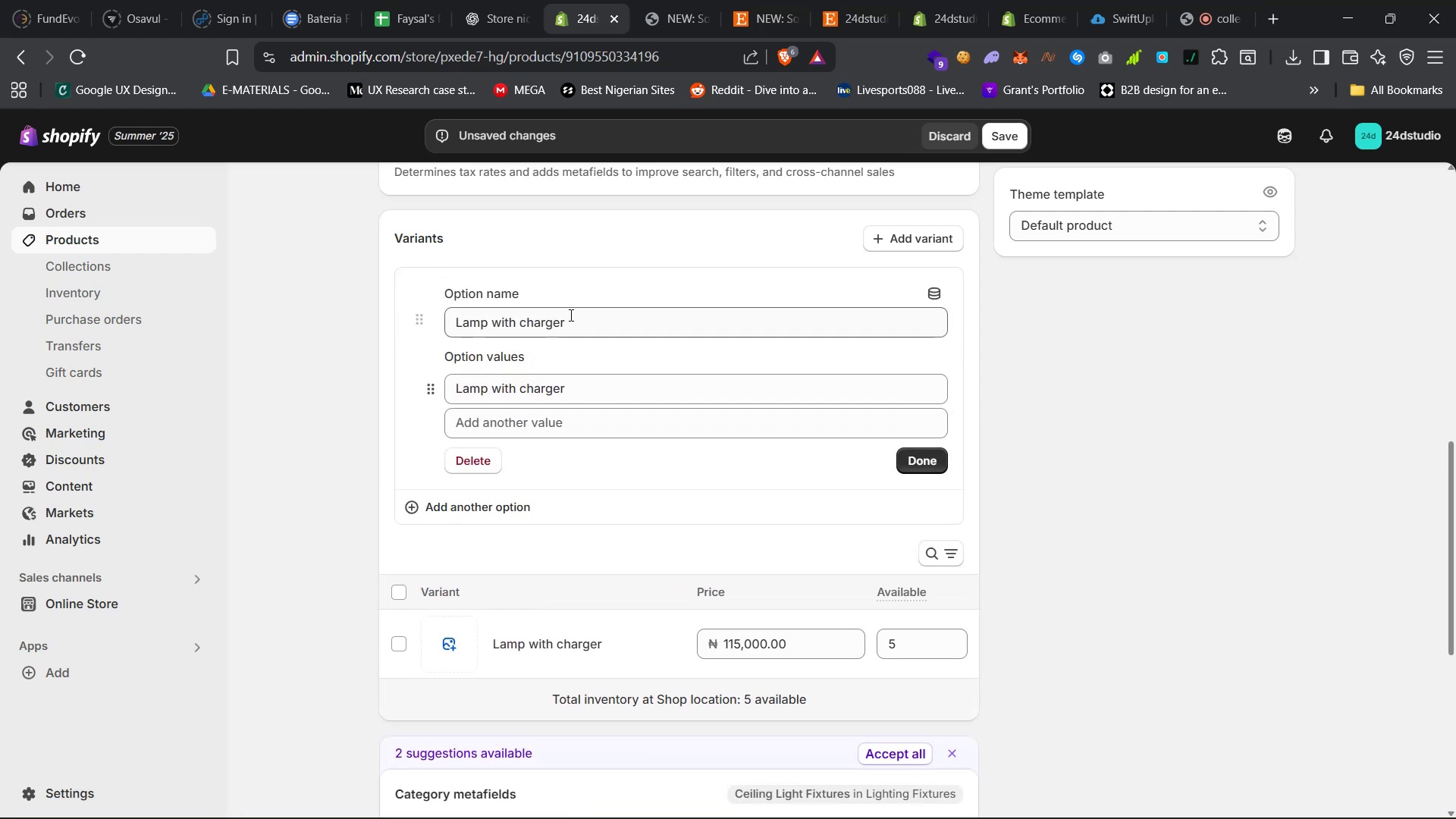 
left_click_drag(start_coordinate=[576, 321], to_coordinate=[449, 322])
 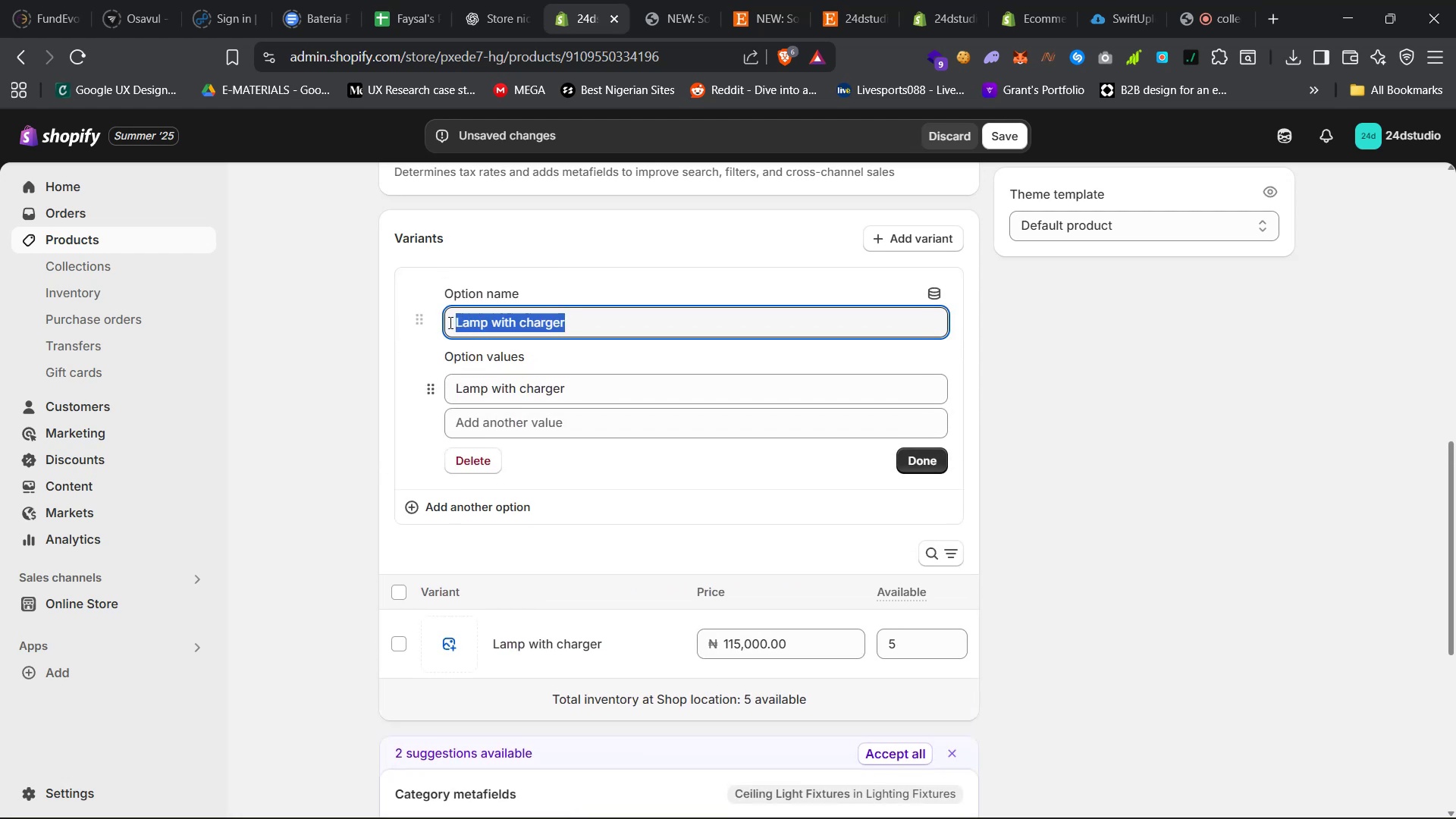 
type(What ty)
key(Backspace)
 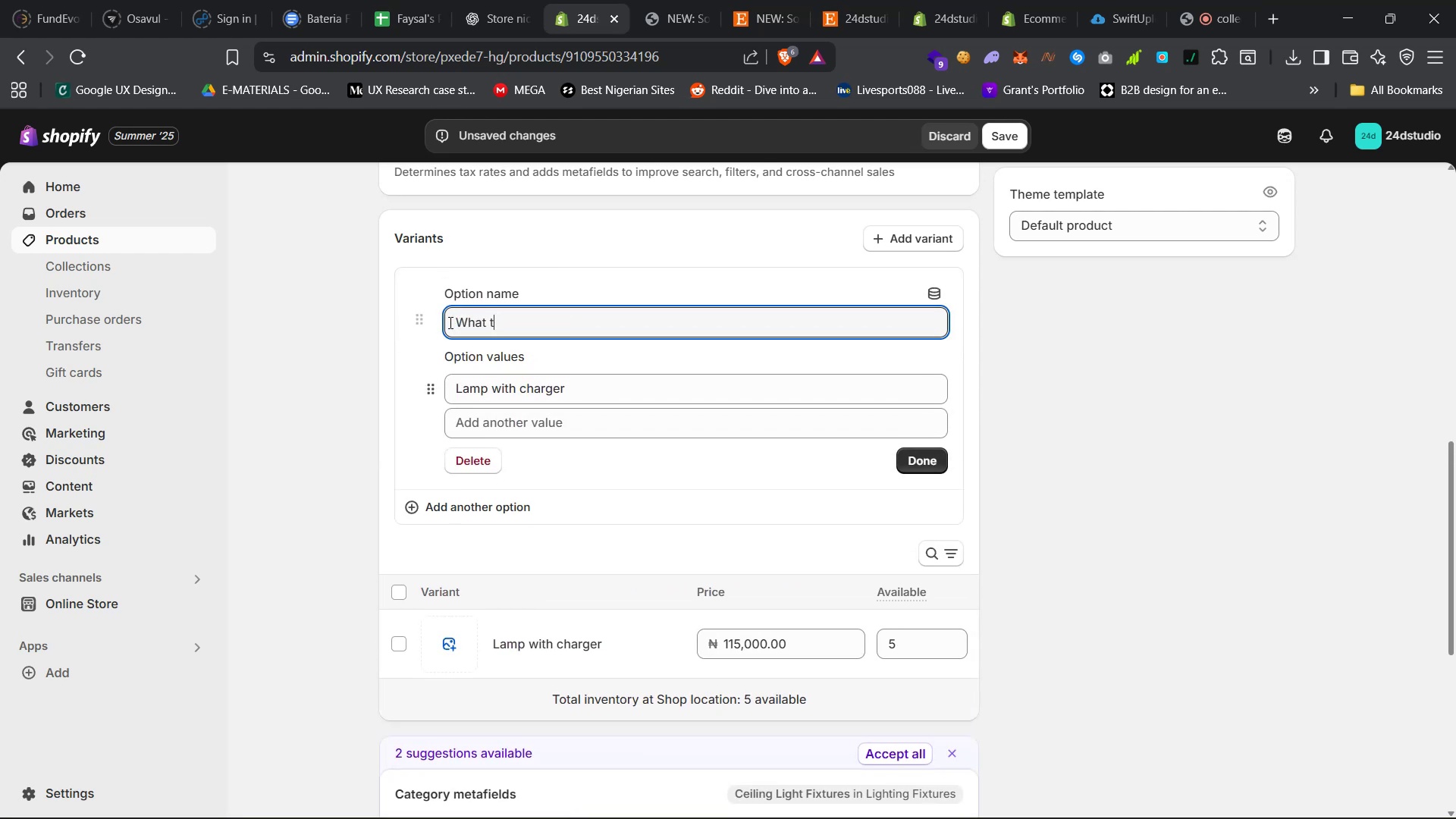 
key(Control+A)
 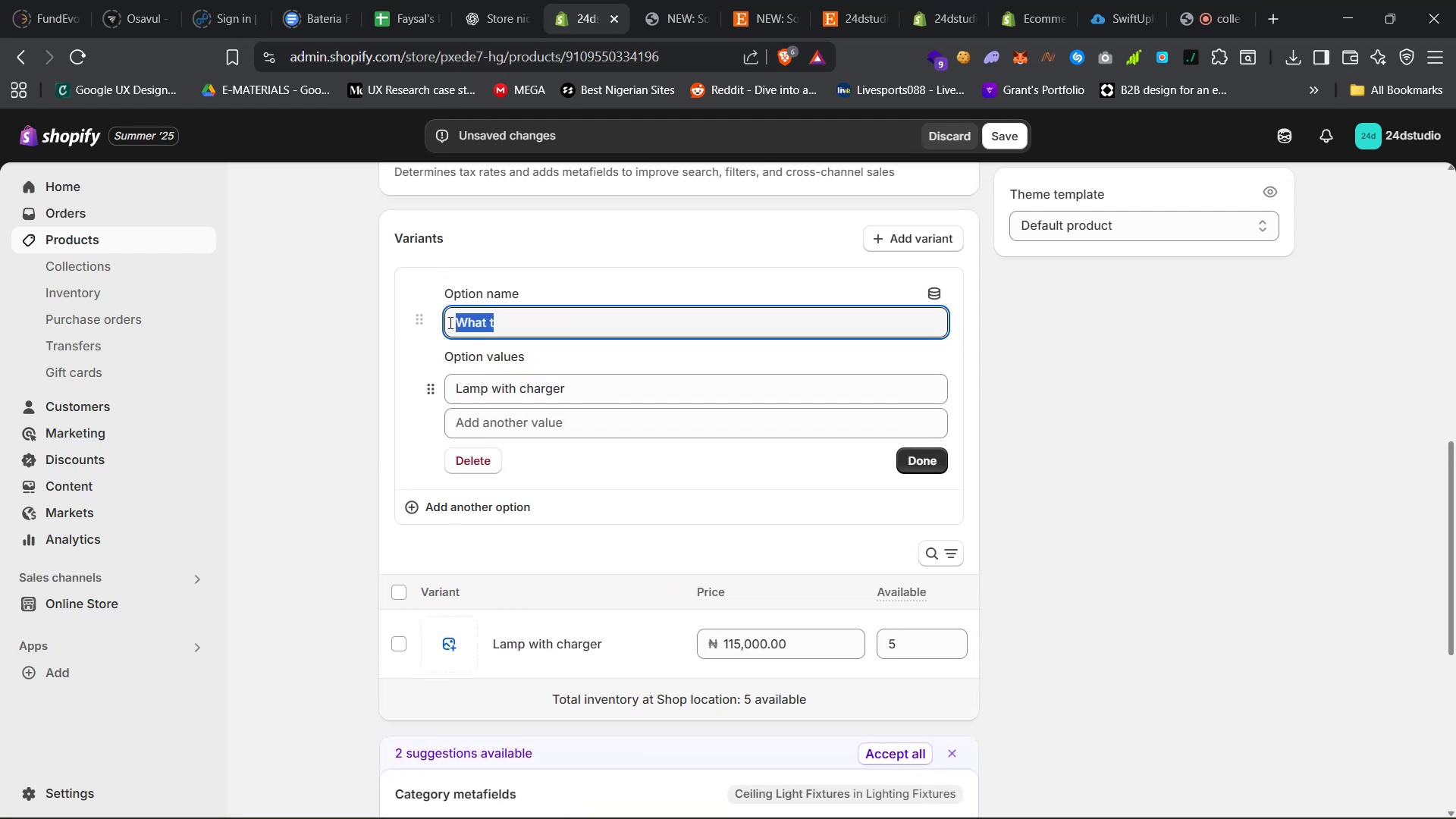 
type(Select an option)
 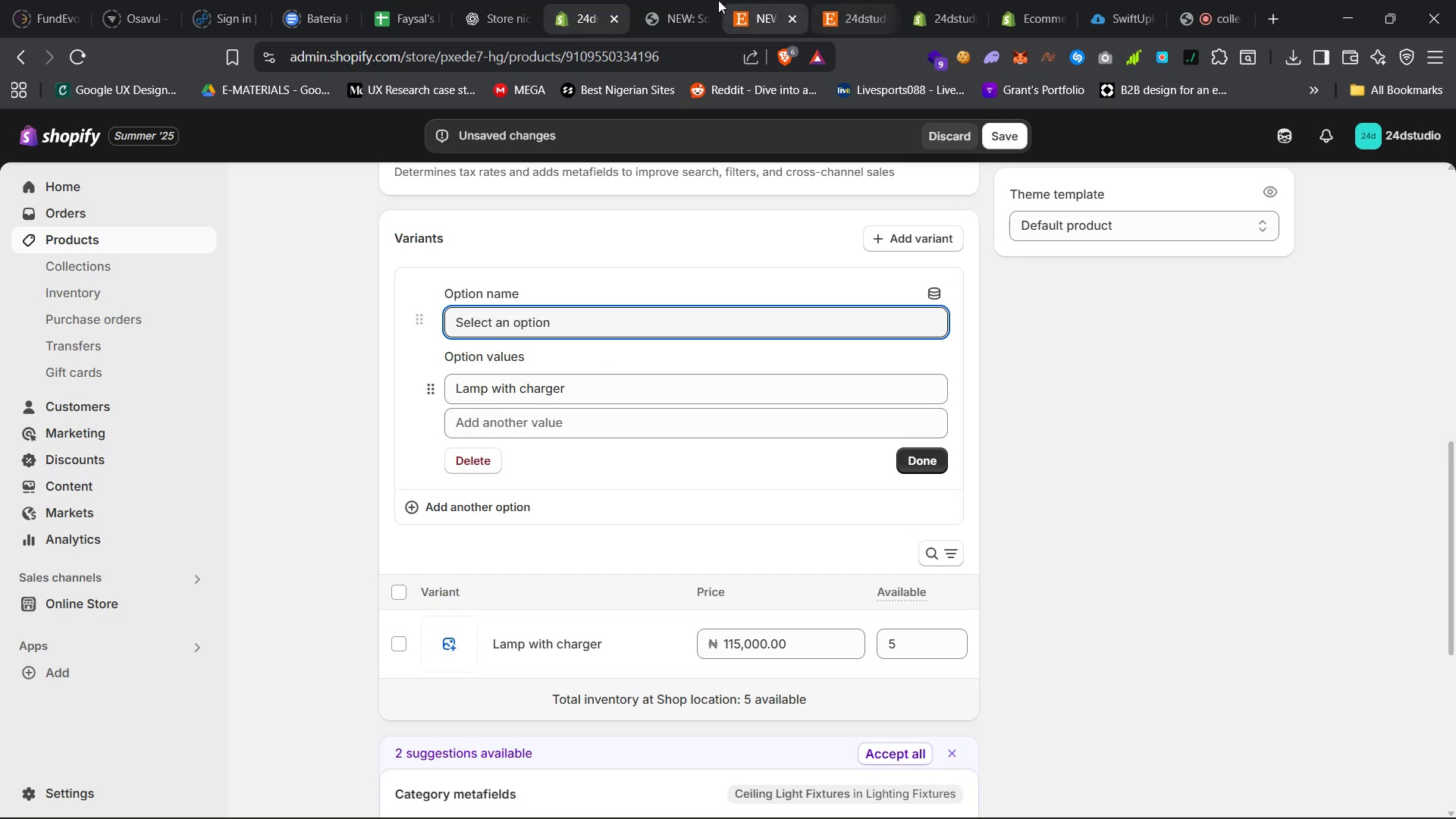 
left_click([753, 0])
 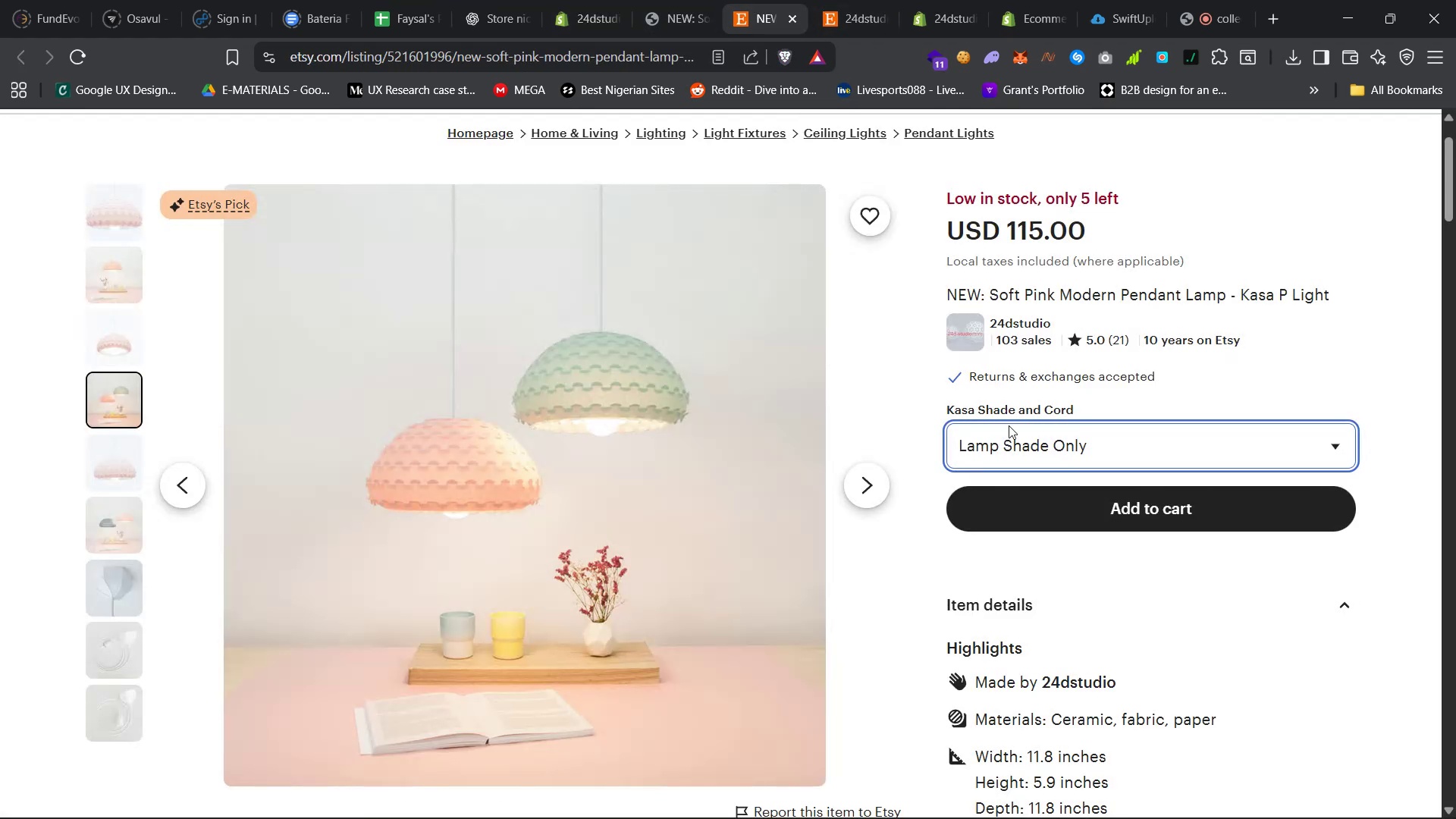 
left_click([1065, 454])
 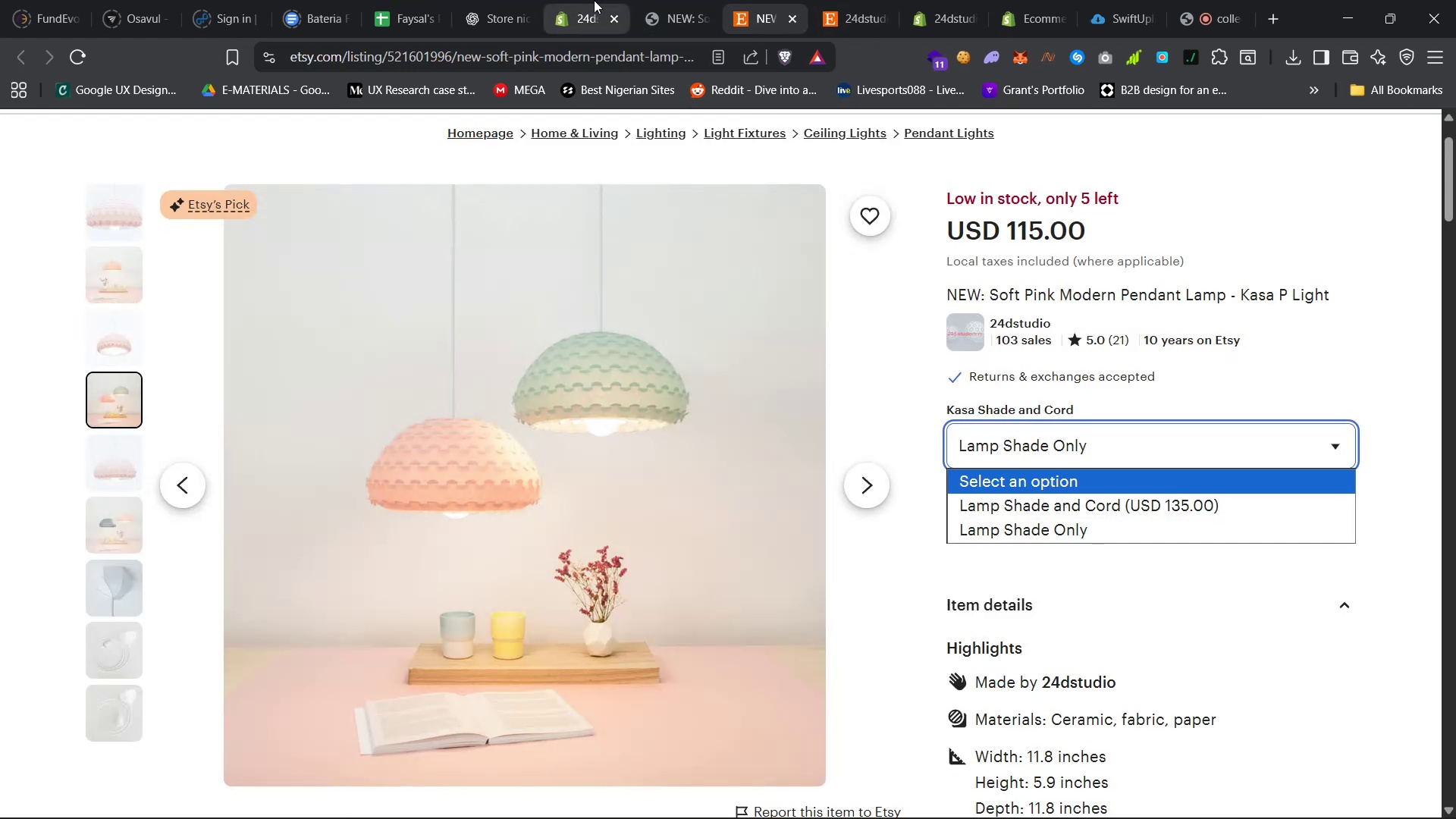 
left_click([577, 0])
 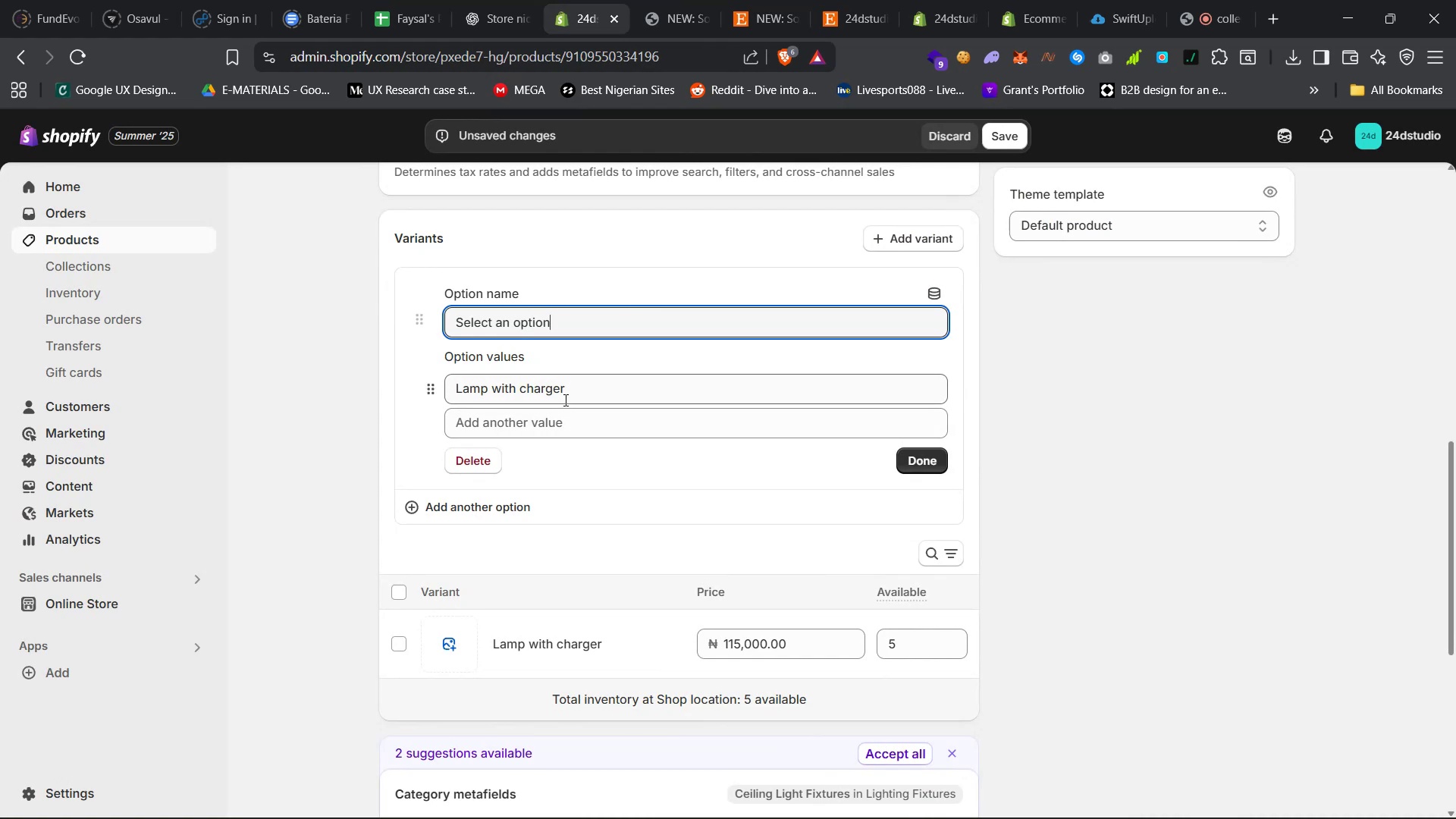 
left_click([568, 388])
 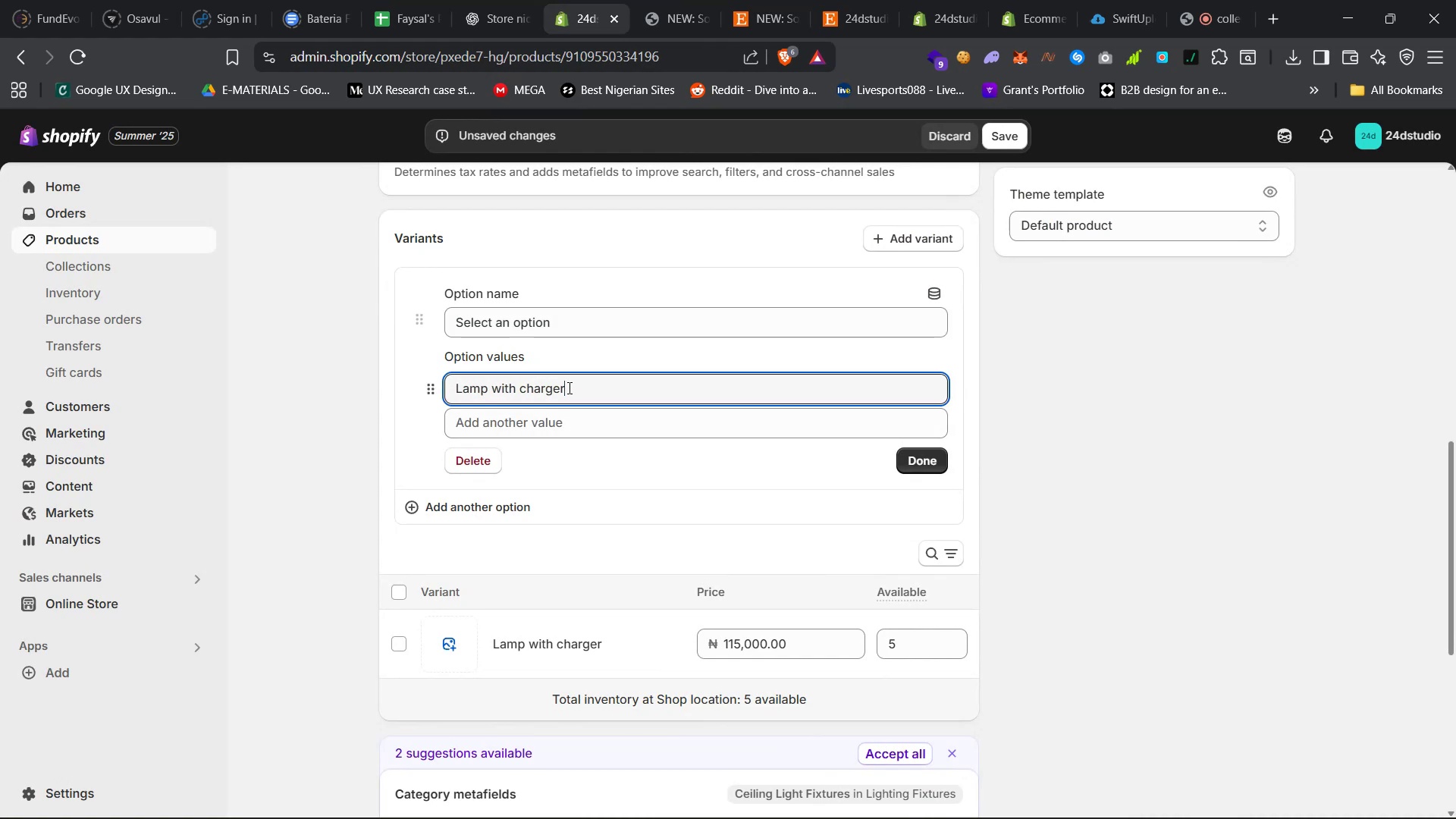 
key(Control+A)
 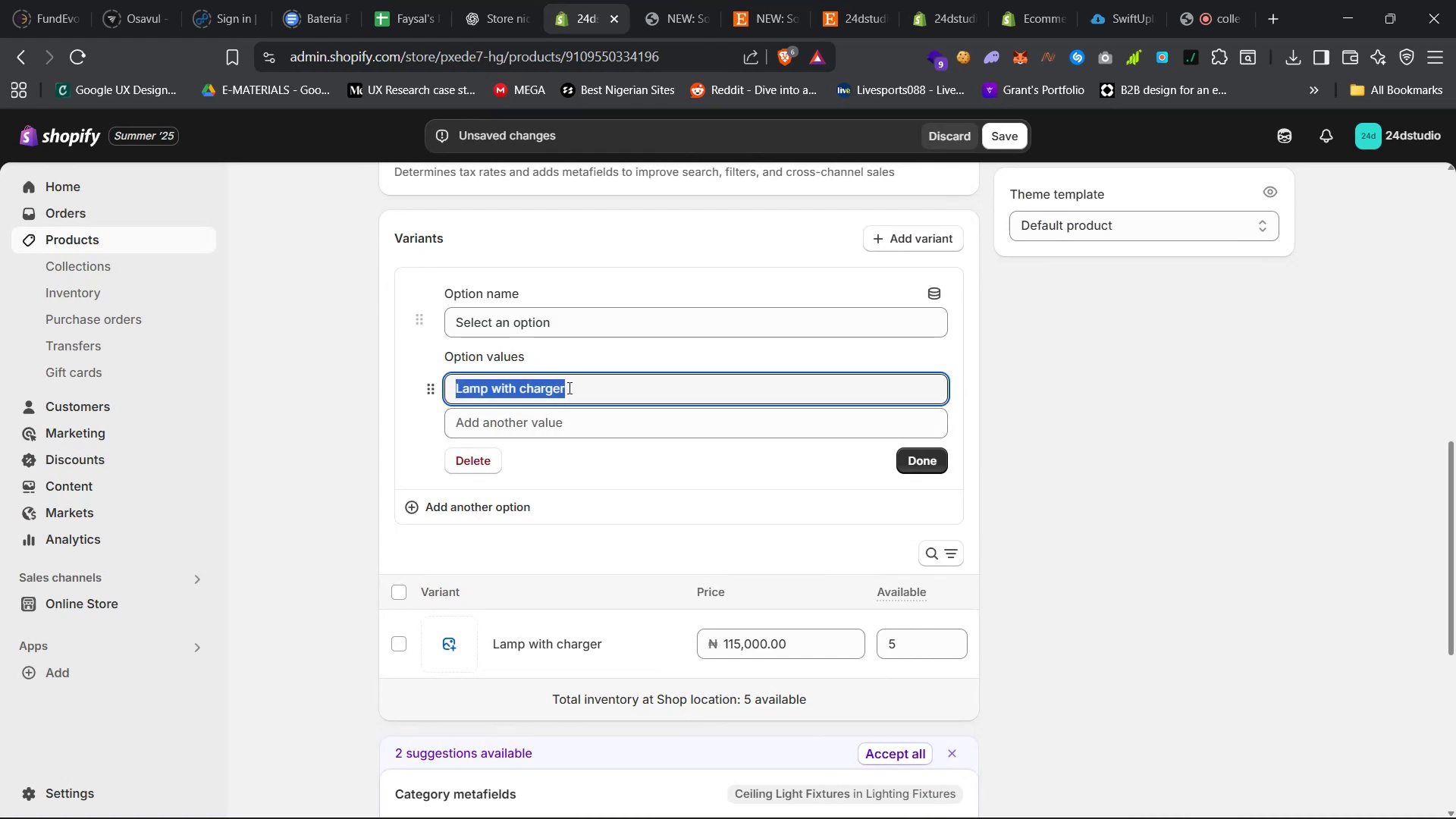 
type(Lamp Shade Only)
 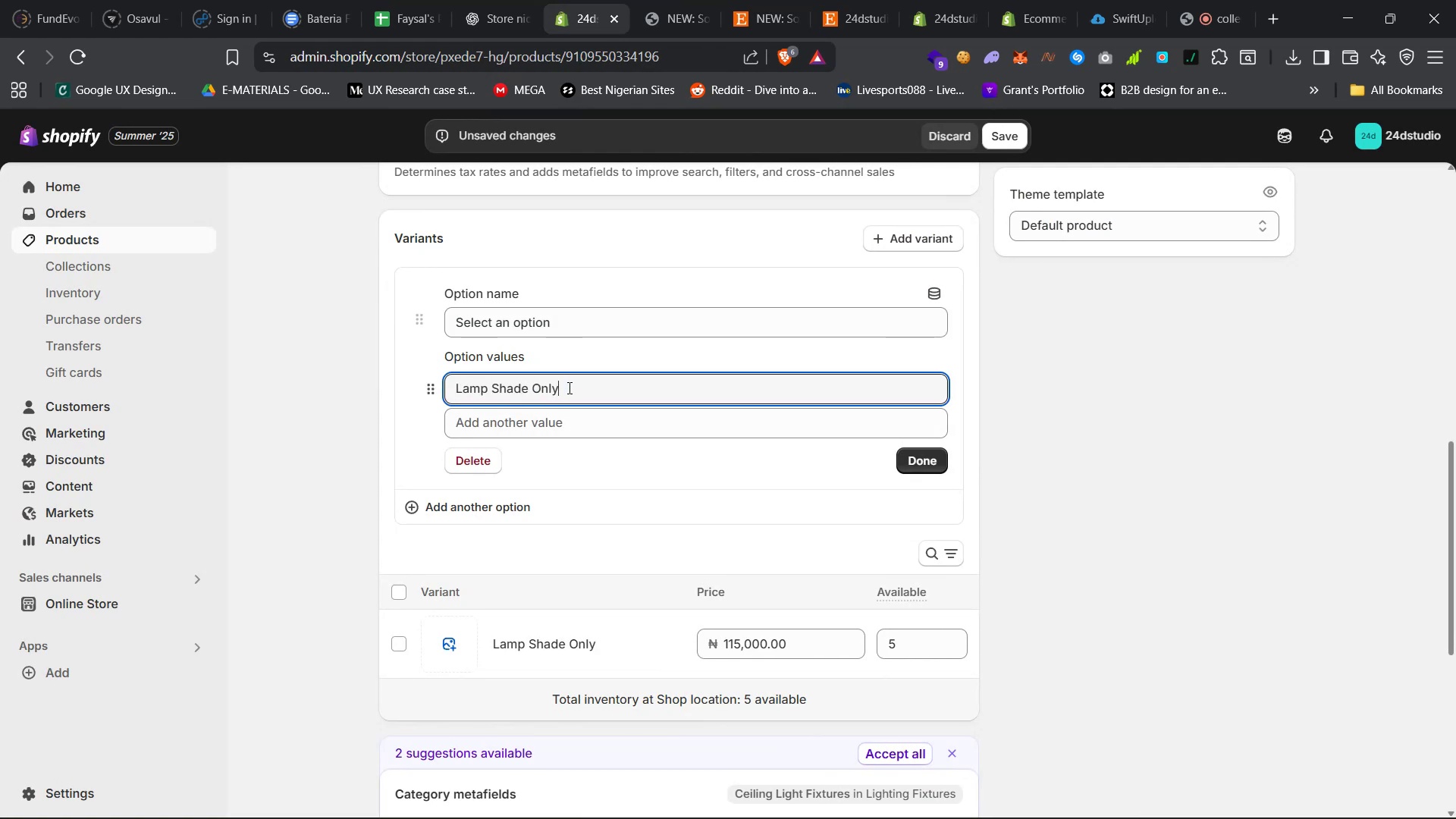 
left_click([564, 420])
 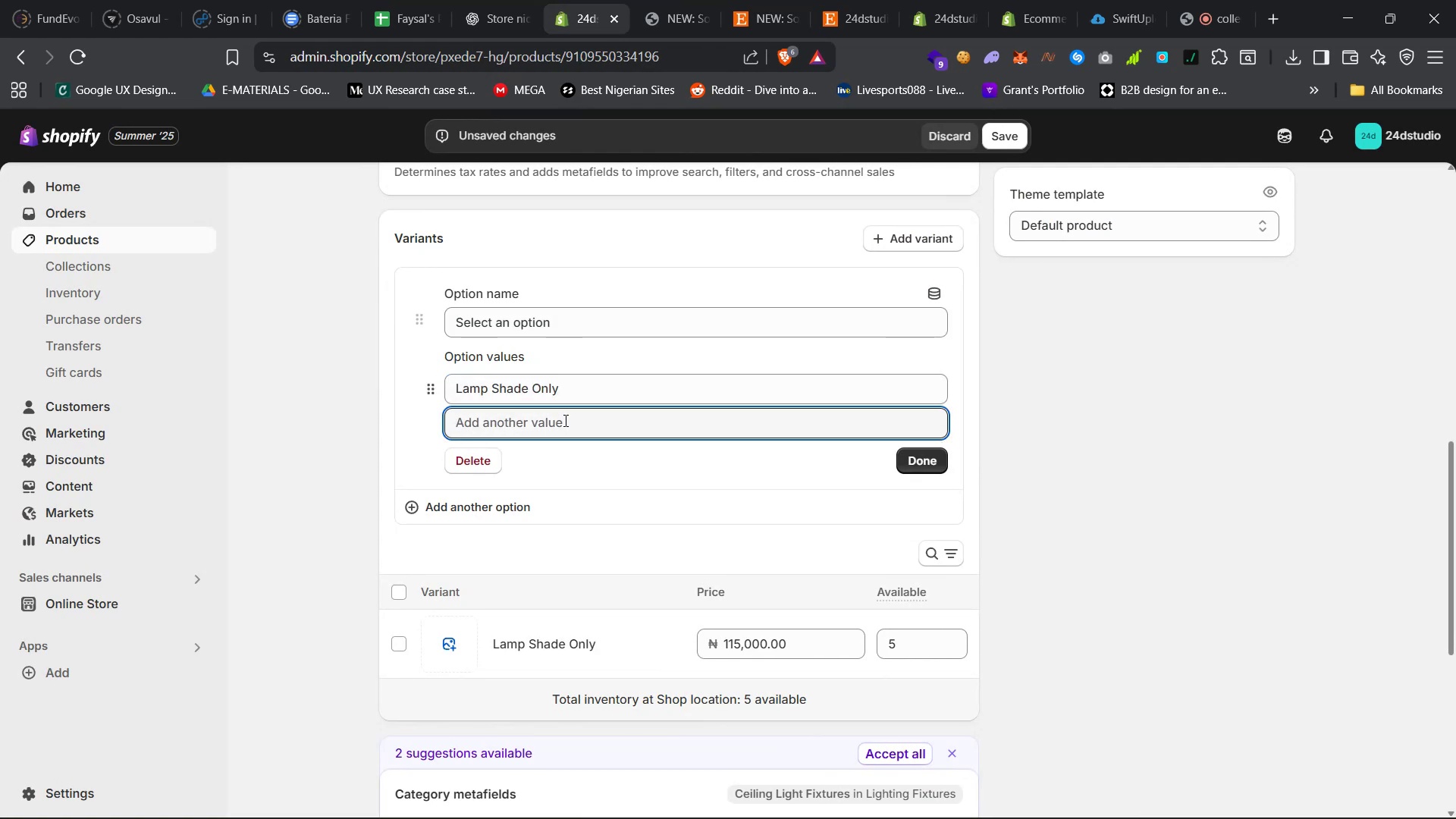 
type(Lamp Shade and cord)
 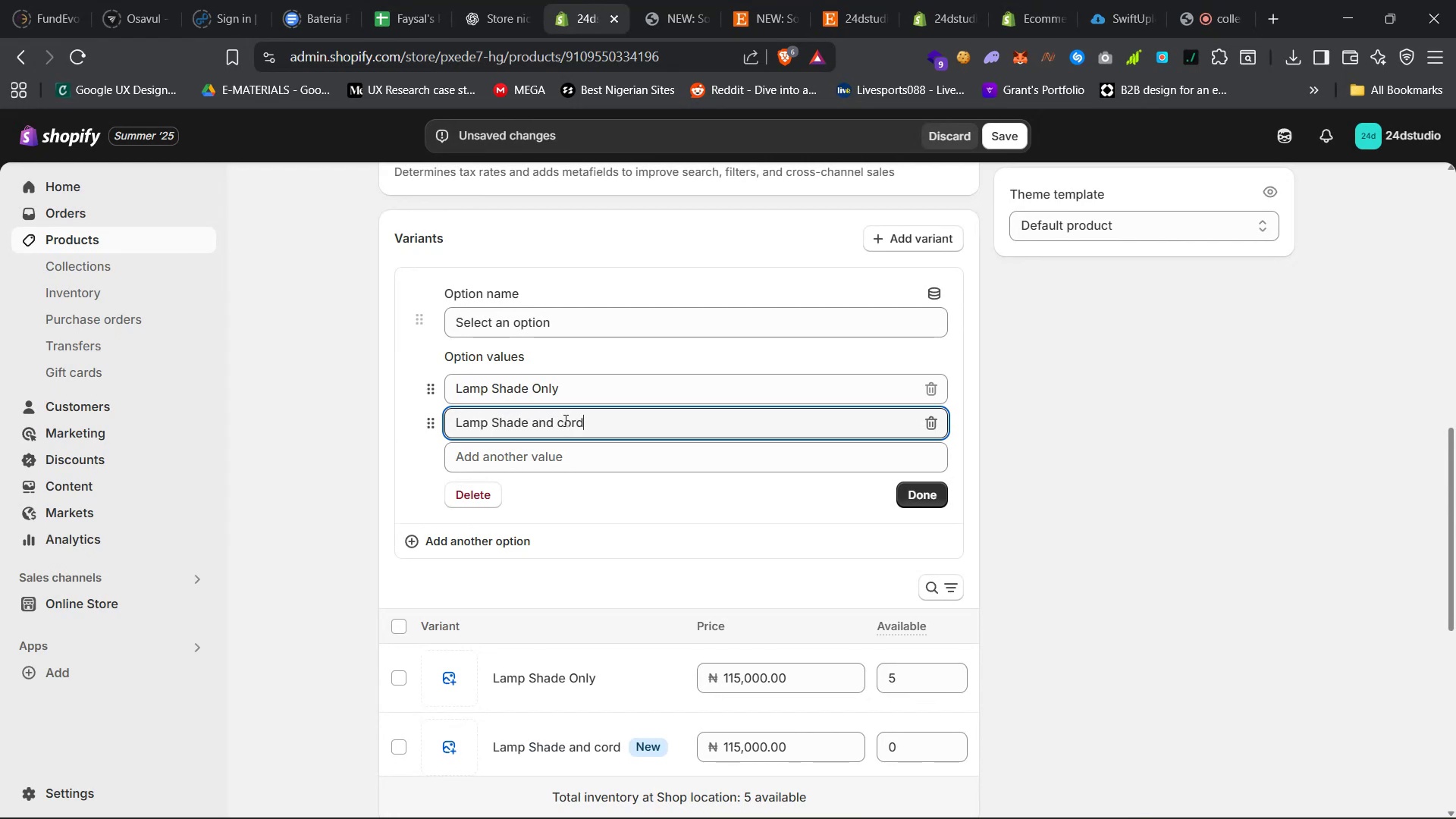 
left_click([911, 492])
 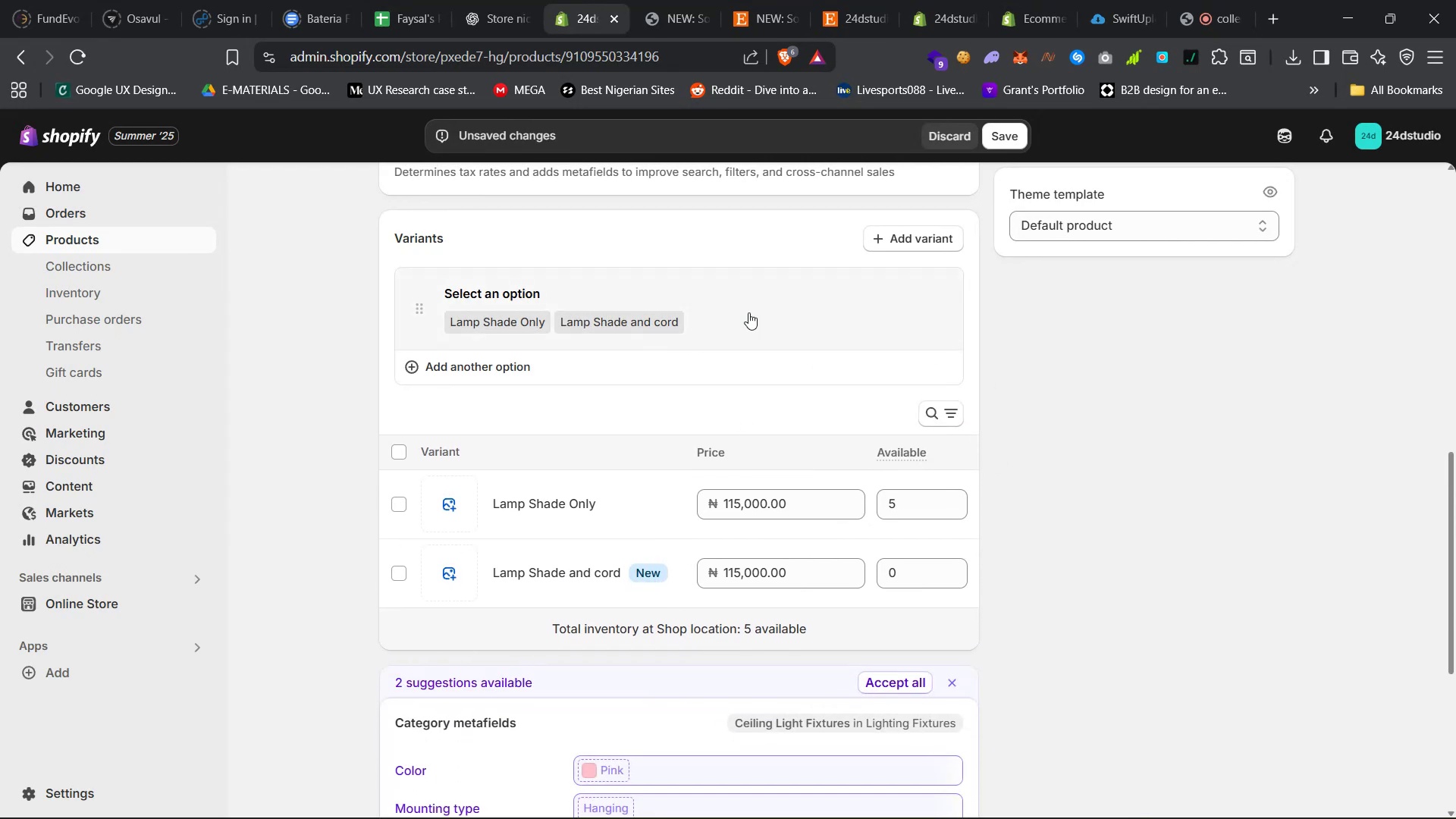 
left_click([915, 241])
 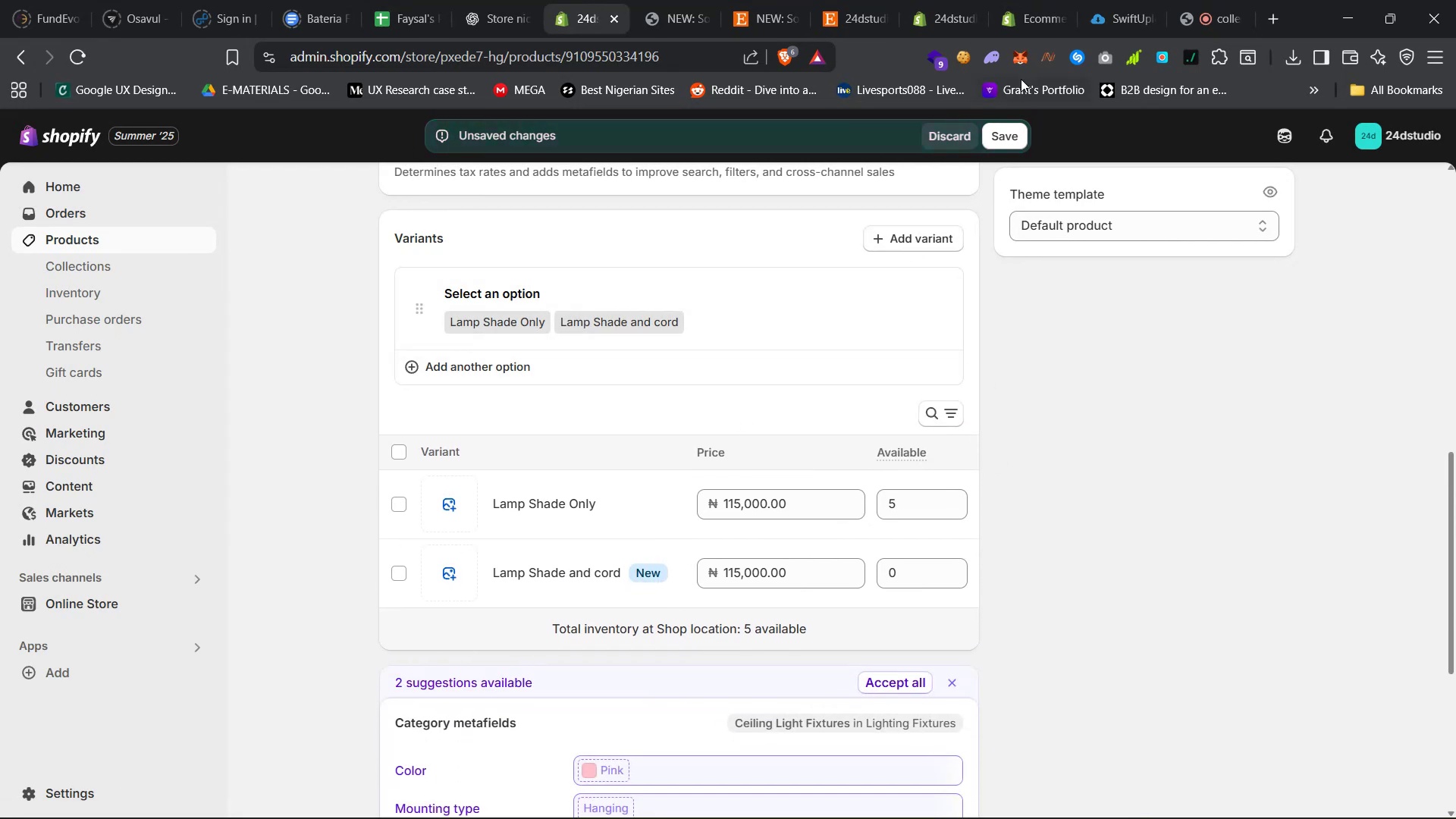 
left_click([1006, 127])
 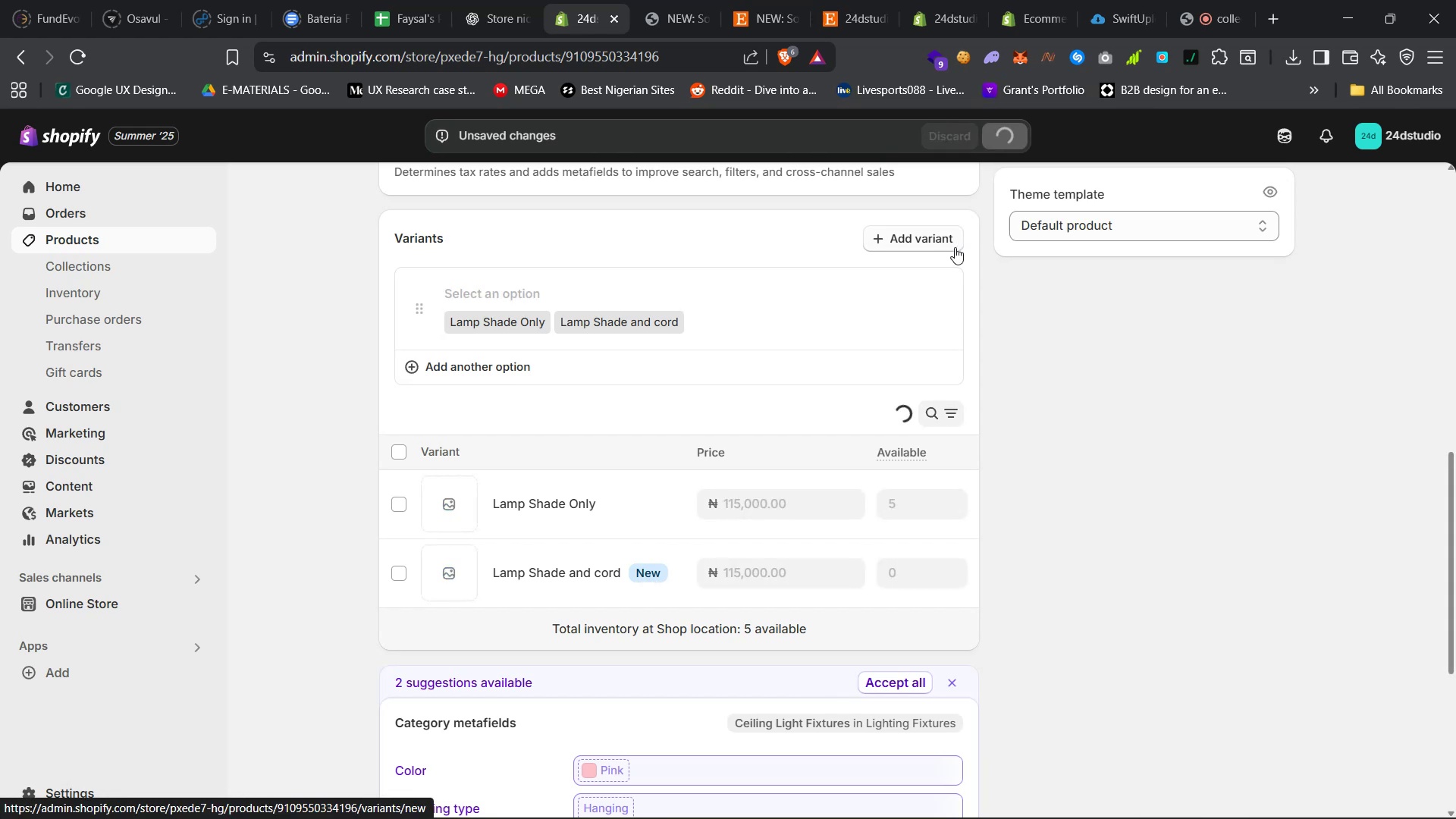 
wait(7.15)
 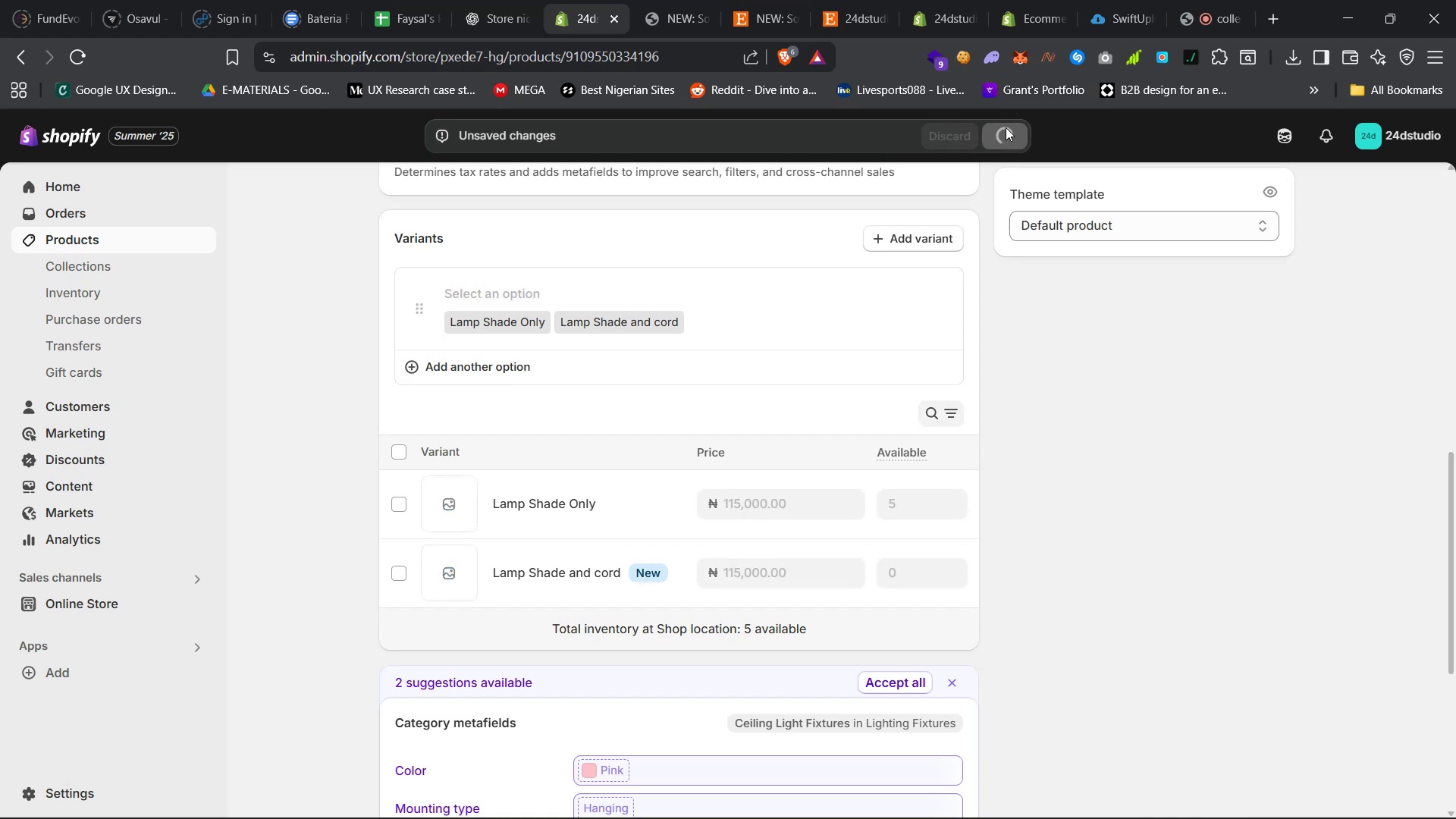 
left_click([764, 578])
 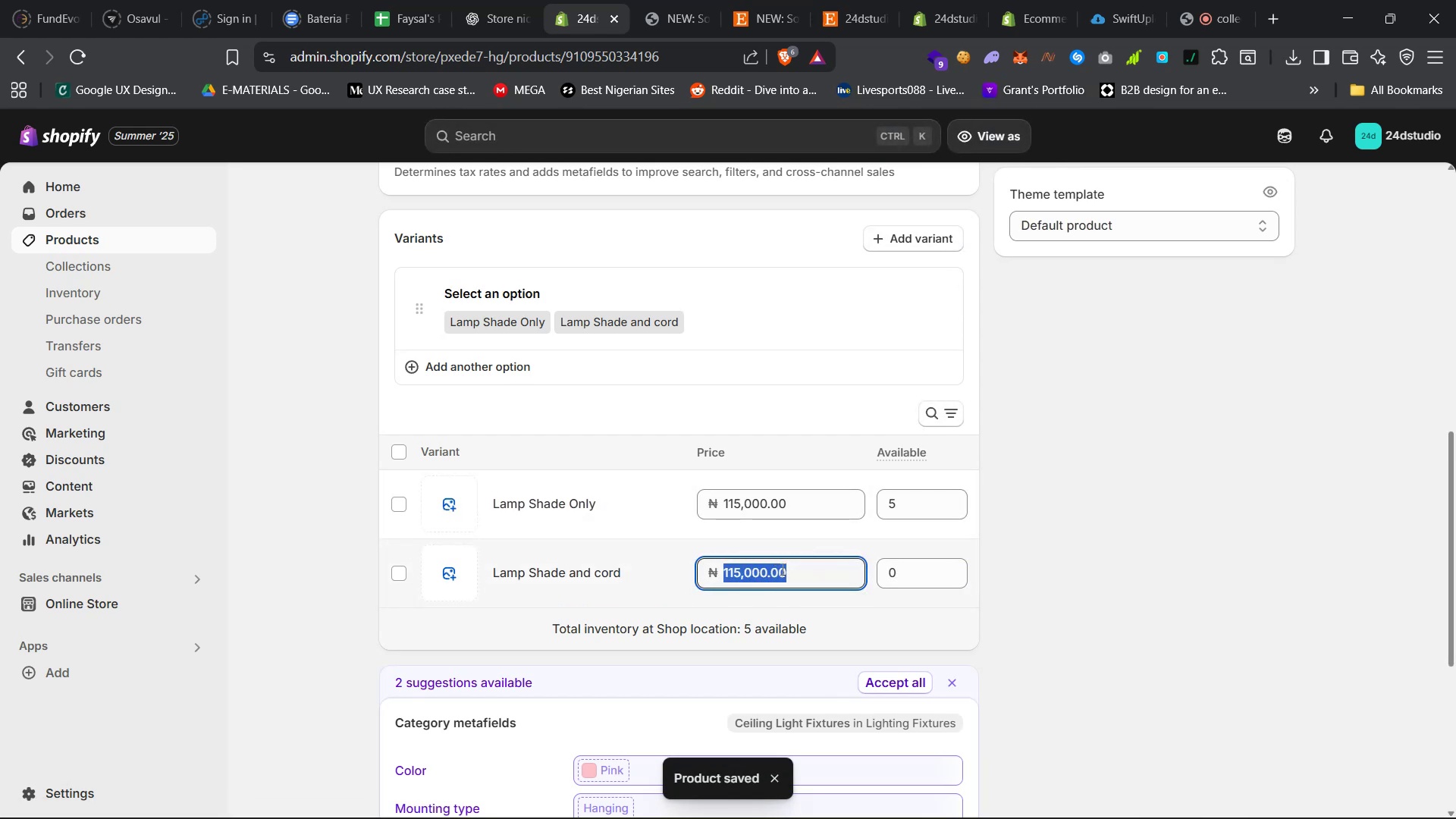 
left_click([790, 569])
 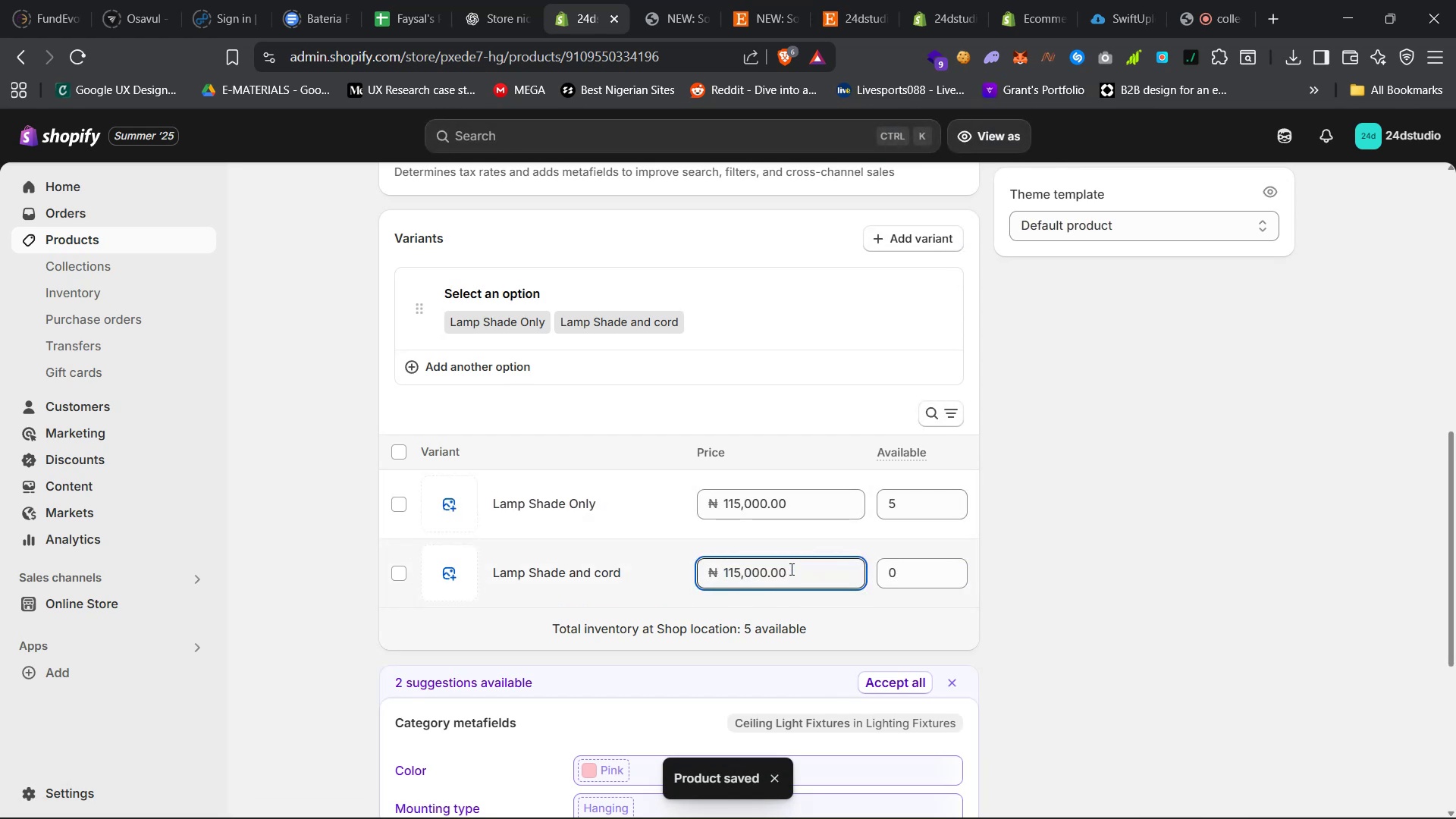 
key(Backspace)
key(Backspace)
key(Backspace)
key(Backspace)
key(Backspace)
key(Backspace)
key(Backspace)
key(Backspace)
key(Backspace)
type(30000)
 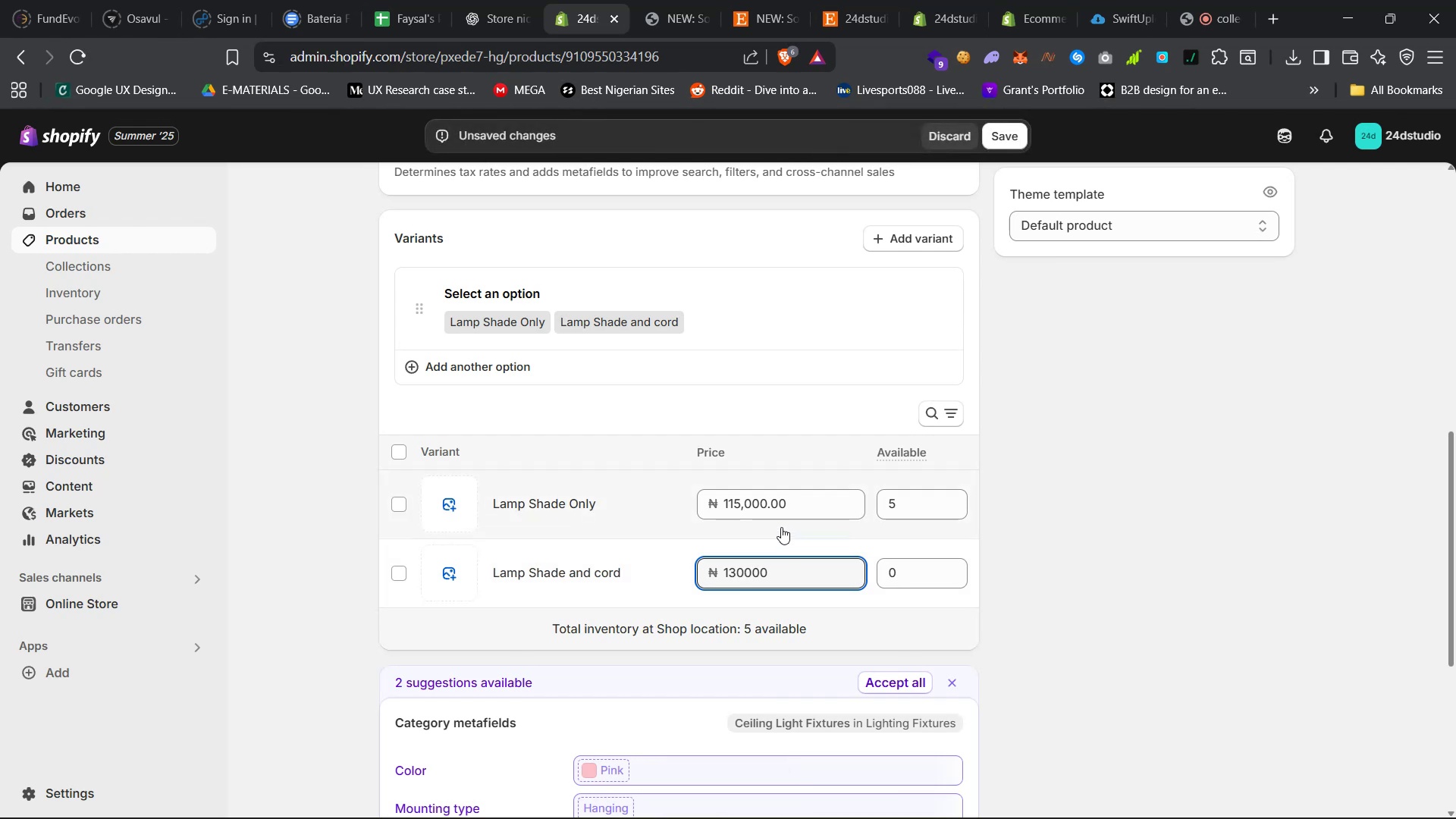 
scroll: coordinate [799, 487], scroll_direction: down, amount: 15.0
 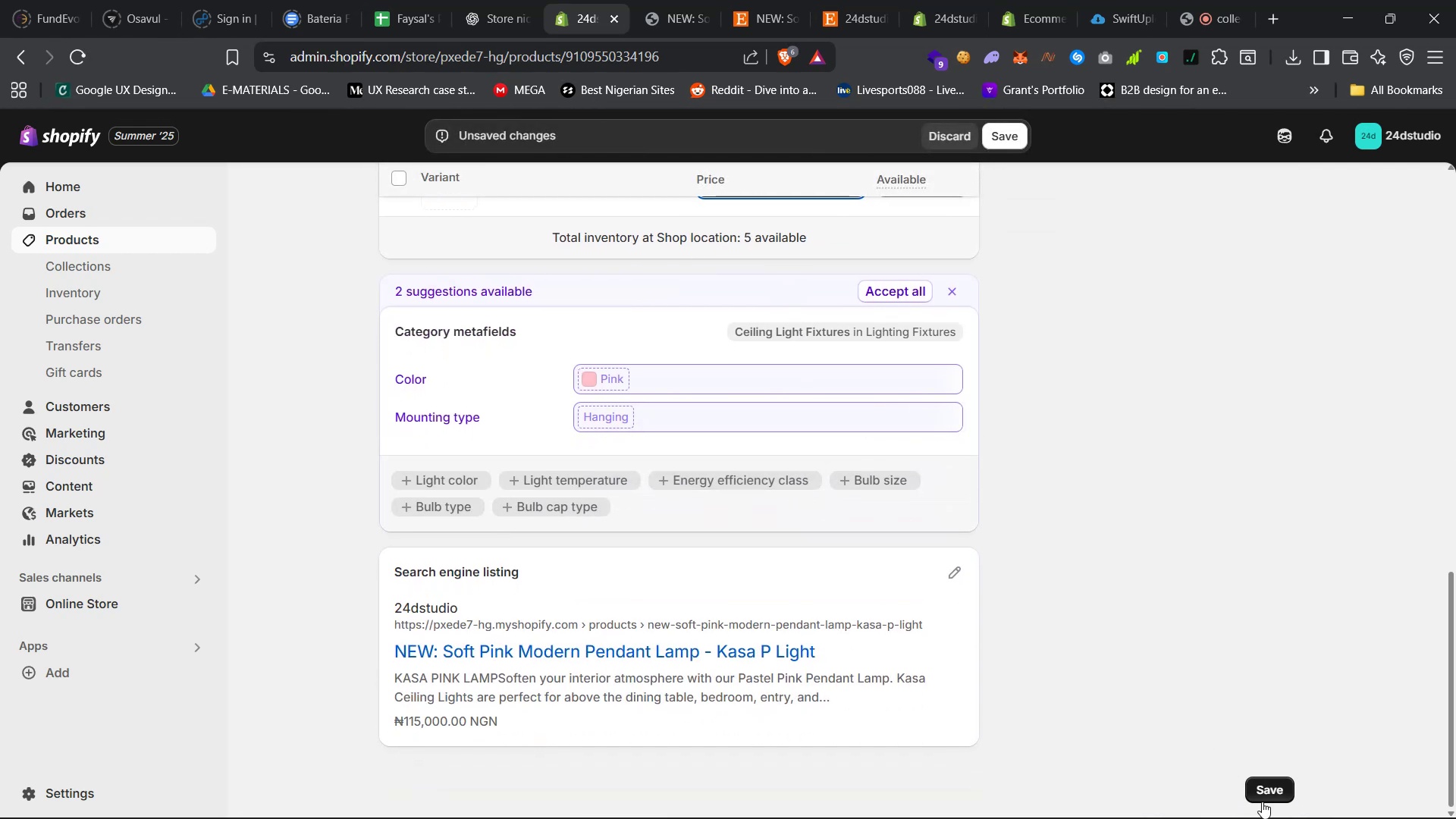 
left_click([1263, 789])
 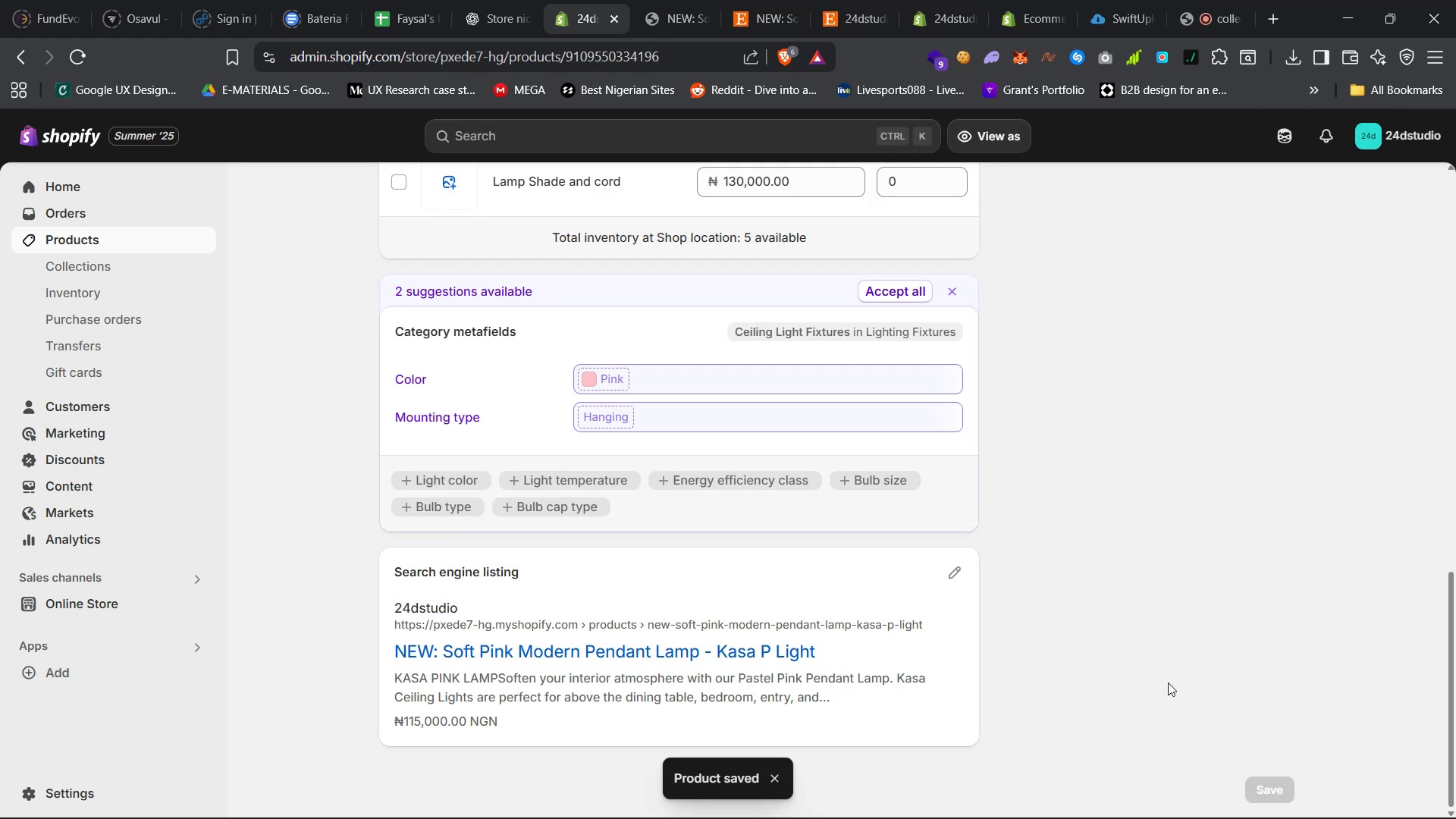 
wait(5.25)
 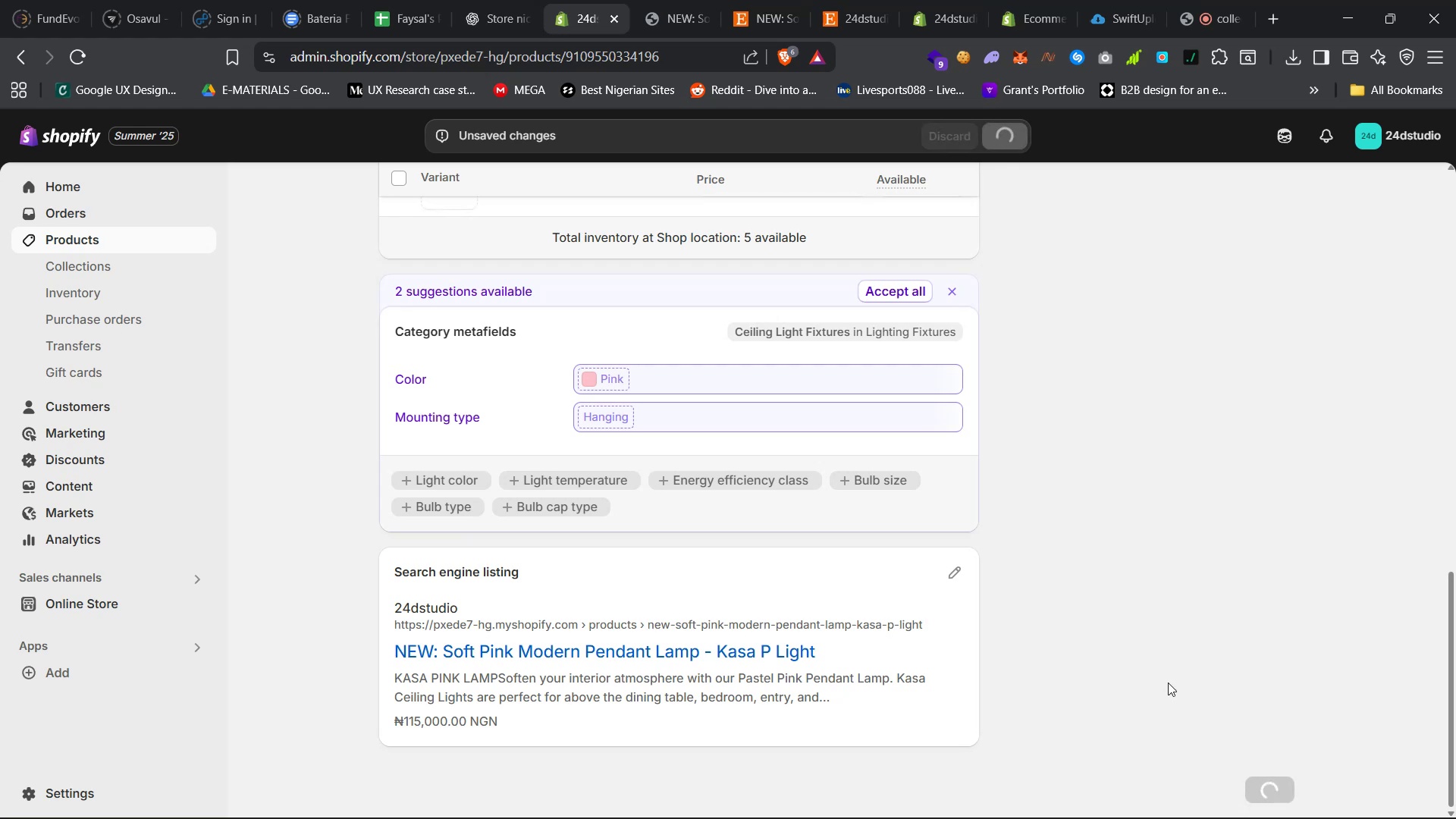 
left_click([654, 0])
 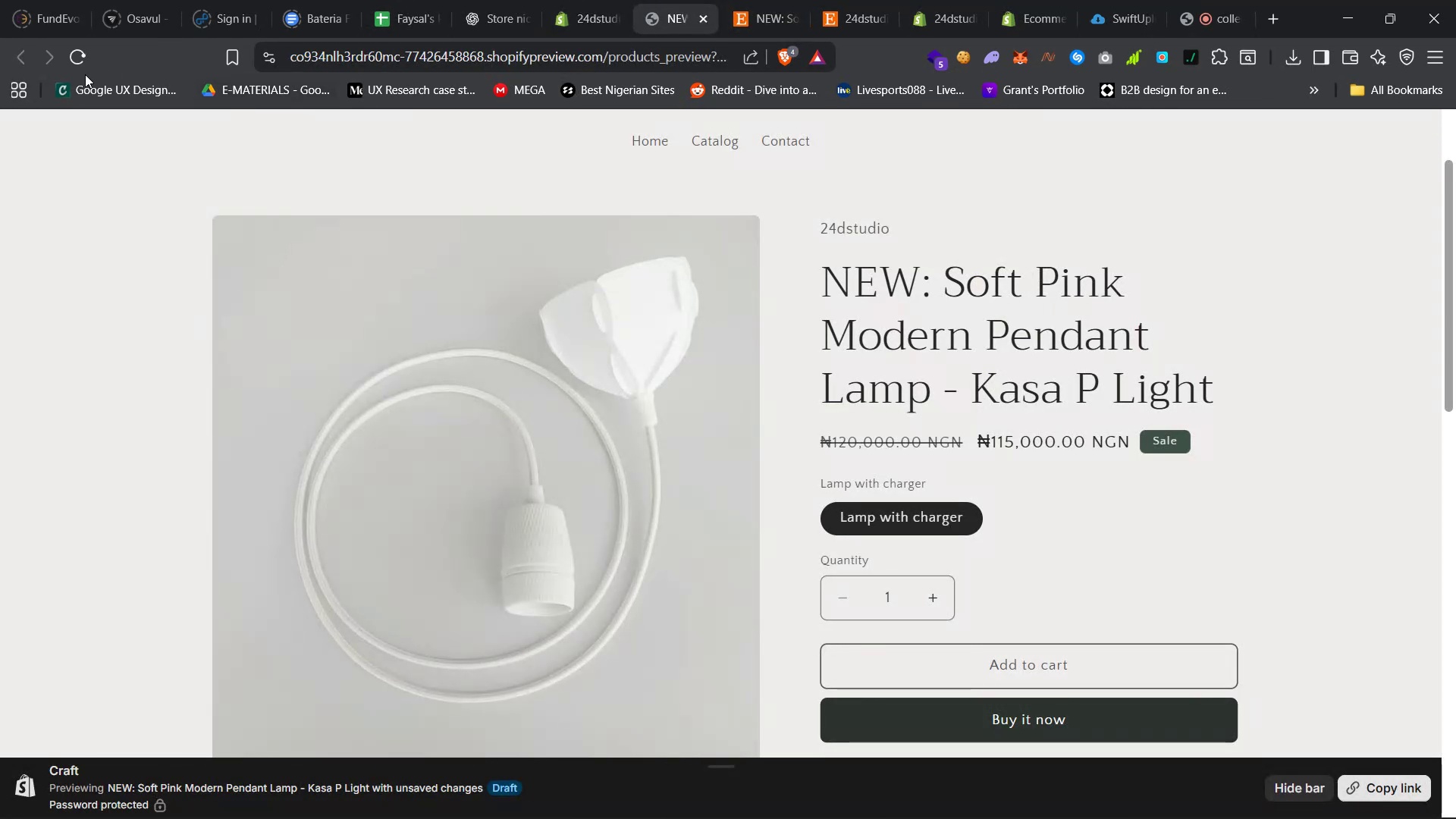 
left_click([71, 58])
 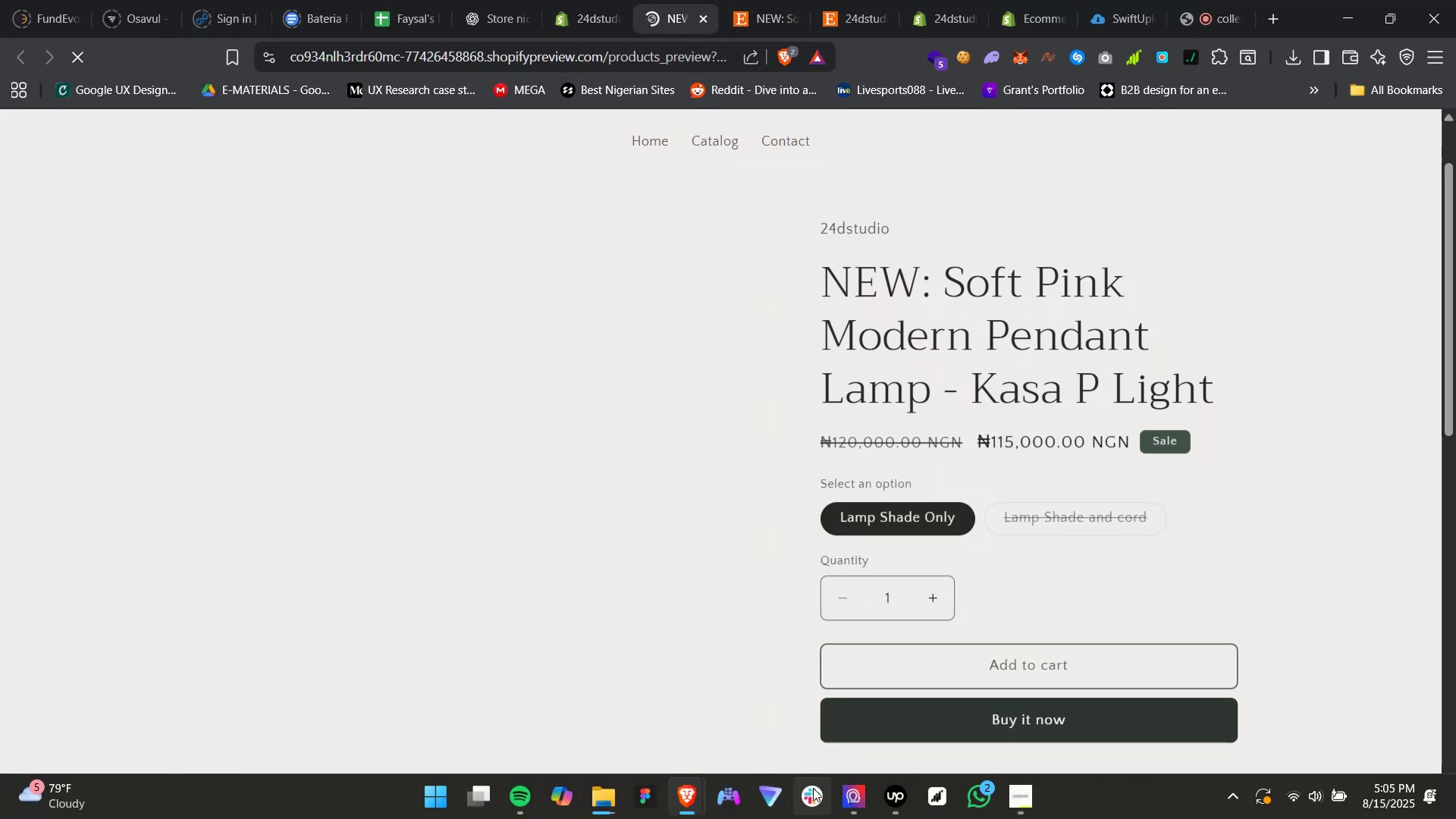 
left_click([905, 799])
 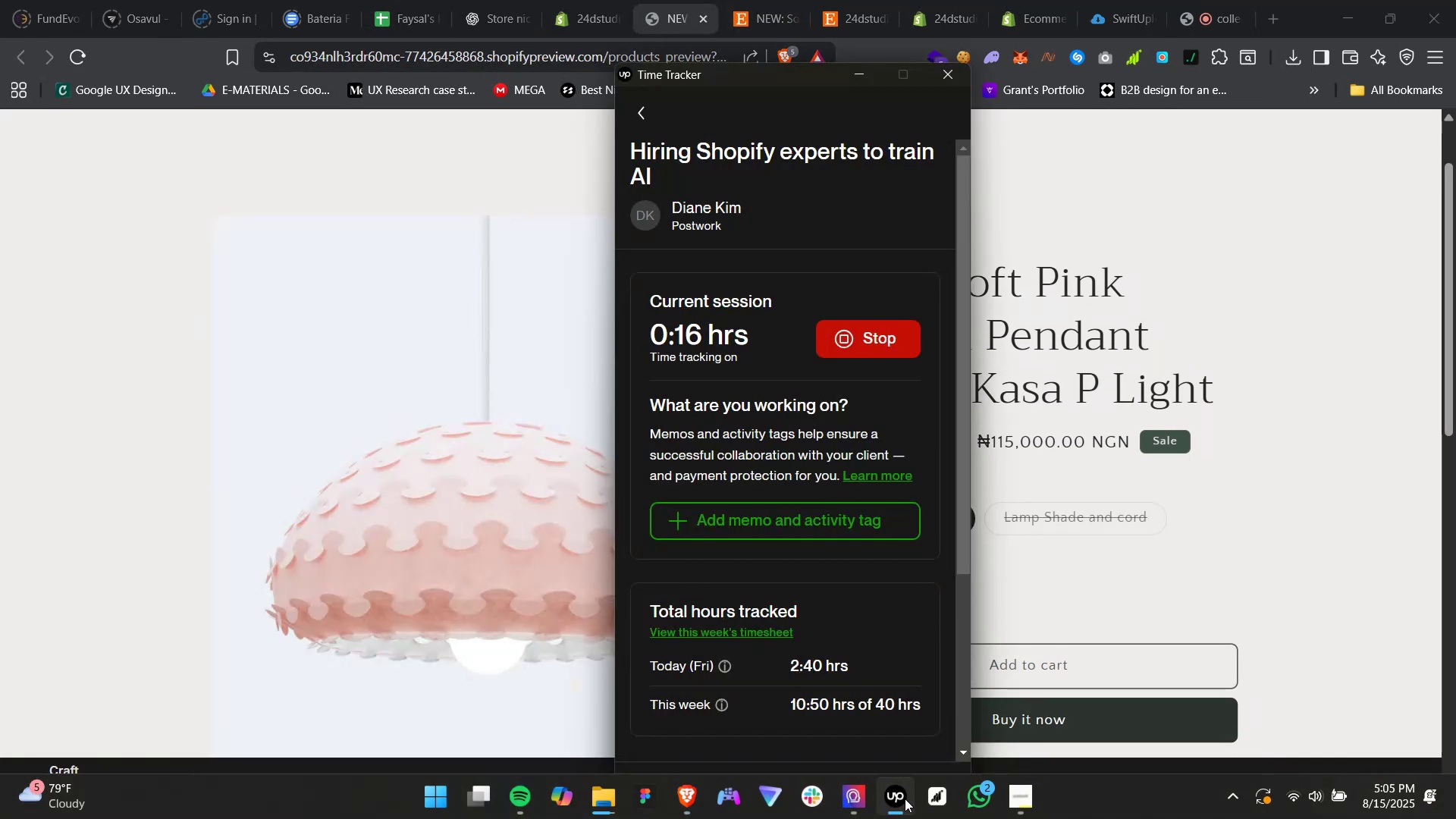 
left_click([905, 799])
 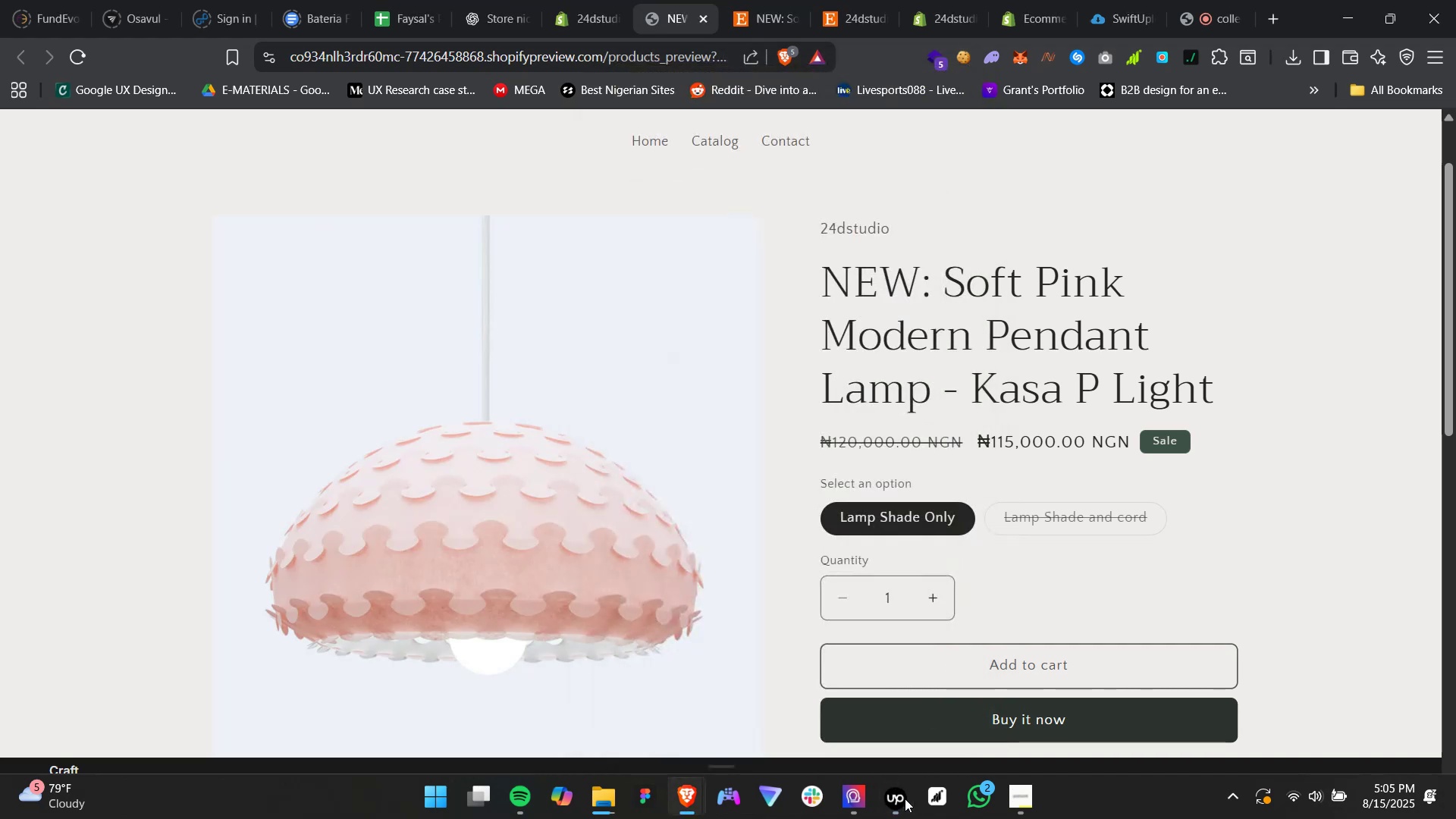 
left_click([905, 799])
 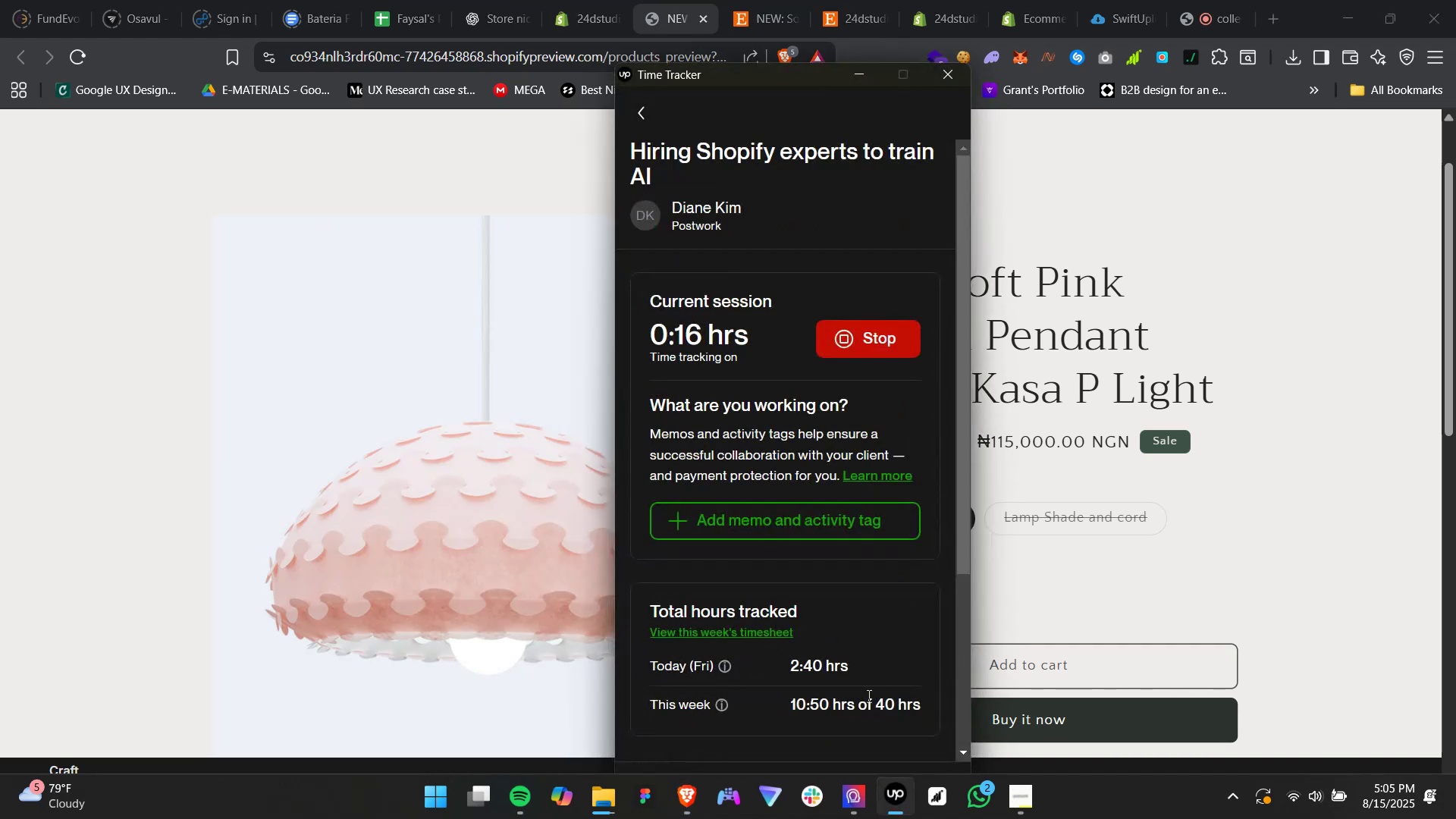 
scroll: coordinate [852, 639], scroll_direction: down, amount: 22.0
 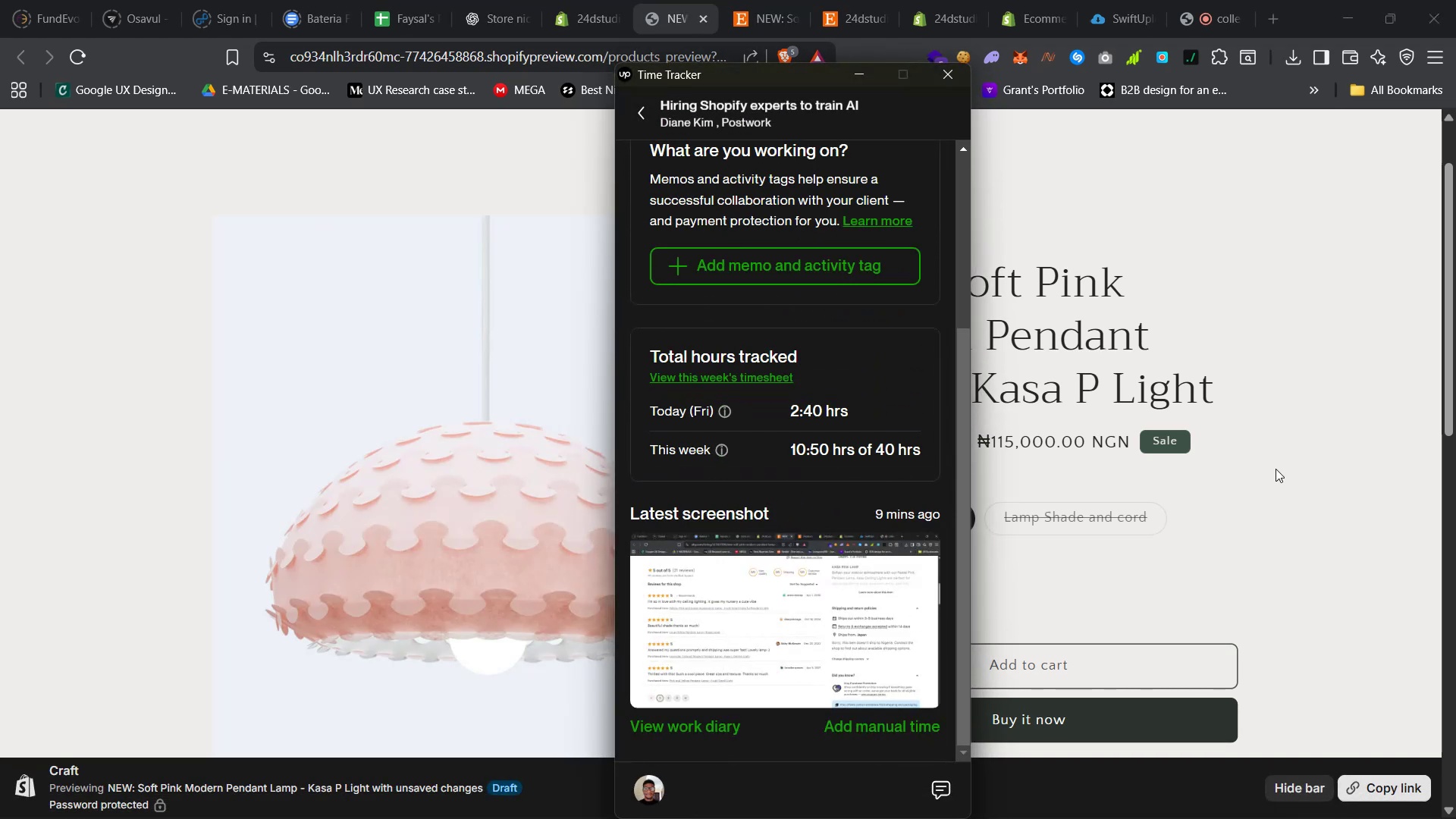 
left_click([1276, 469])
 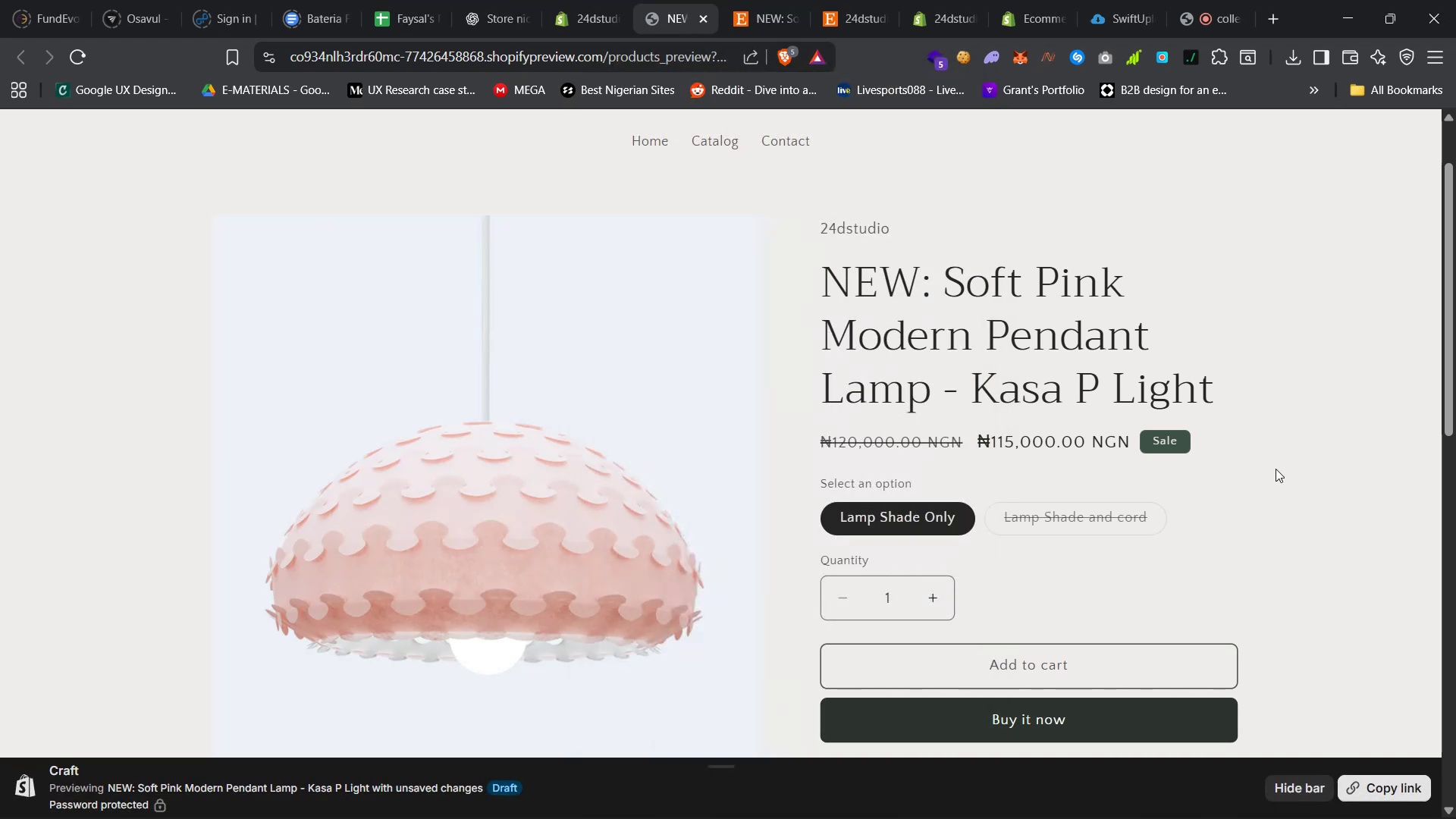 
left_click([1117, 516])
 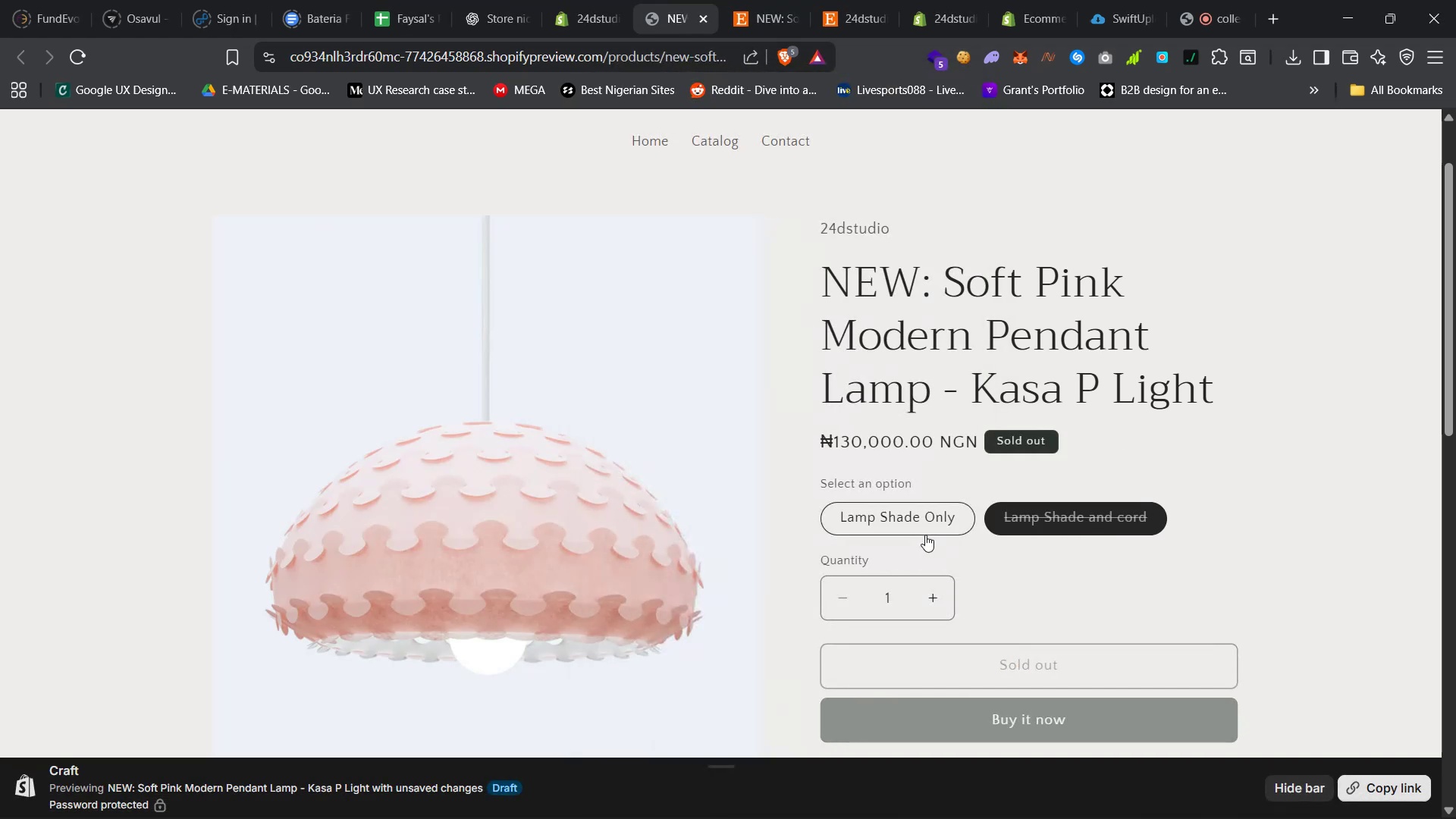 
left_click([930, 522])
 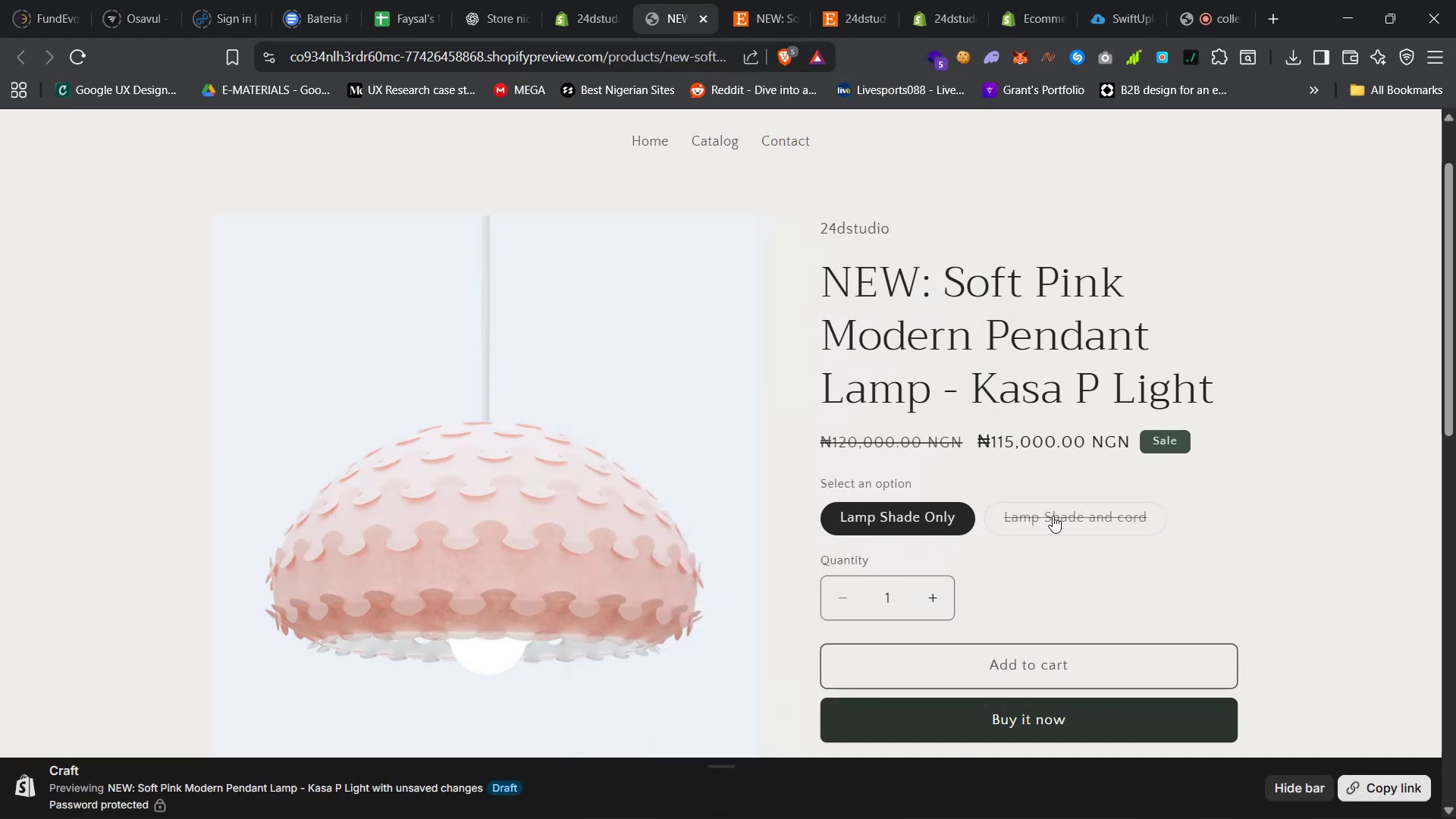 
left_click([1053, 516])
 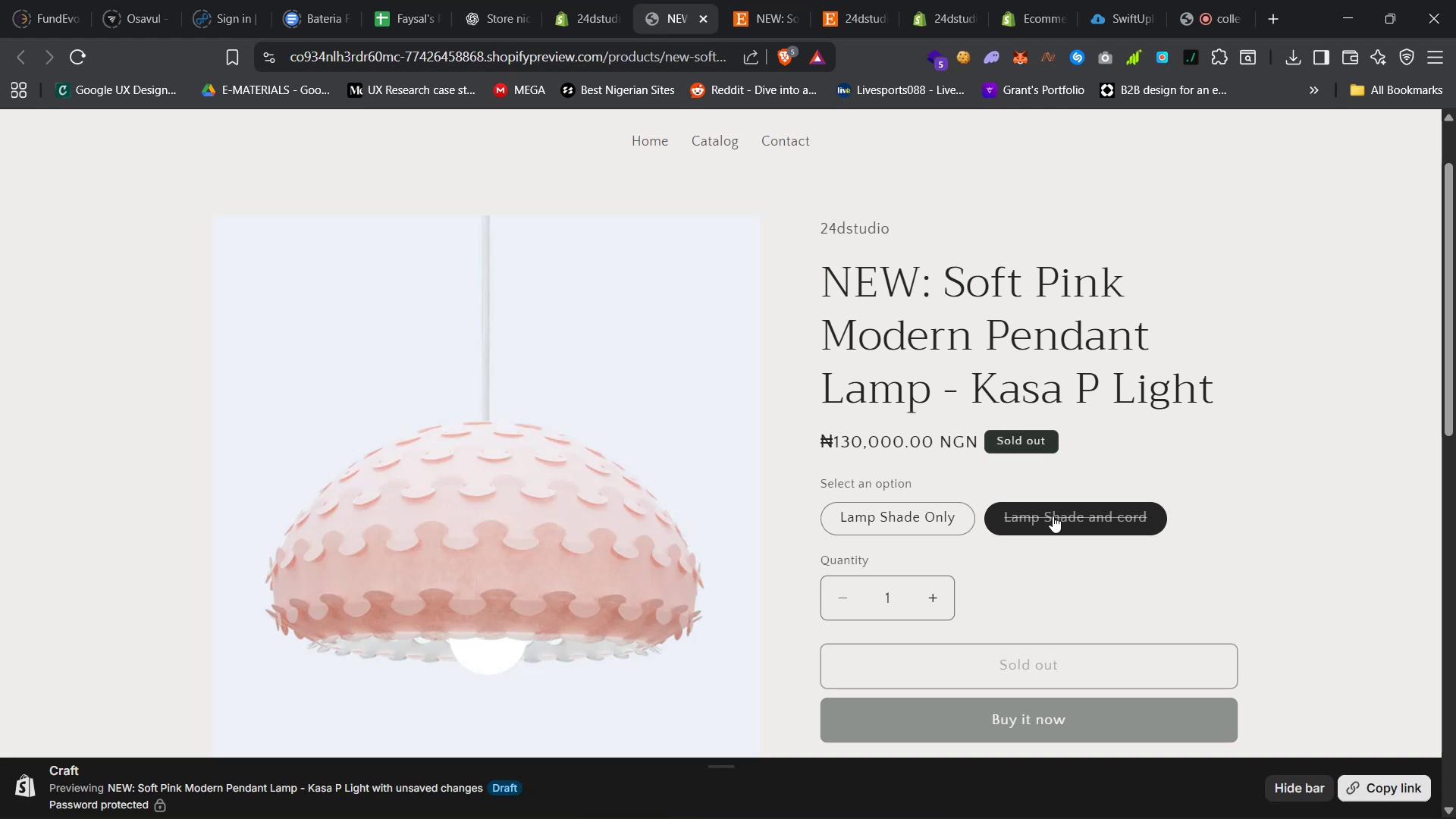 
left_click([941, 525])
 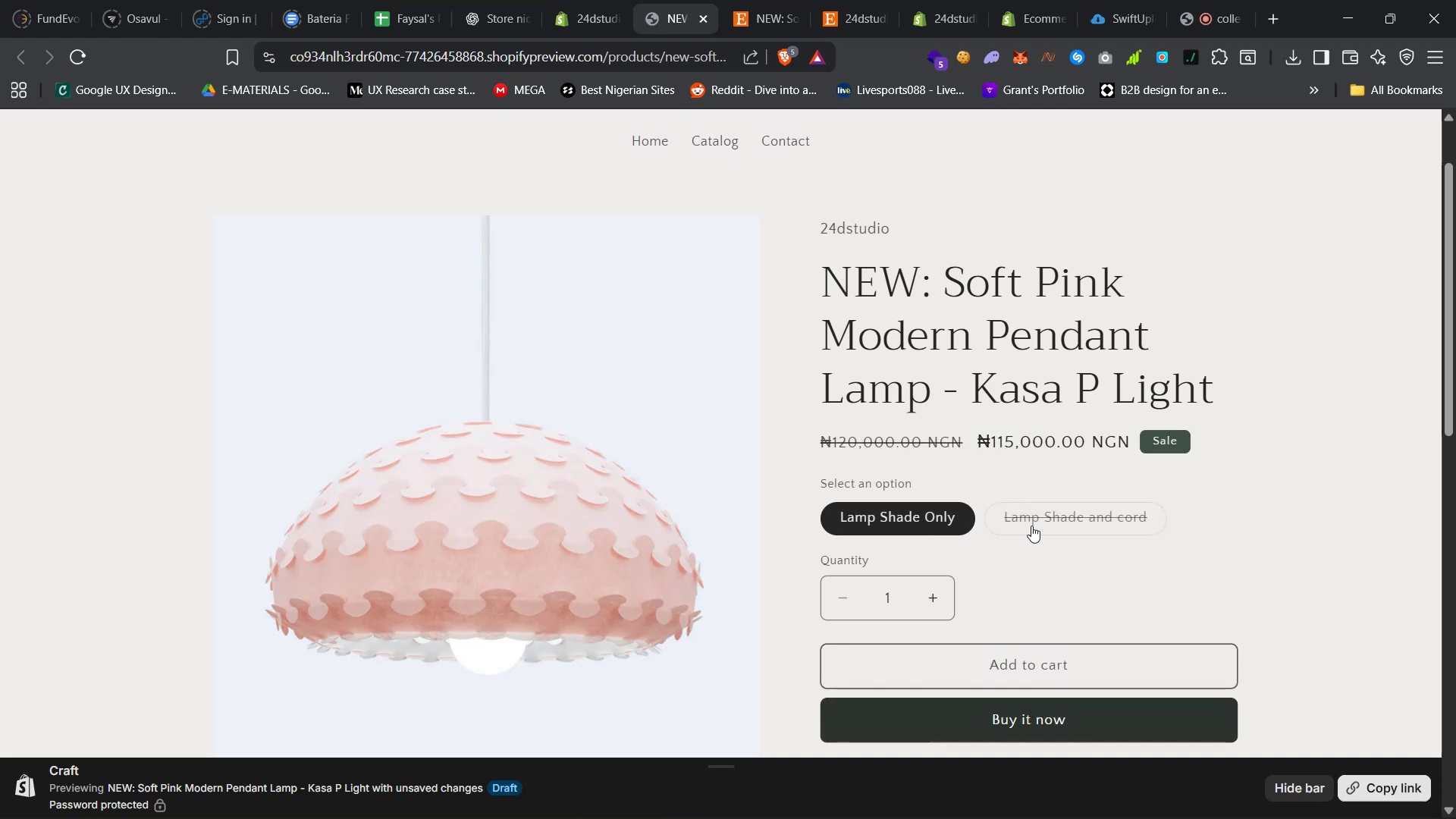 
left_click([1031, 526])
 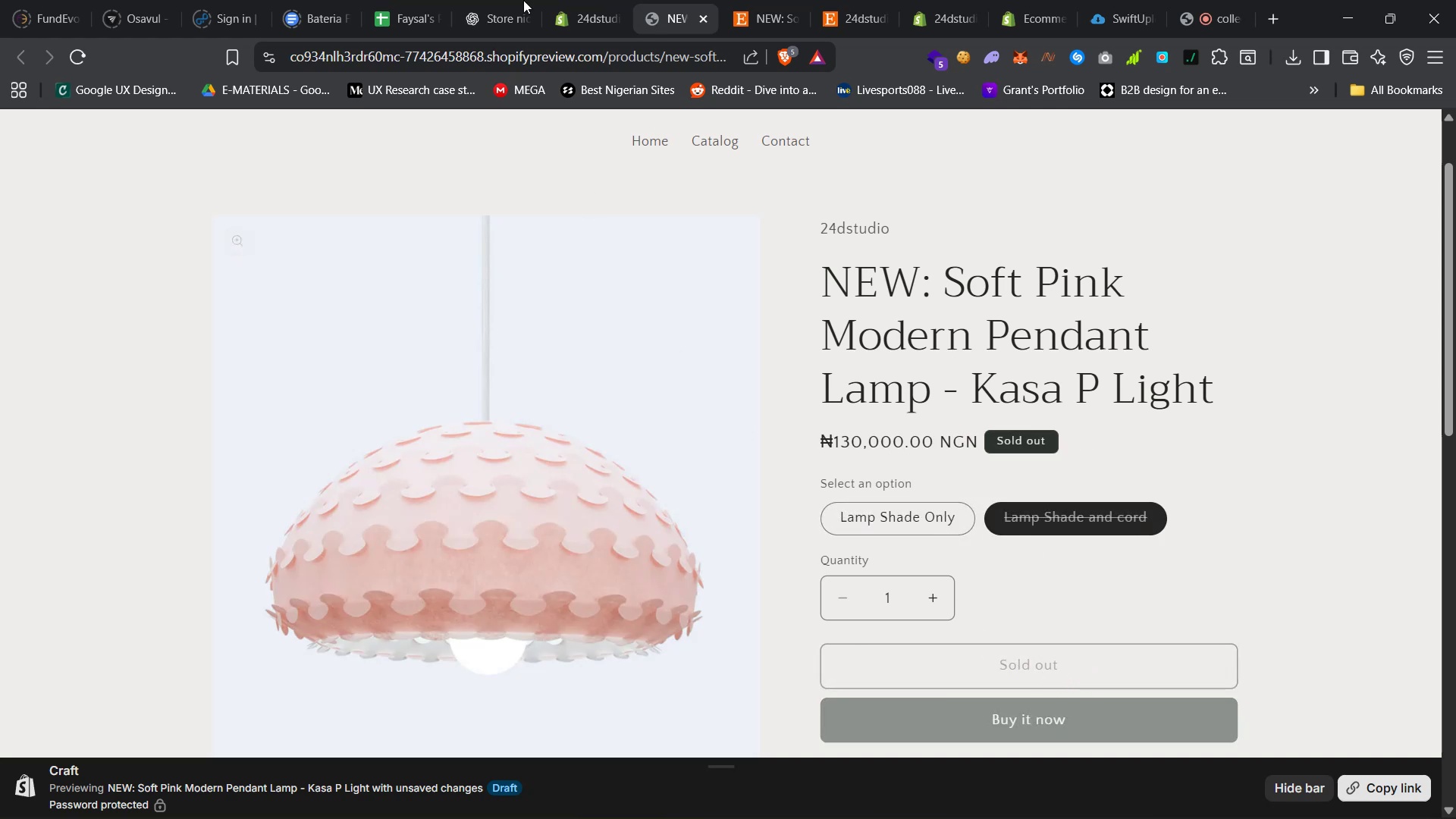 
left_click([568, 0])
 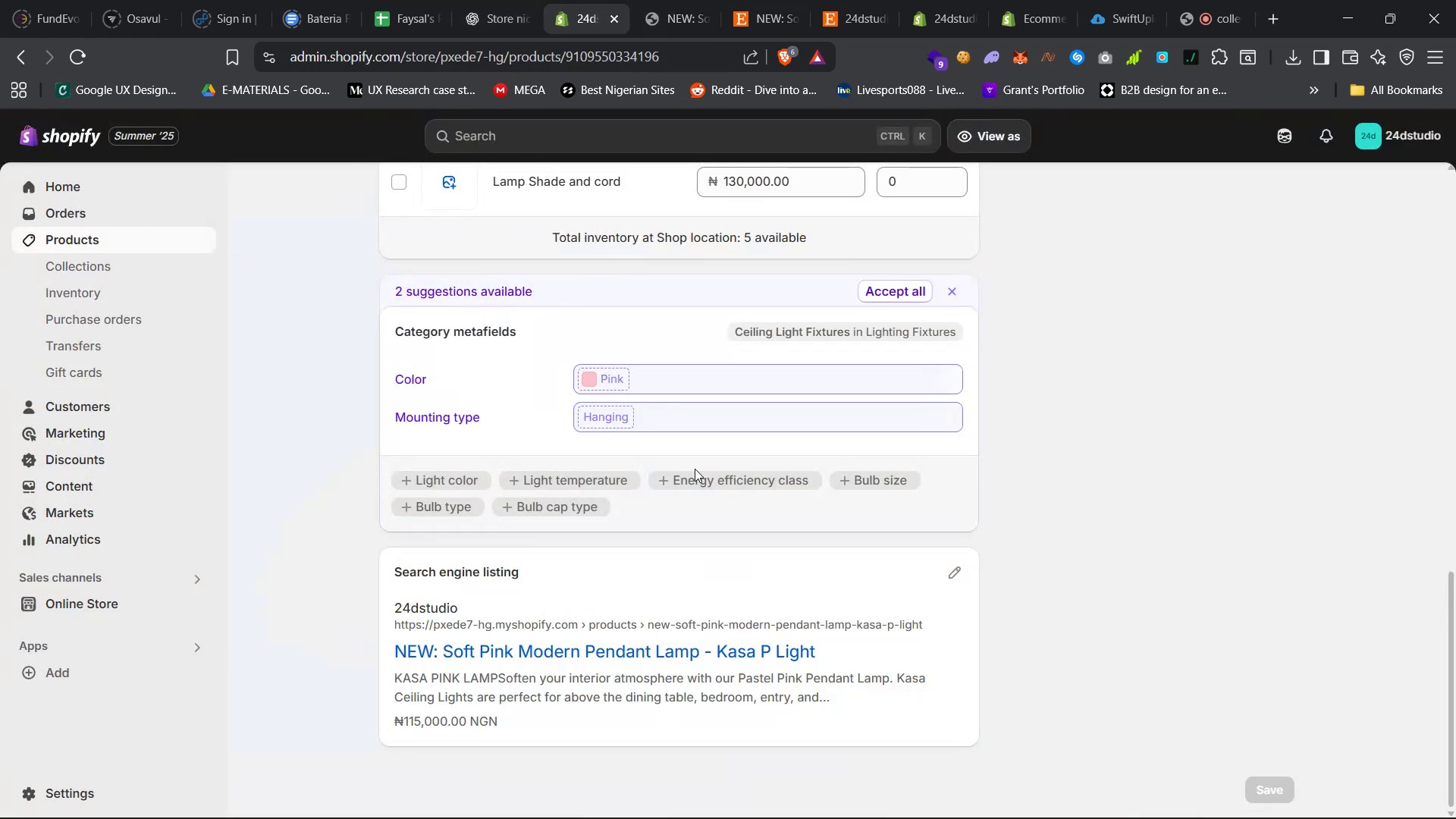 
scroll: coordinate [911, 568], scroll_direction: up, amount: 38.0
 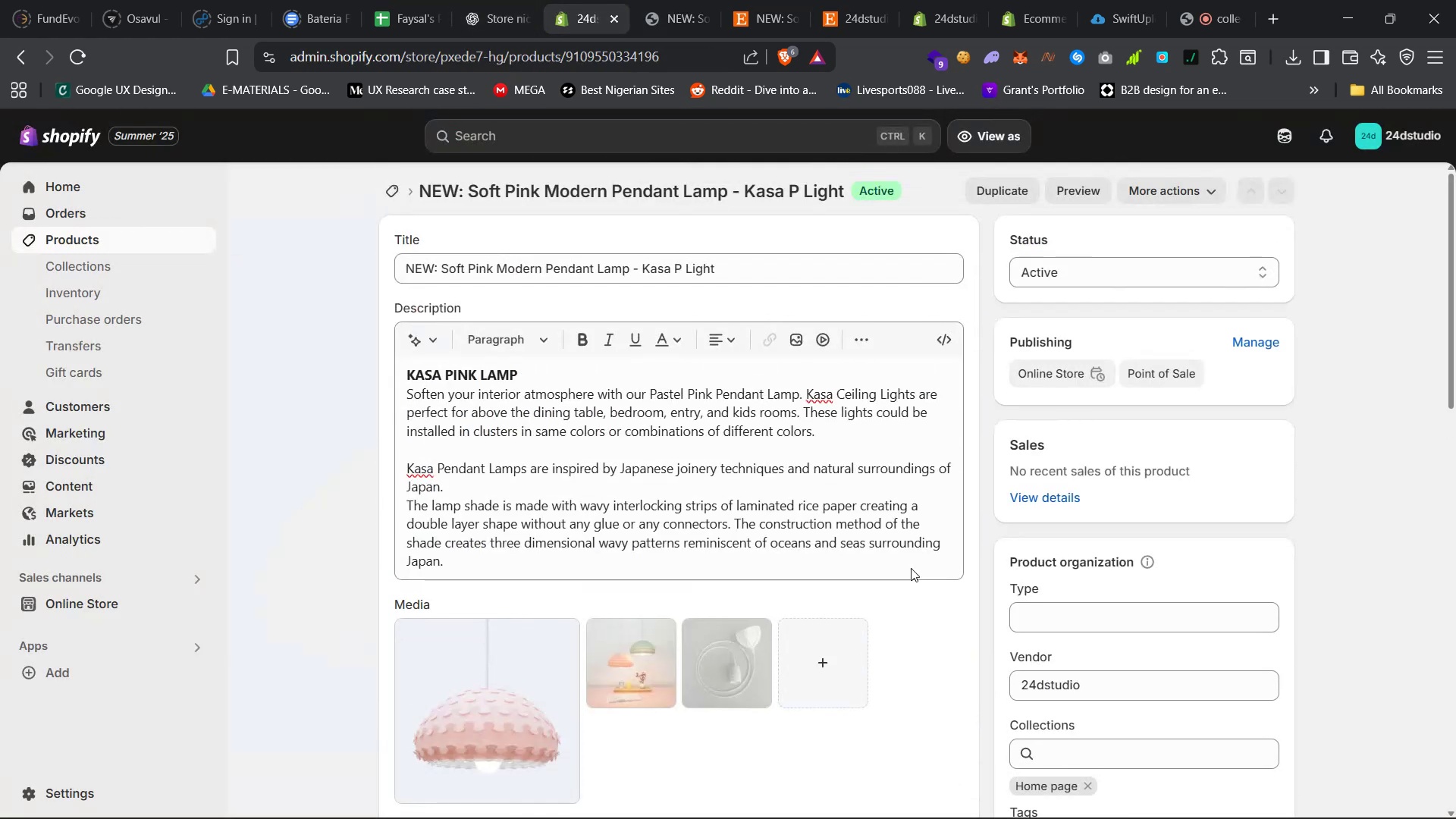 
scroll: coordinate [910, 568], scroll_direction: down, amount: 20.0
 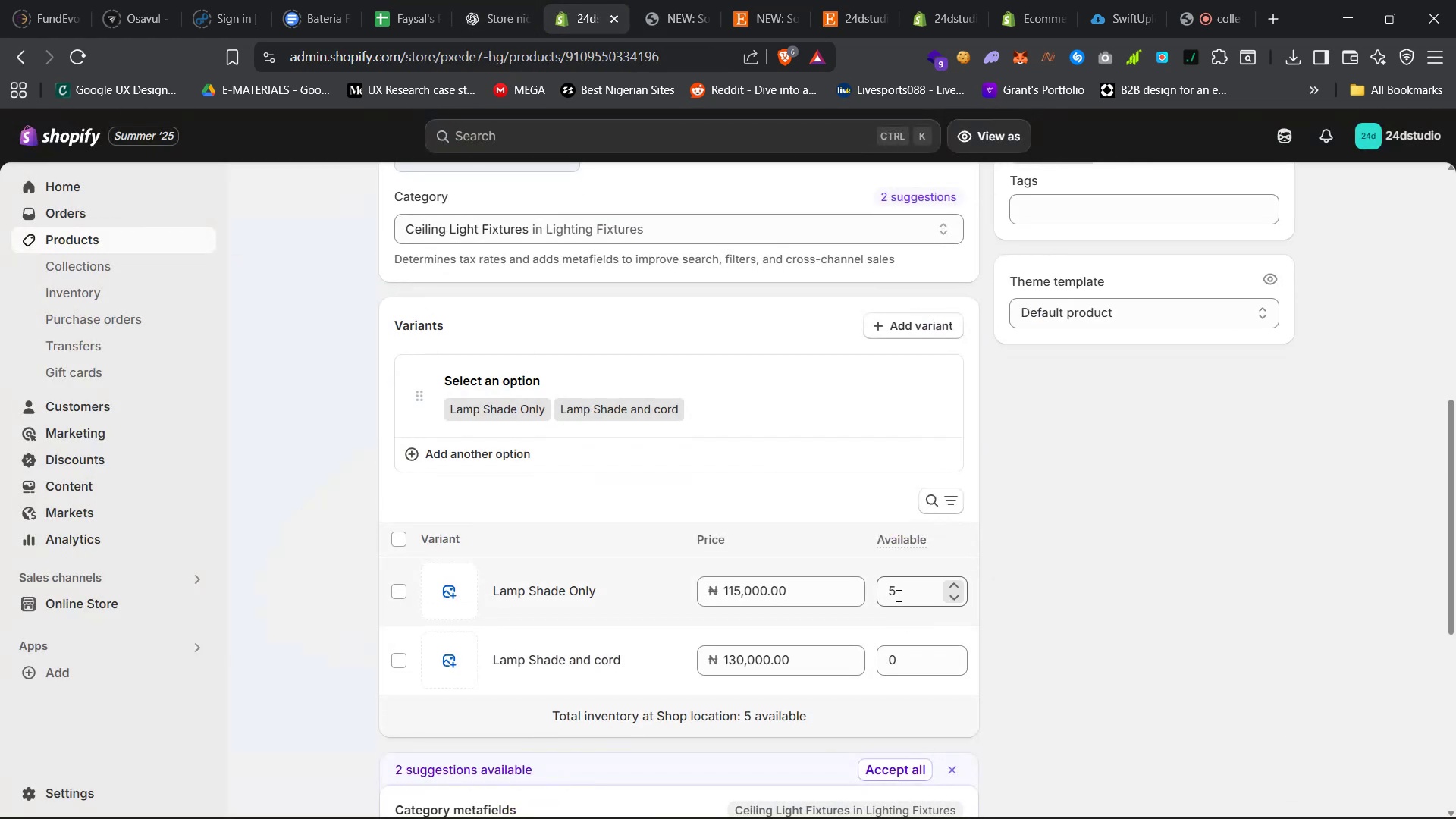 
double_click([902, 652])
 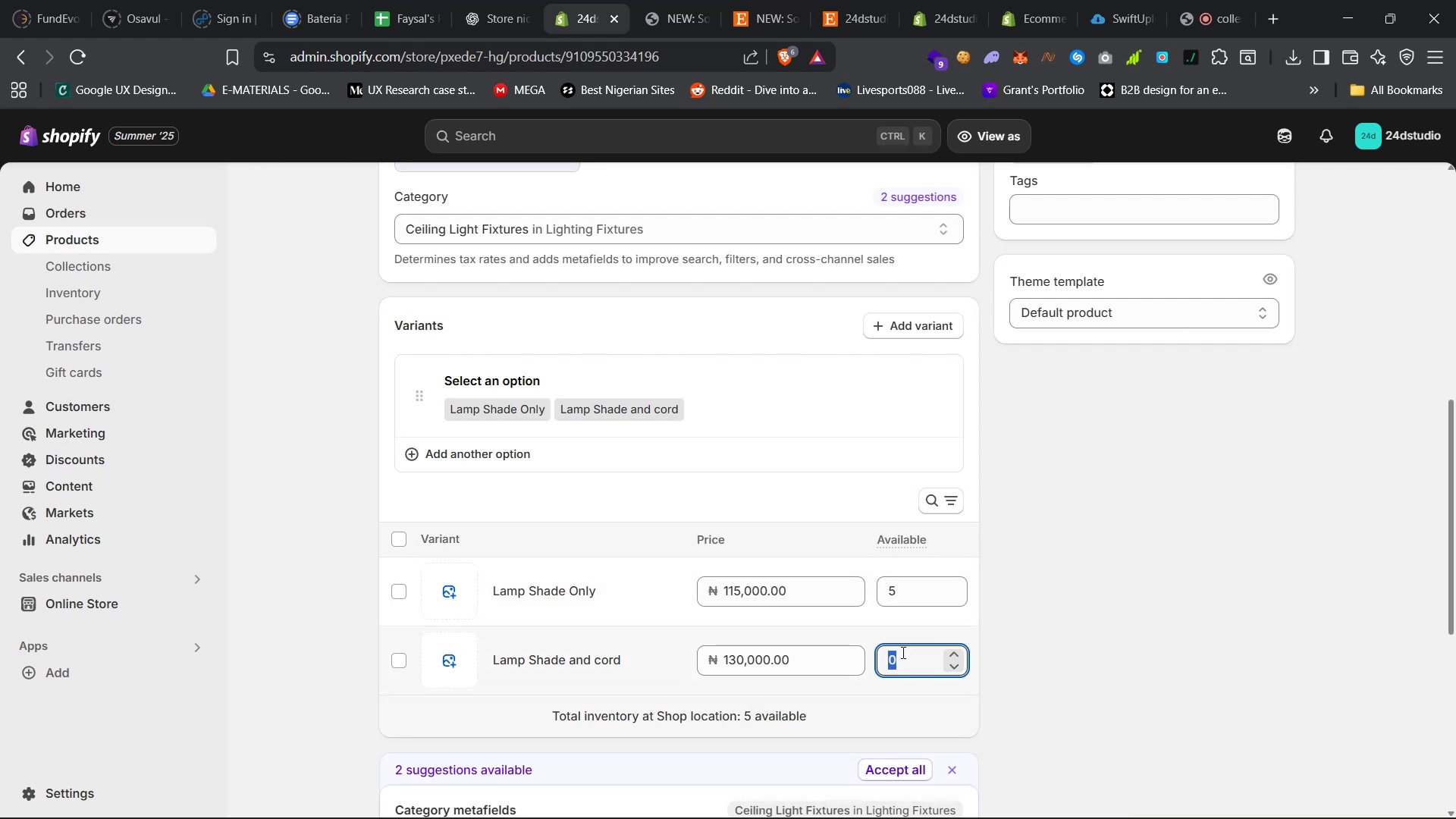 
key(5)
 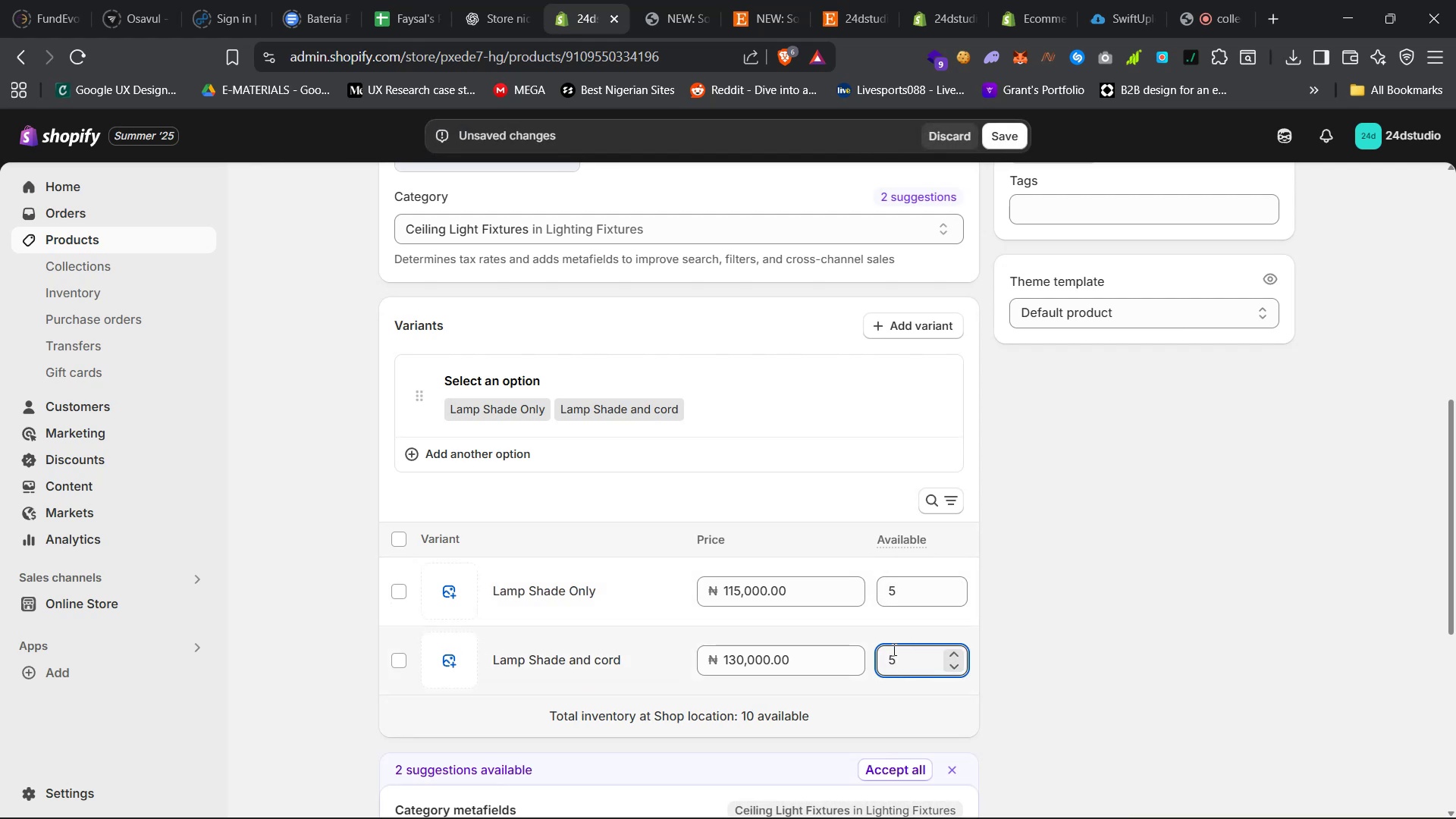 
scroll: coordinate [901, 595], scroll_direction: up, amount: 20.0
 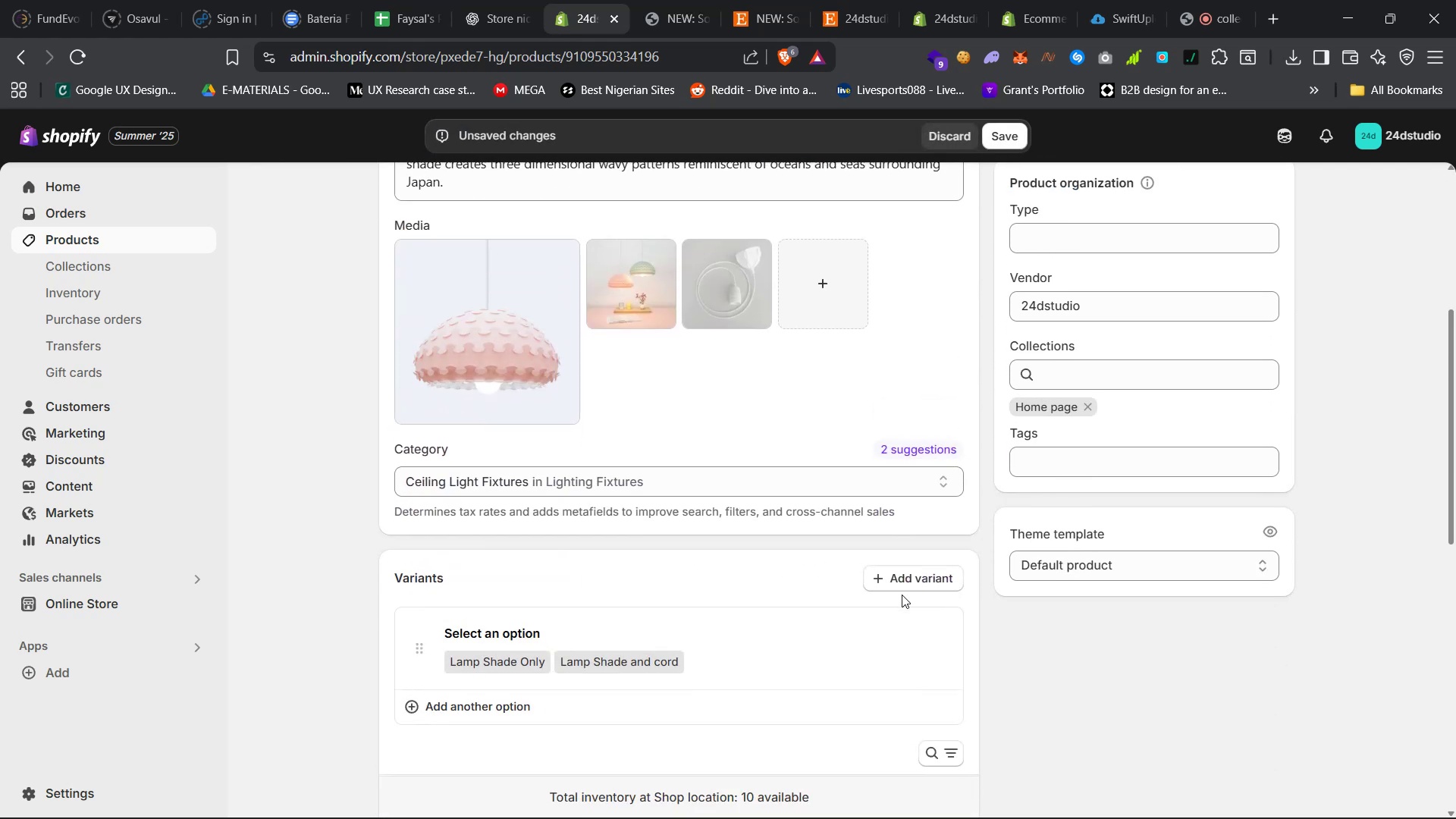 
scroll: coordinate [902, 595], scroll_direction: down, amount: 11.0
 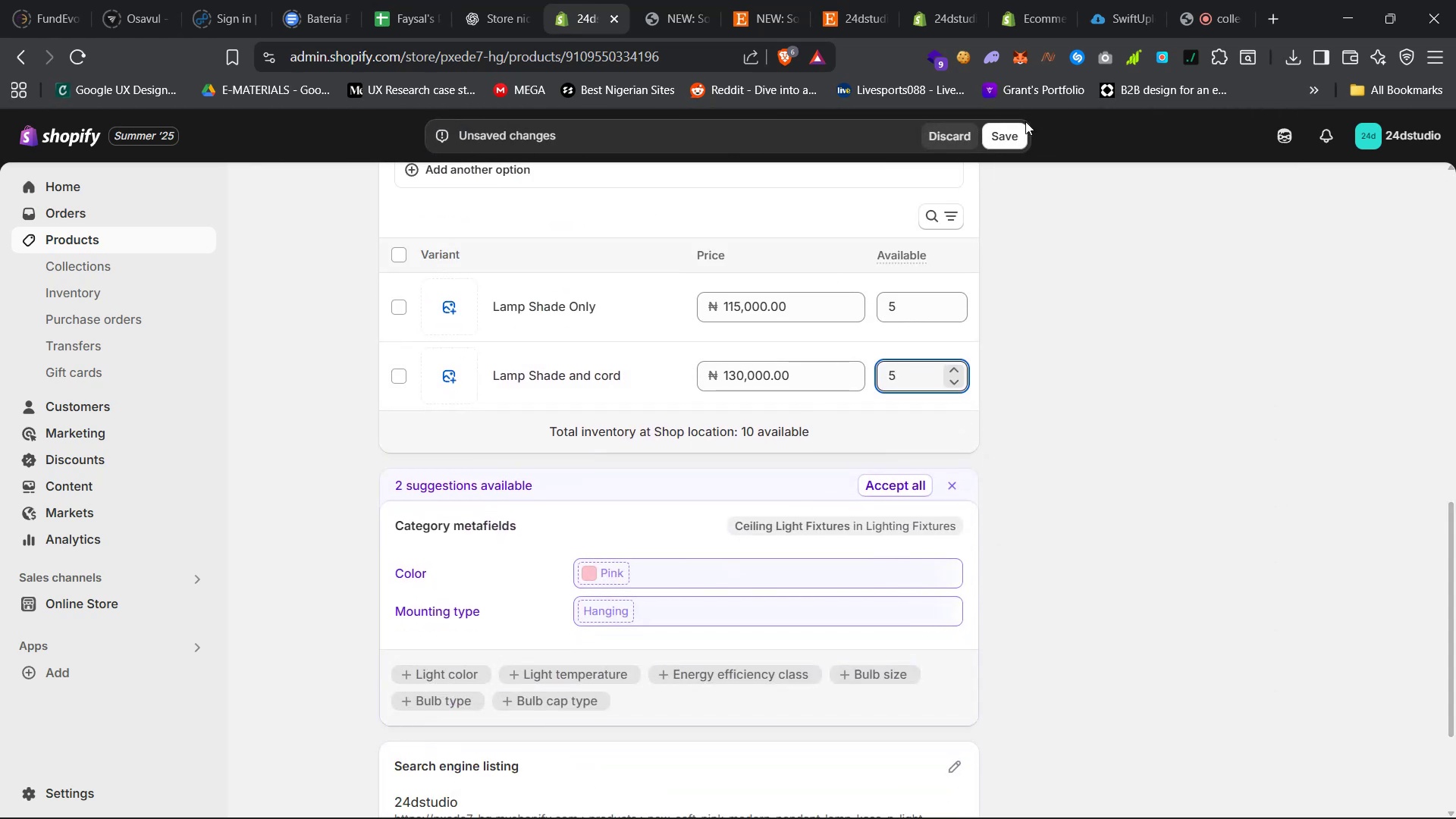 
left_click([1002, 141])
 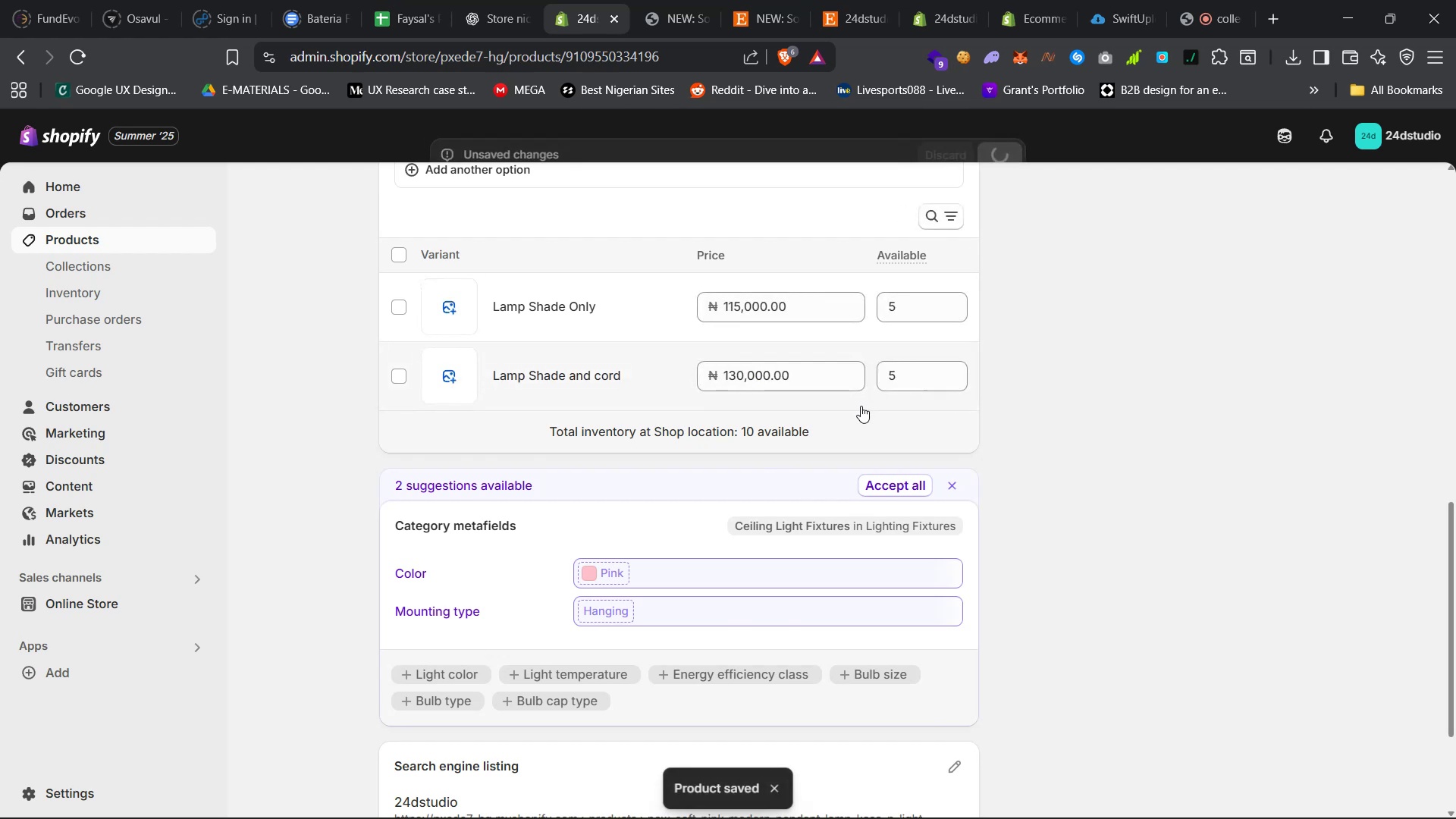 
left_click([653, 0])
 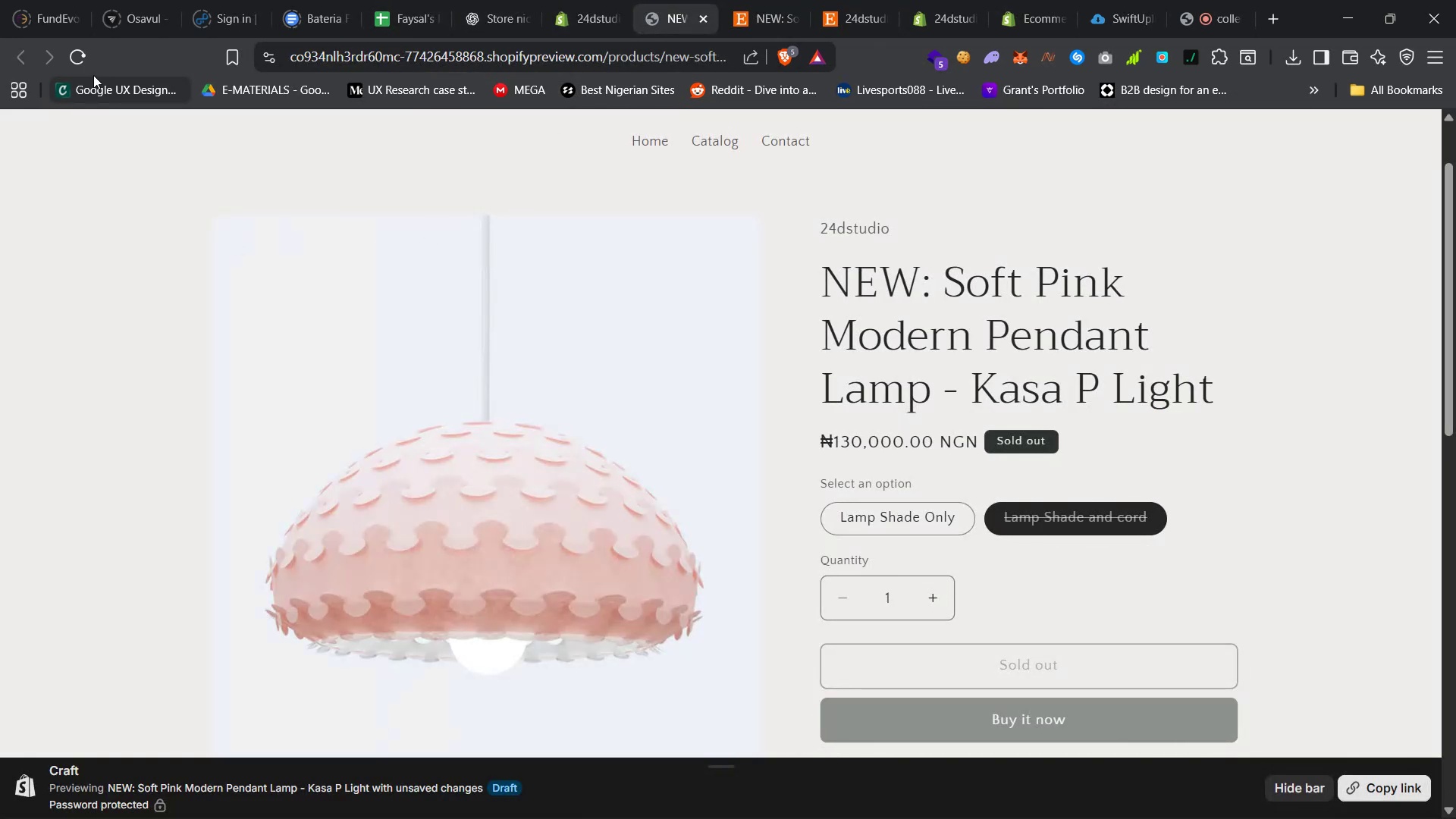 
left_click([81, 53])
 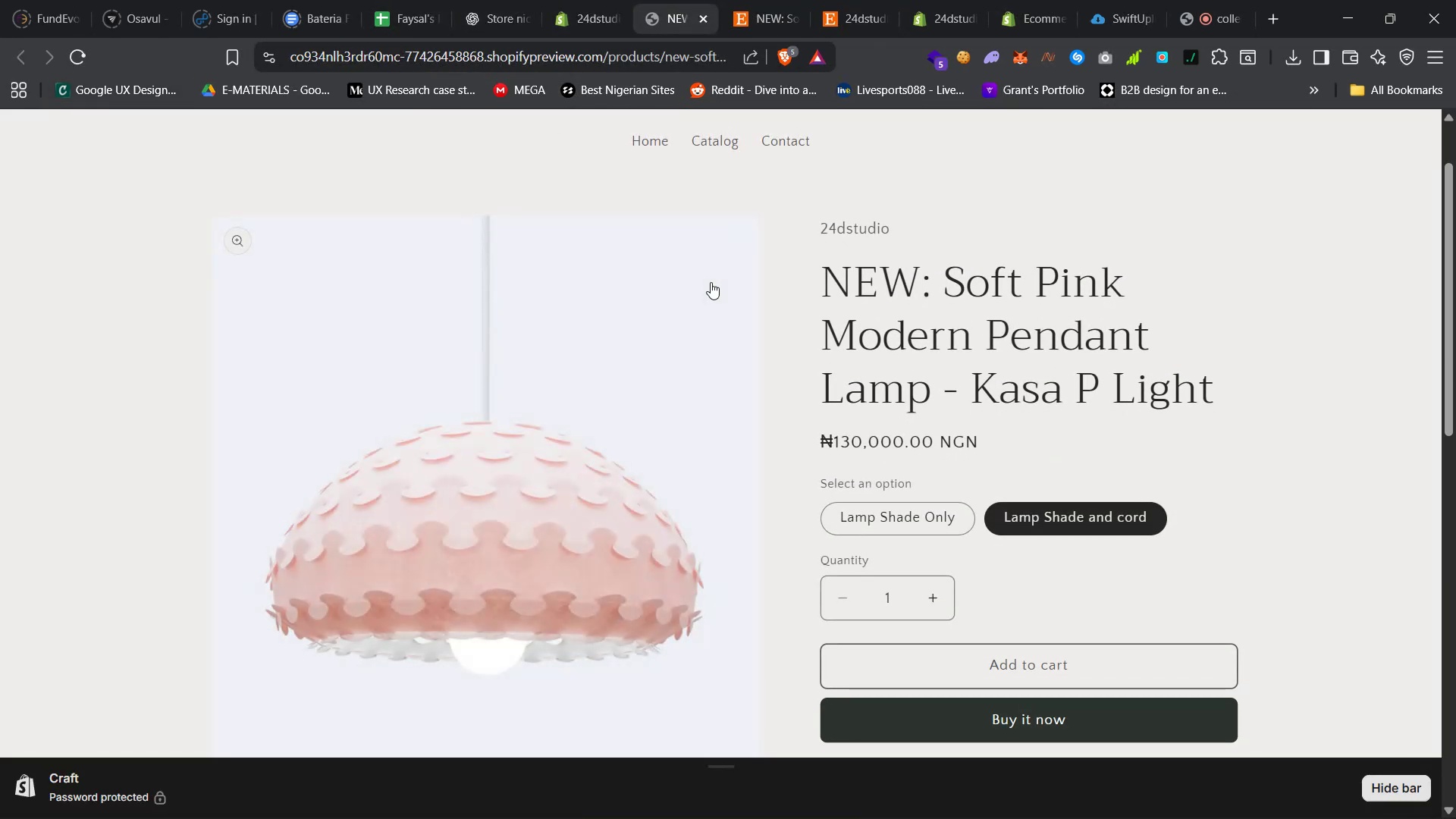 
wait(5.65)
 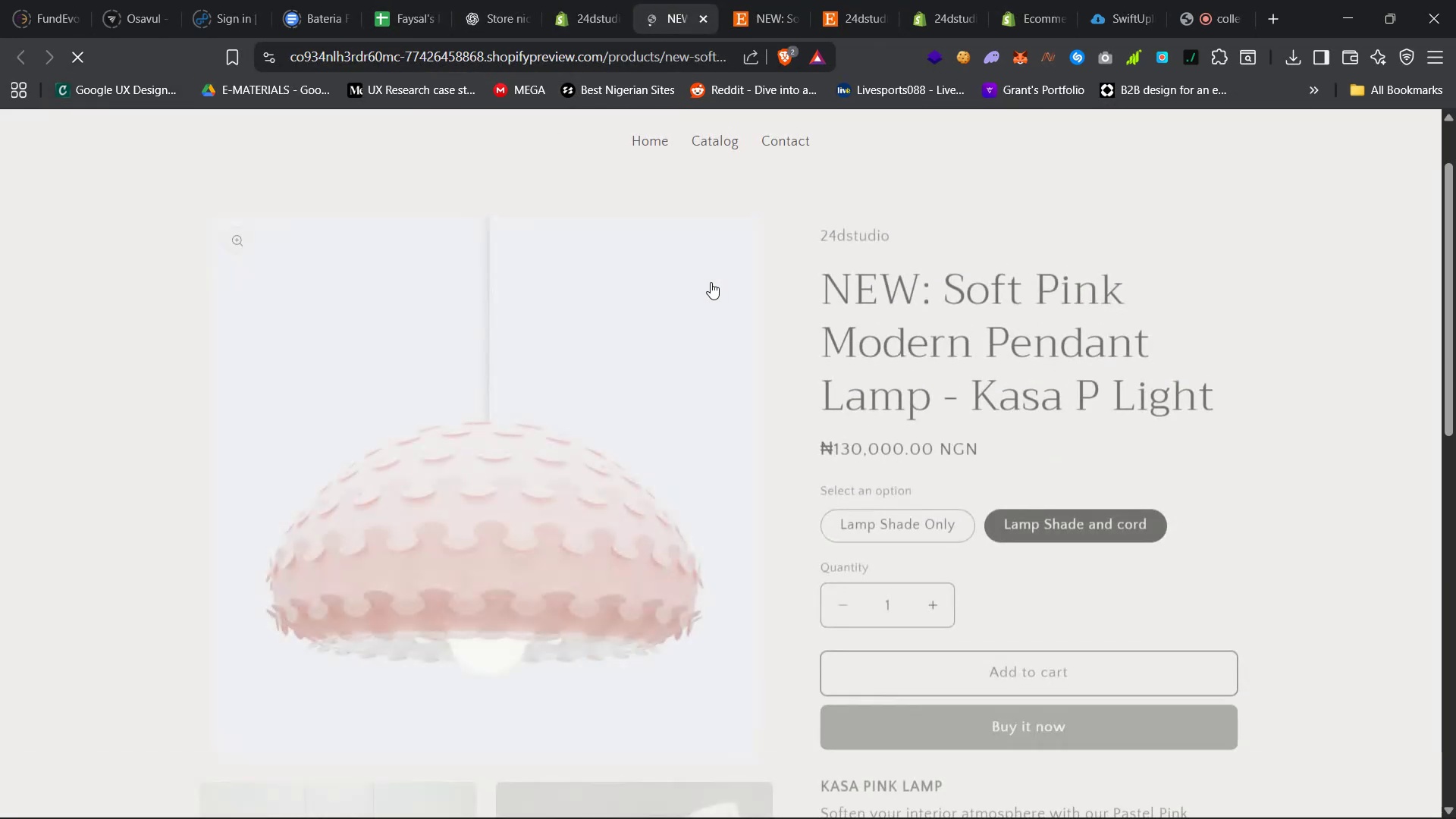 
left_click([924, 515])
 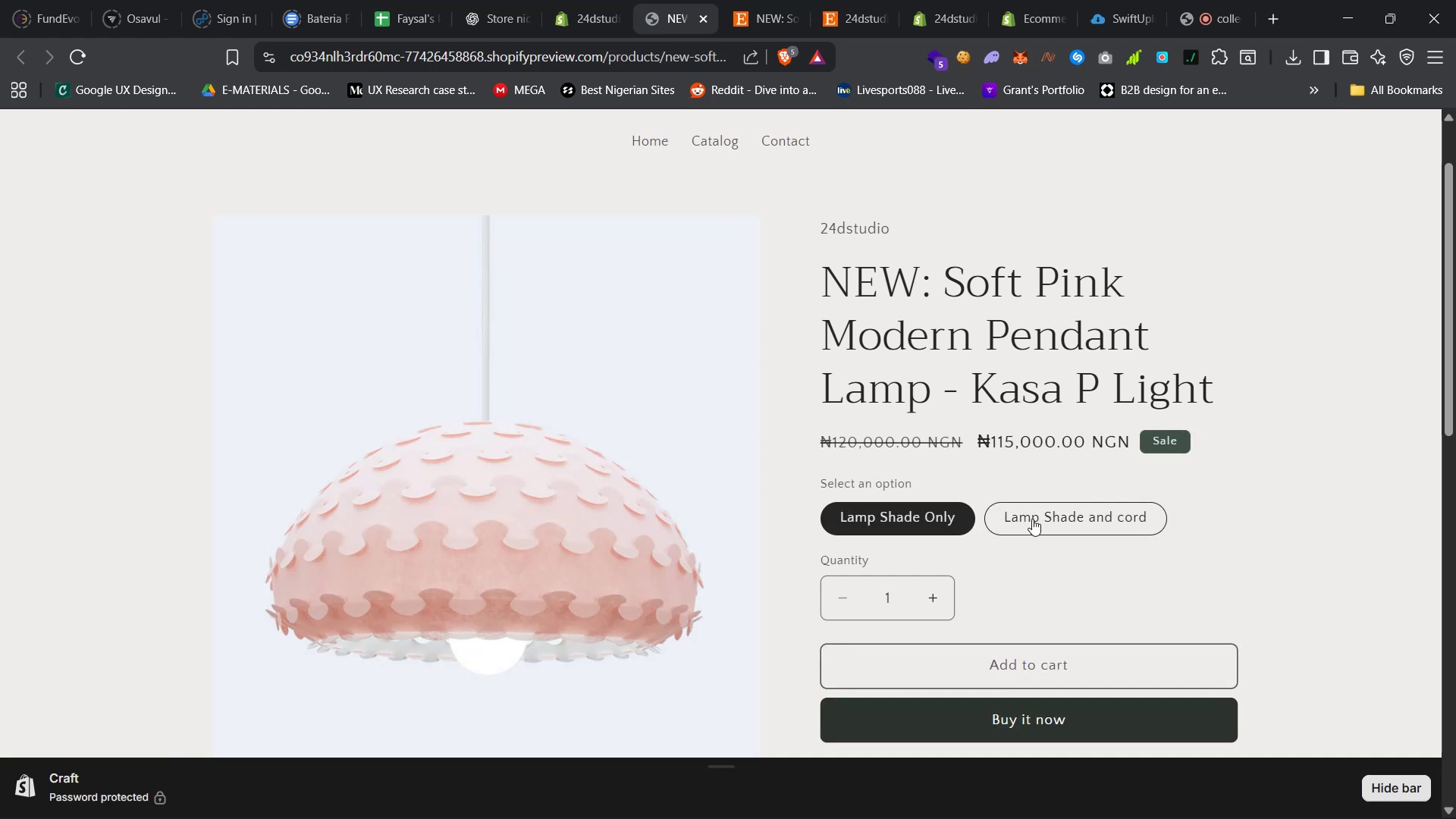 
left_click([1032, 517])
 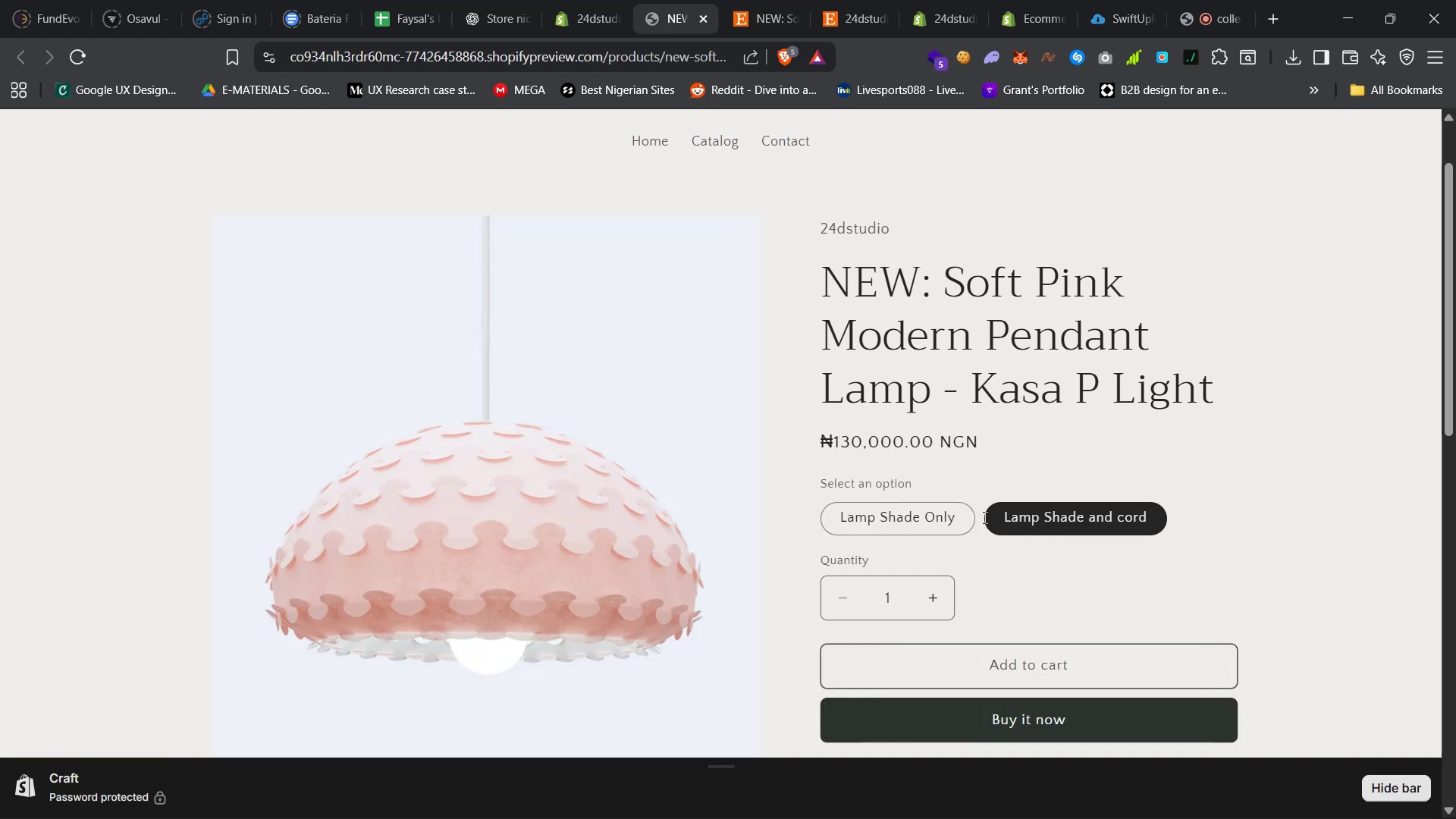 
left_click([908, 517])
 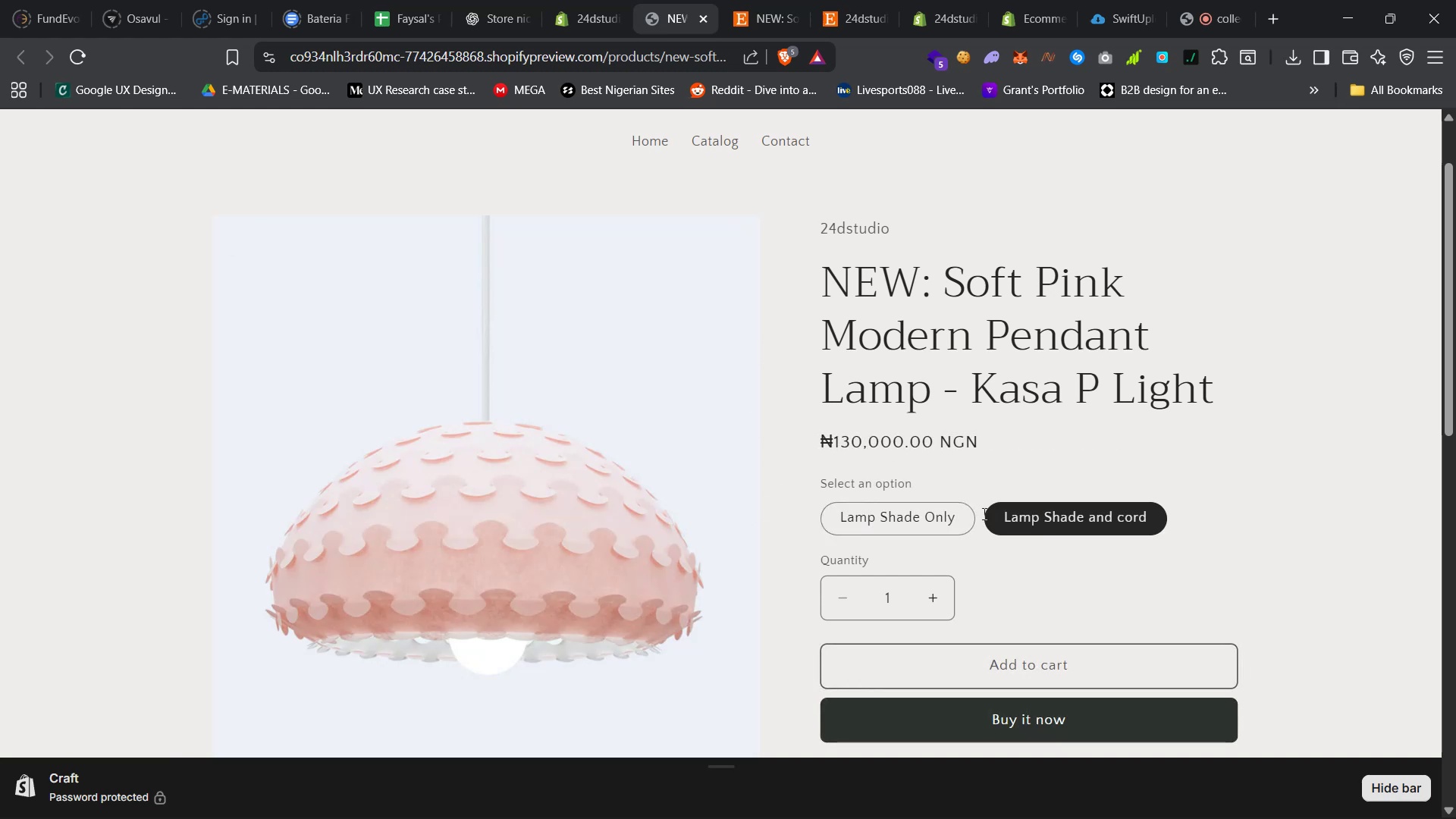 
scroll: coordinate [1012, 532], scroll_direction: down, amount: 15.0
 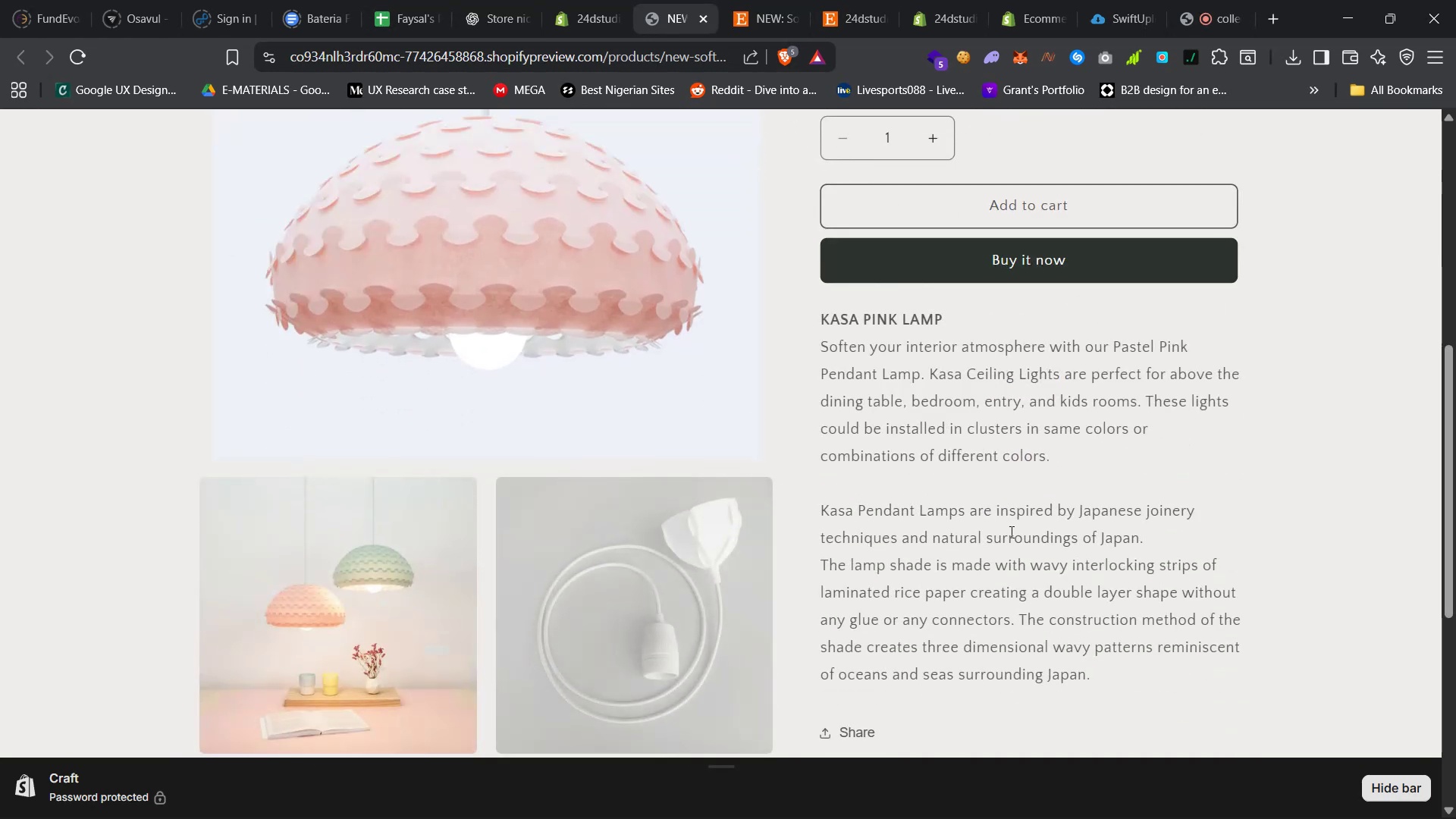 
scroll: coordinate [999, 538], scroll_direction: up, amount: 6.0
 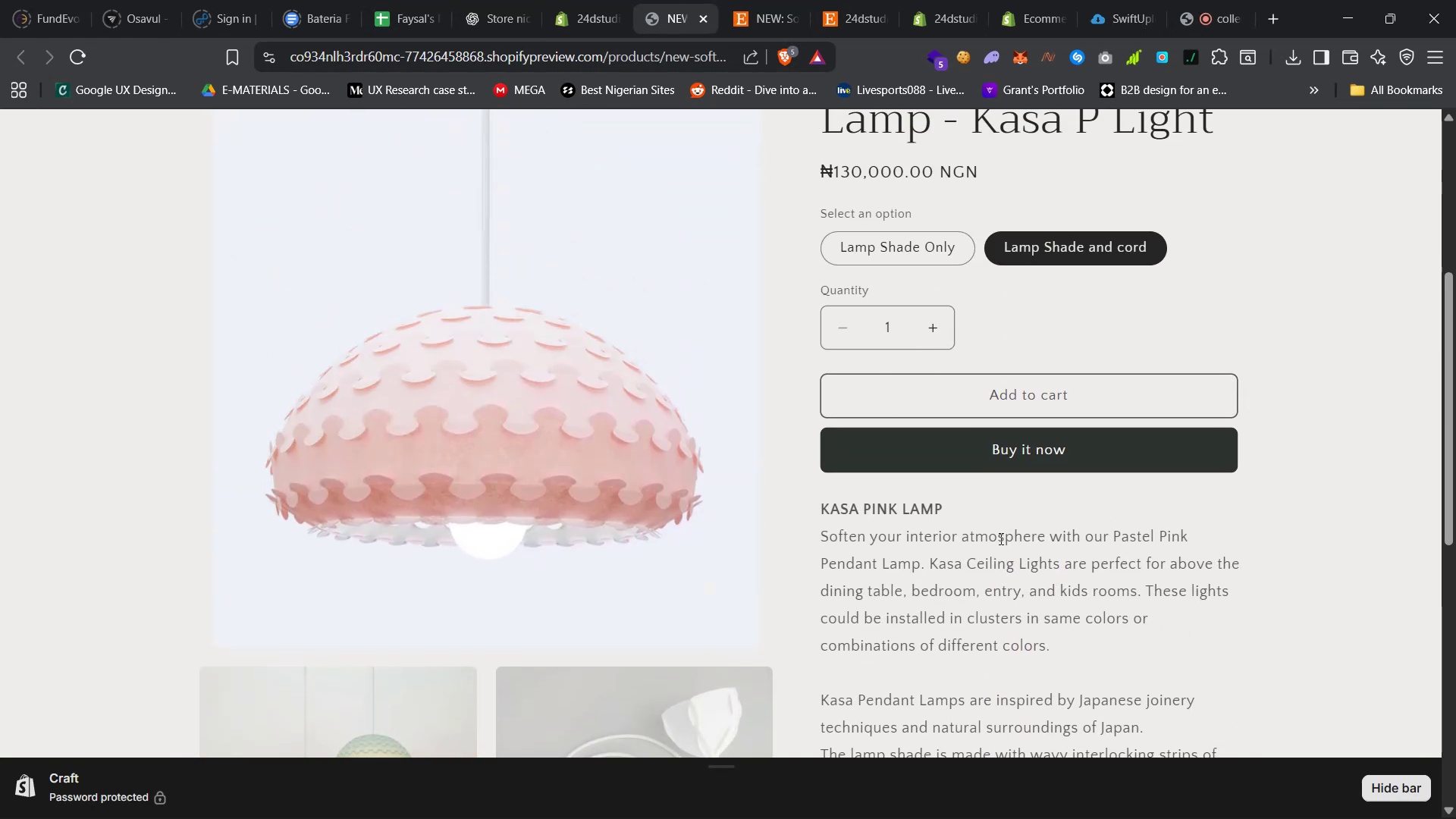 
scroll: coordinate [999, 538], scroll_direction: down, amount: 6.0
 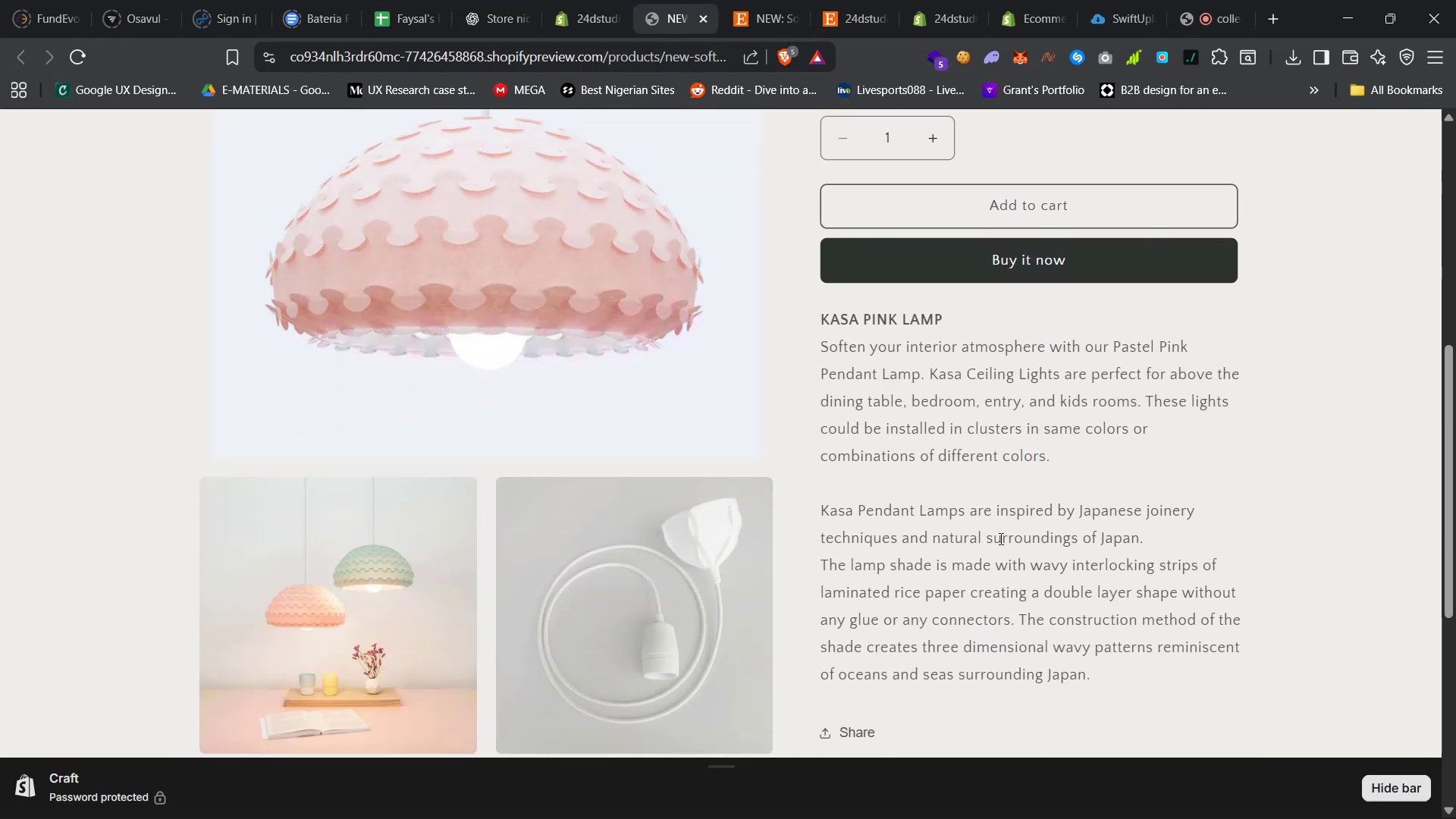 
scroll: coordinate [999, 538], scroll_direction: none, amount: 0.0
 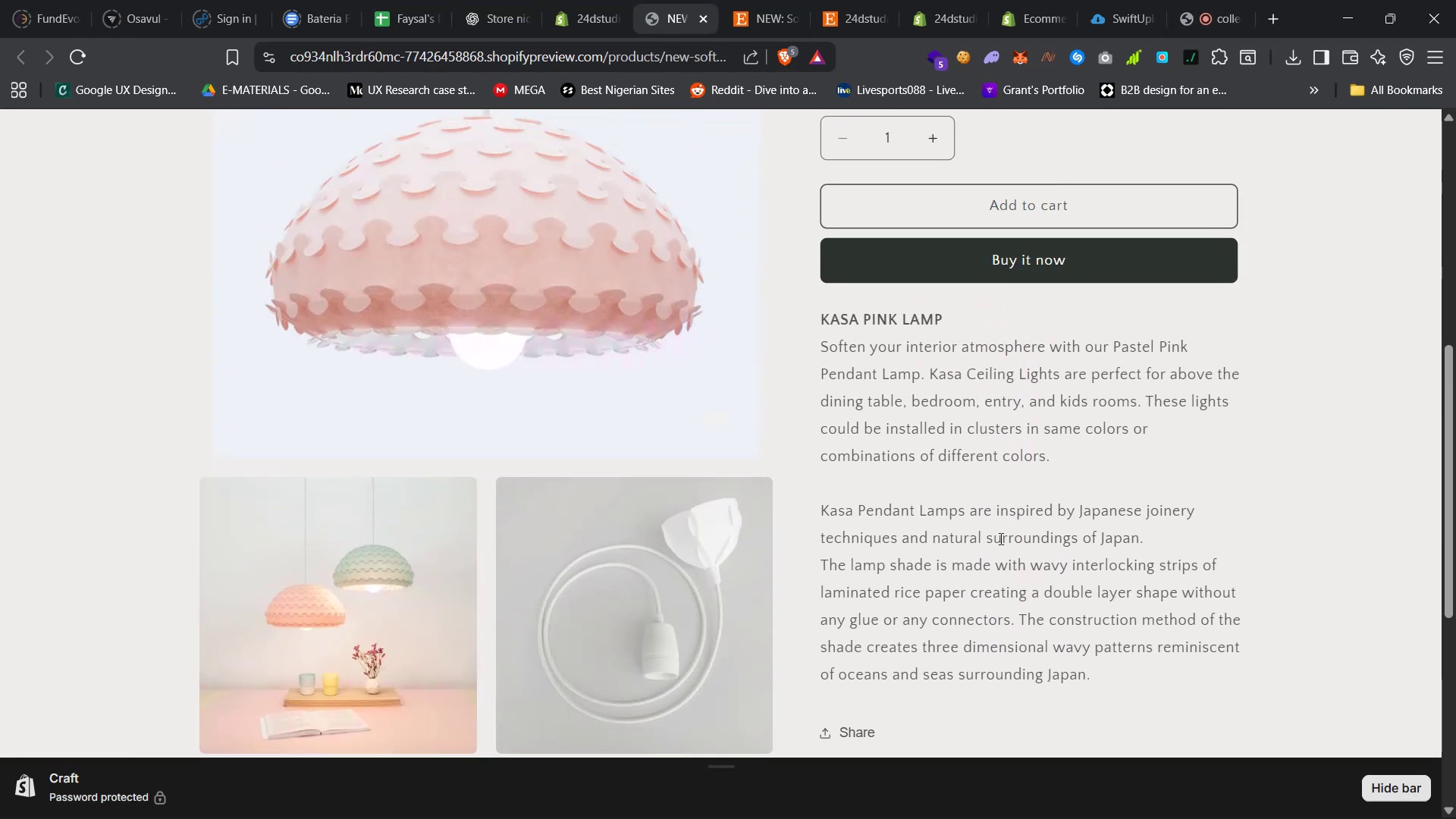 
scroll: coordinate [998, 540], scroll_direction: up, amount: 18.0
 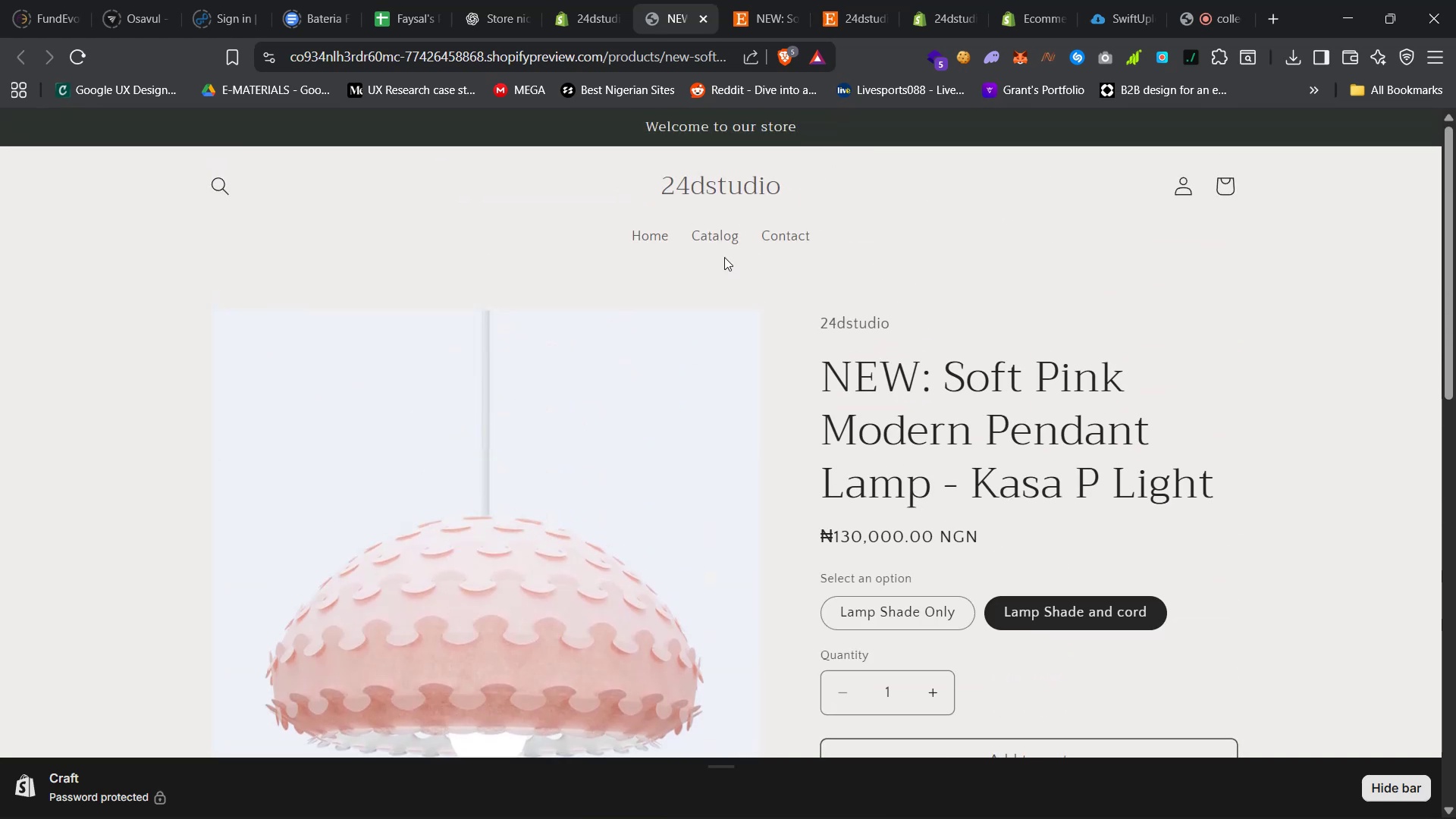 
left_click([574, 0])
 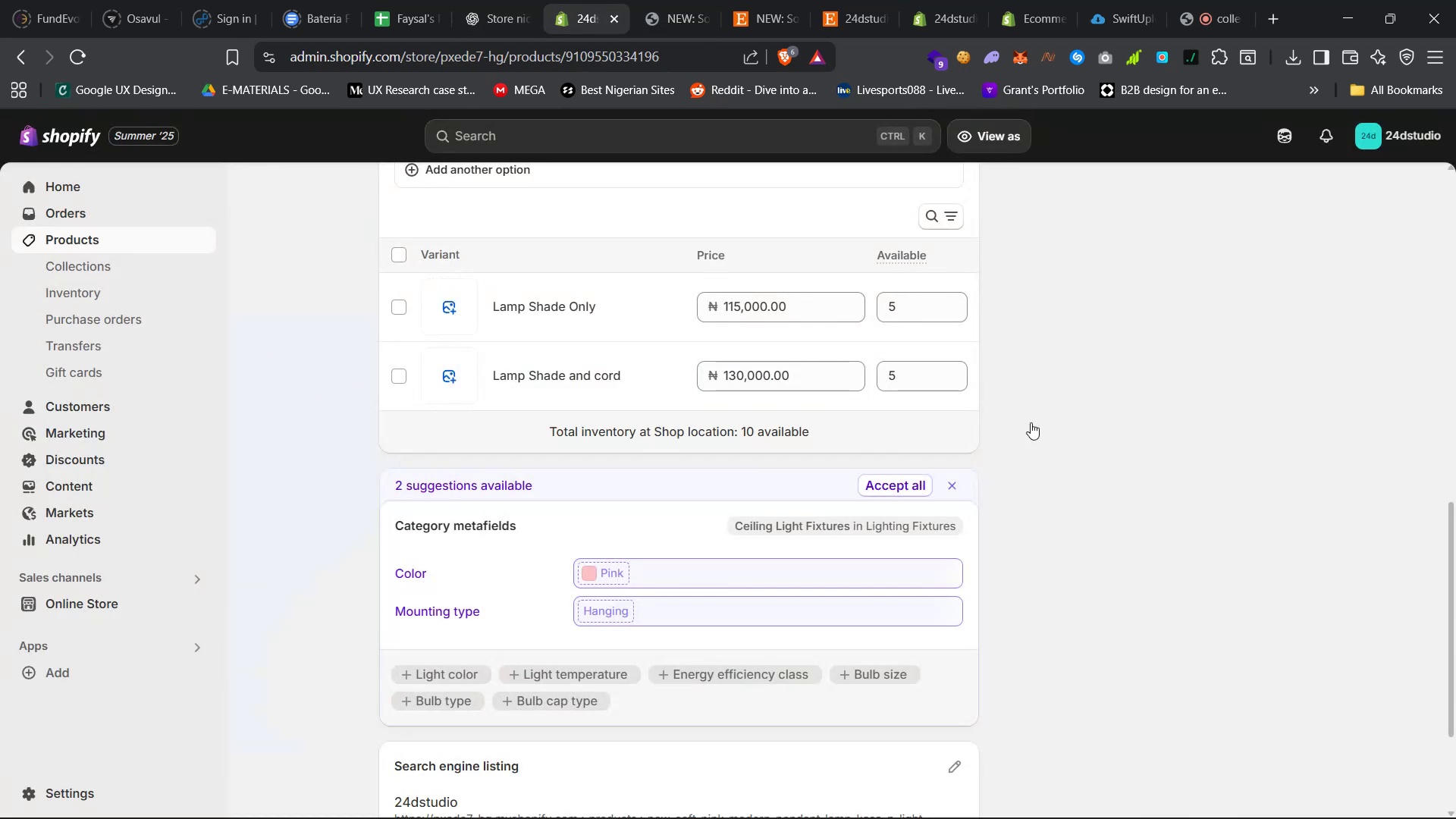 
scroll: coordinate [1036, 501], scroll_direction: up, amount: 79.0
 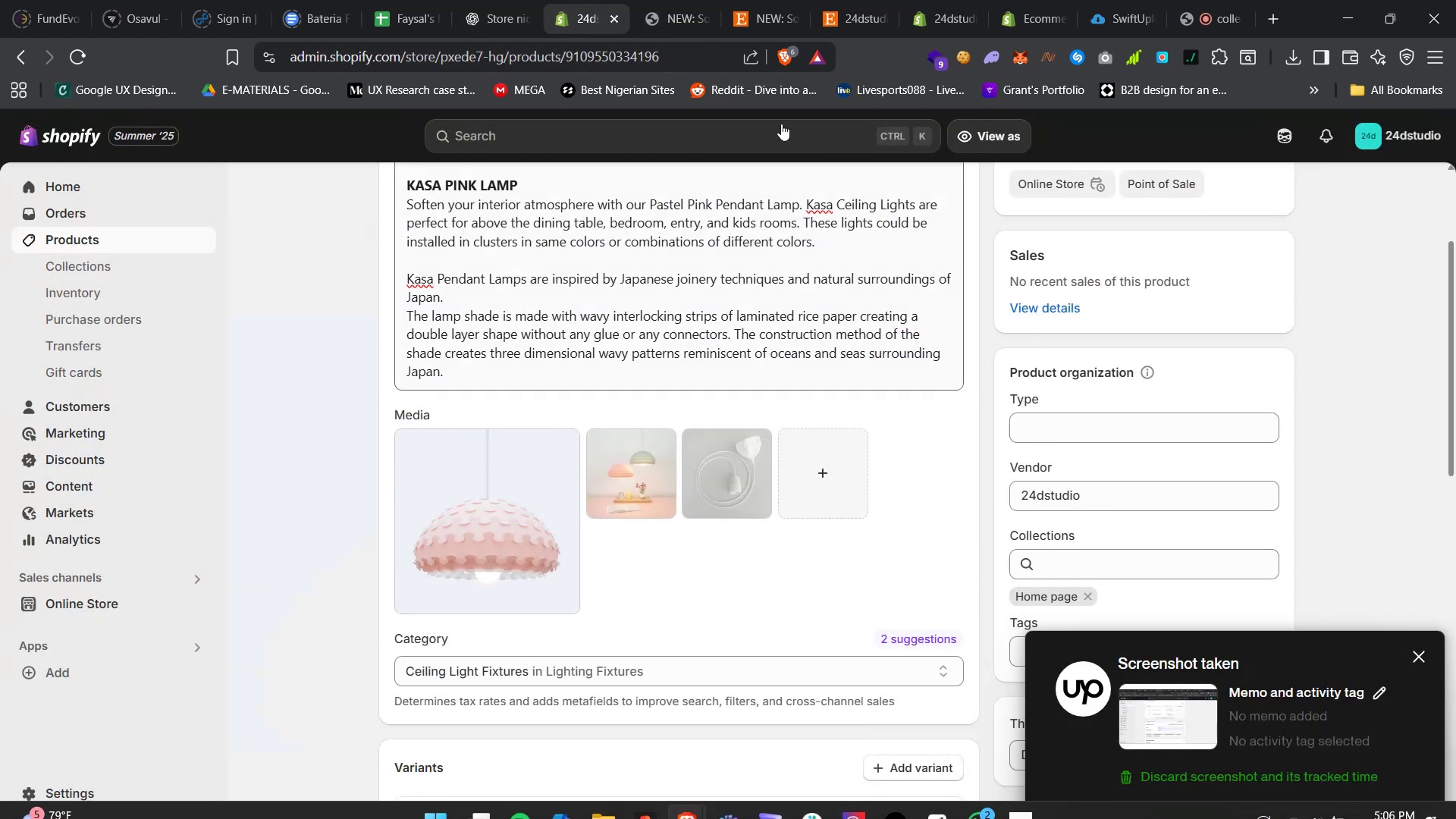 
left_click([1112, 0])
 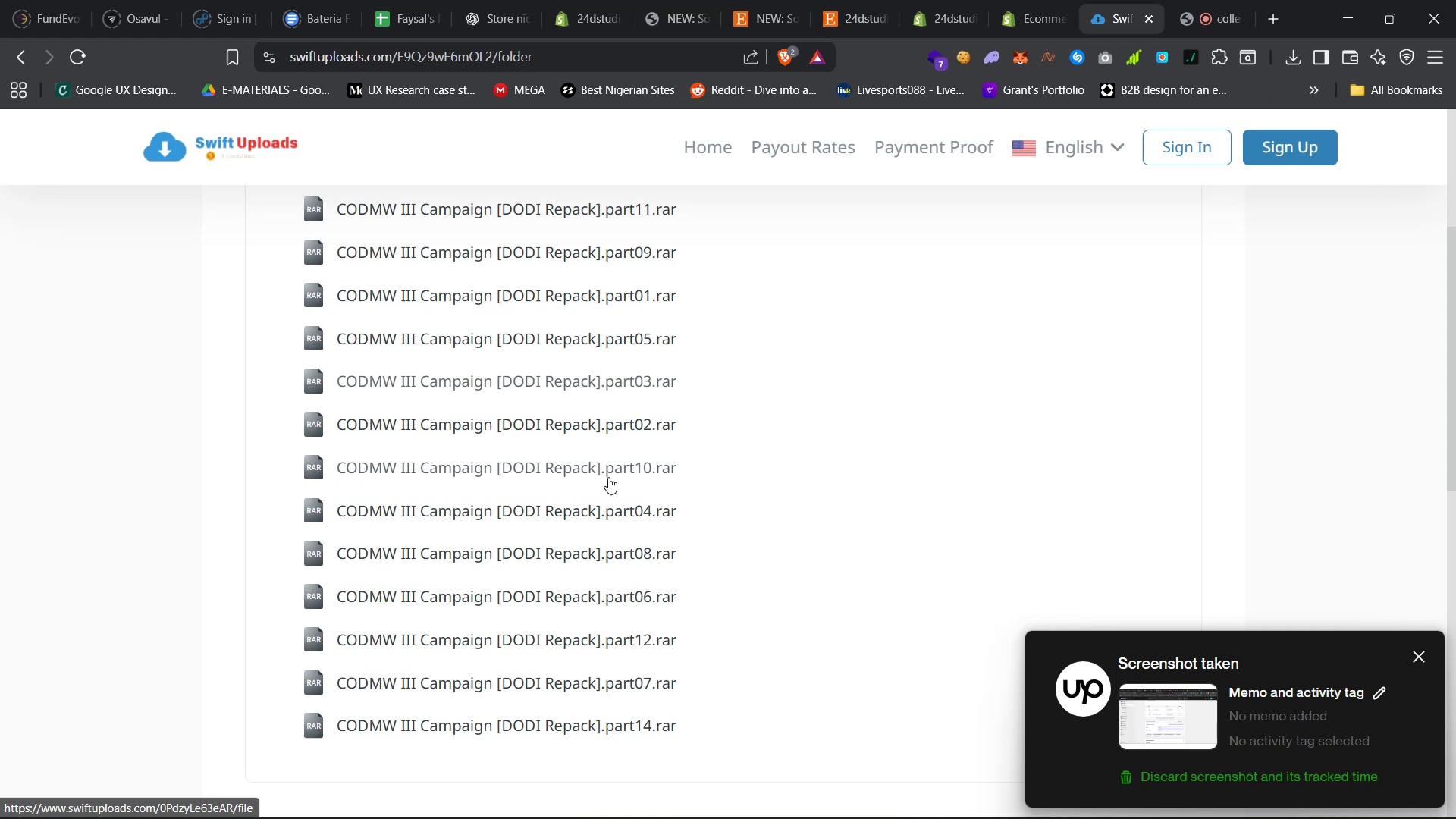 
right_click([600, 517])
 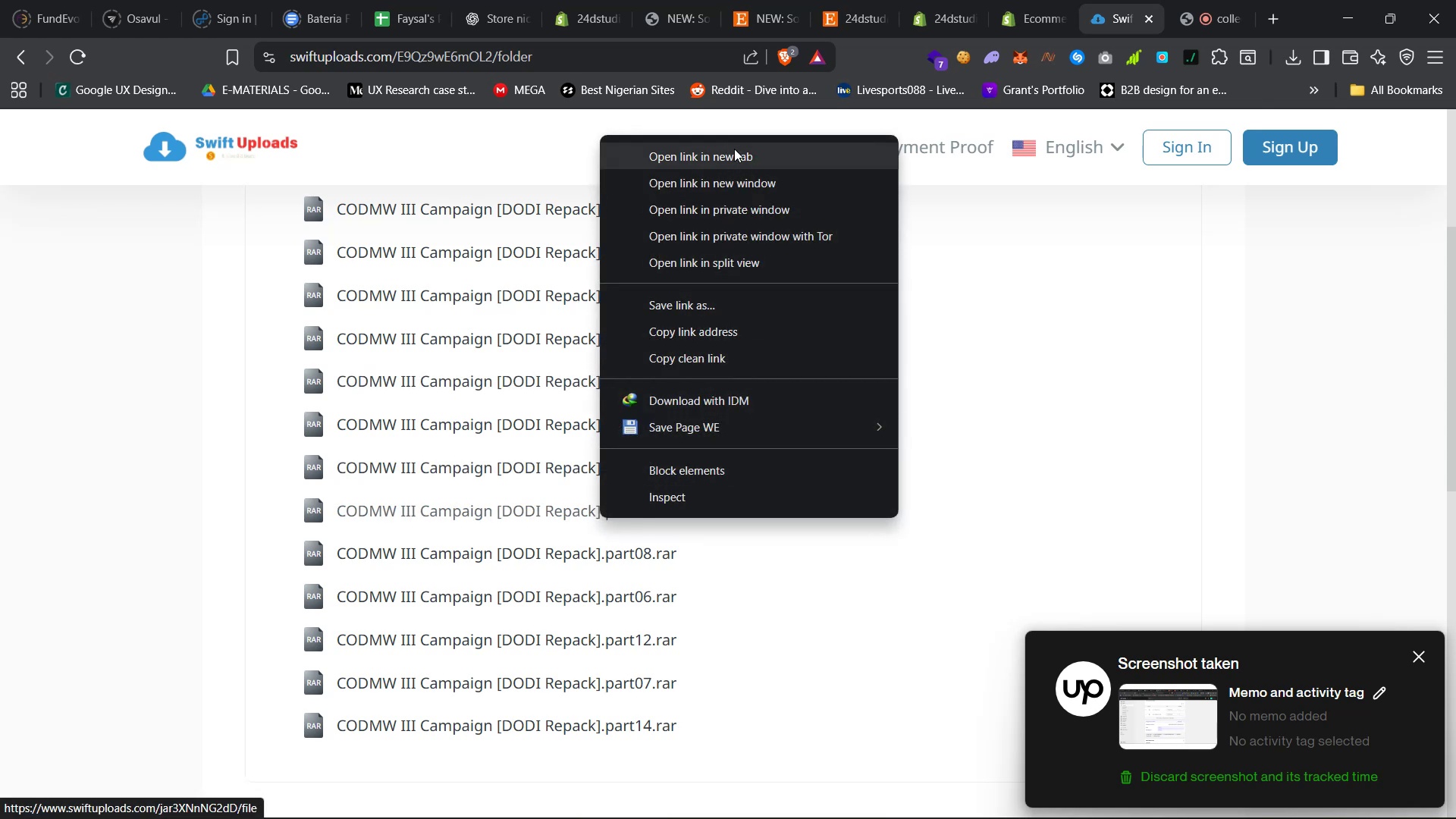 
left_click([738, 155])
 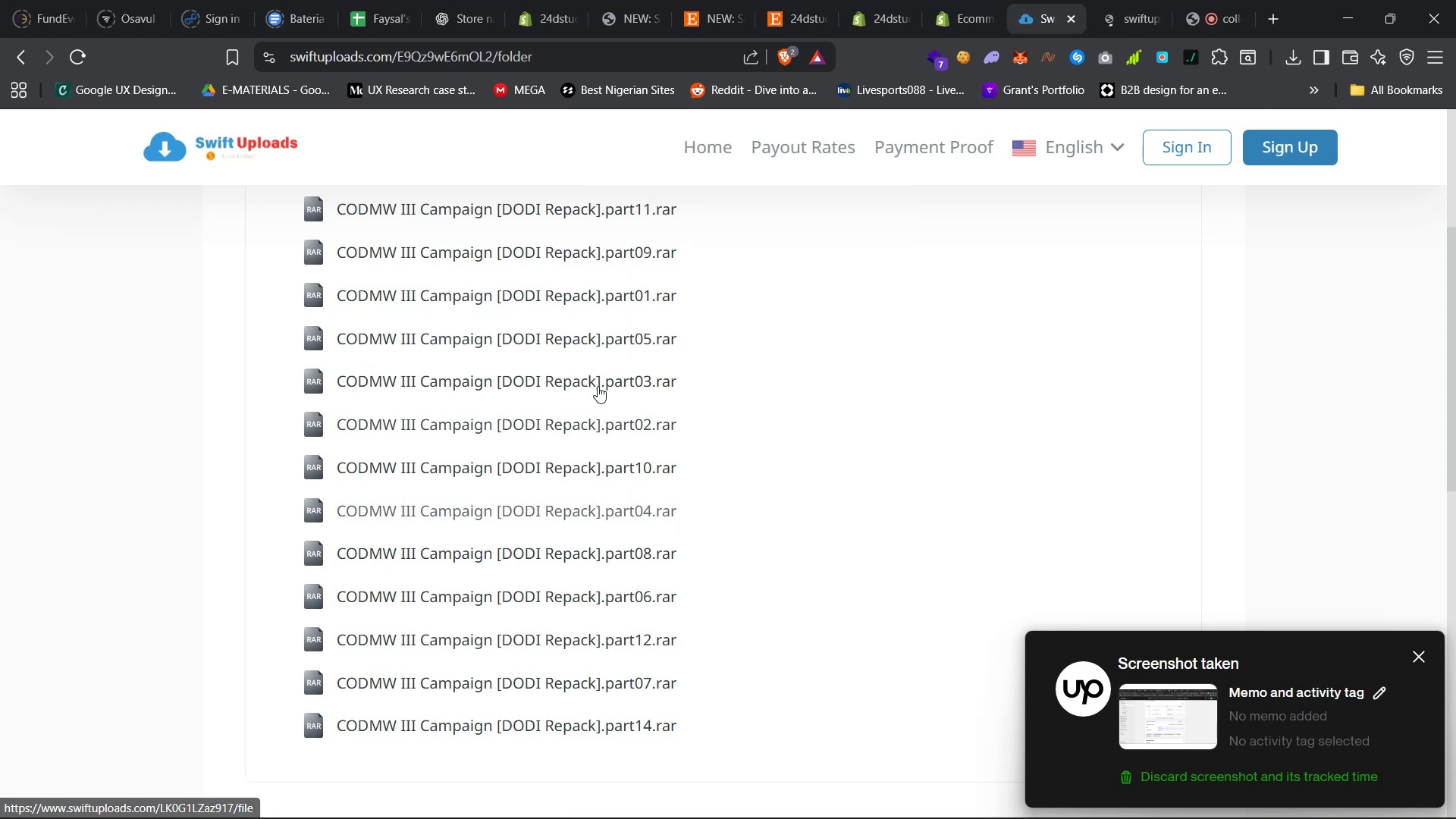 
right_click([601, 343])
 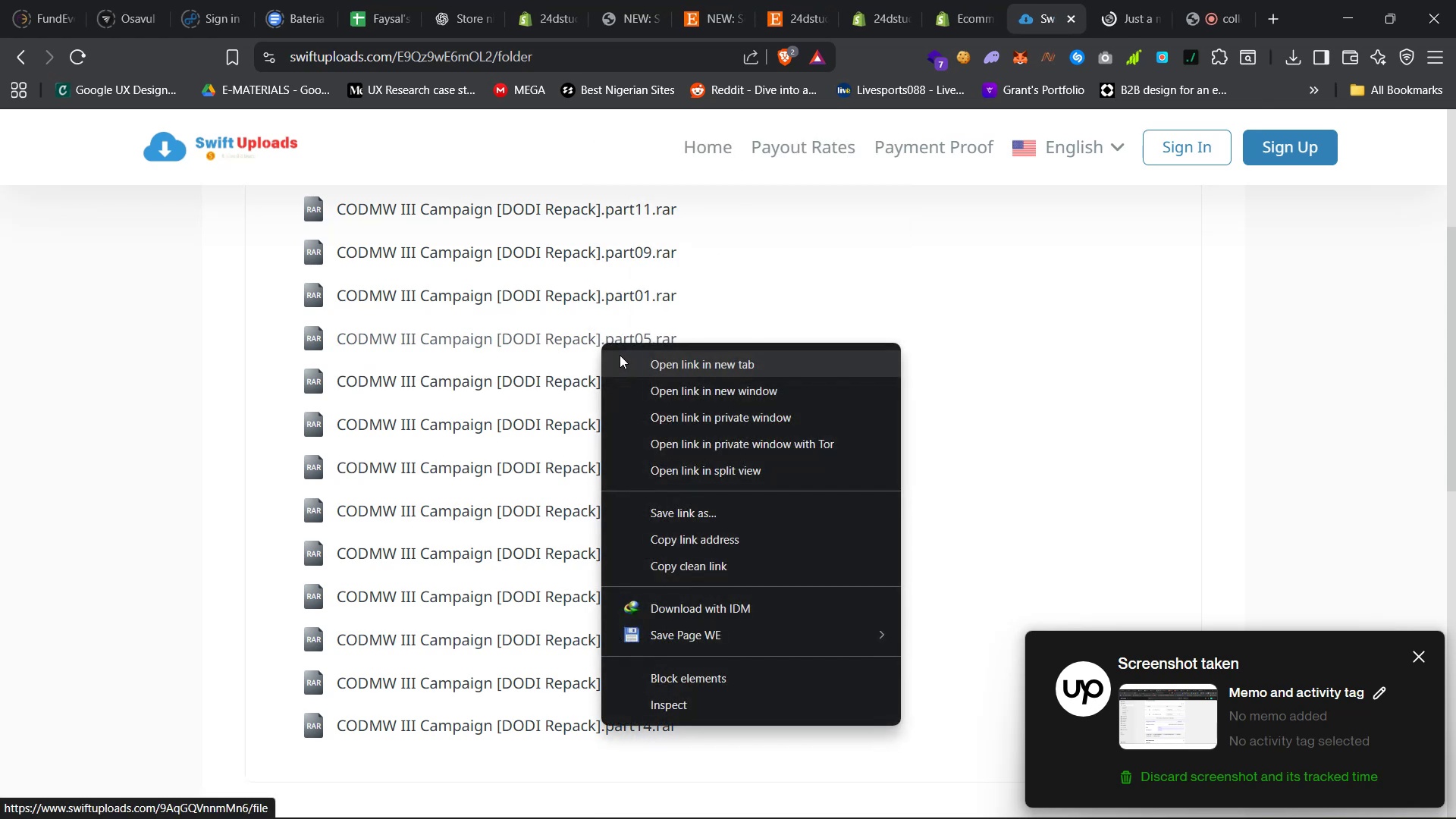 
left_click([620, 355])
 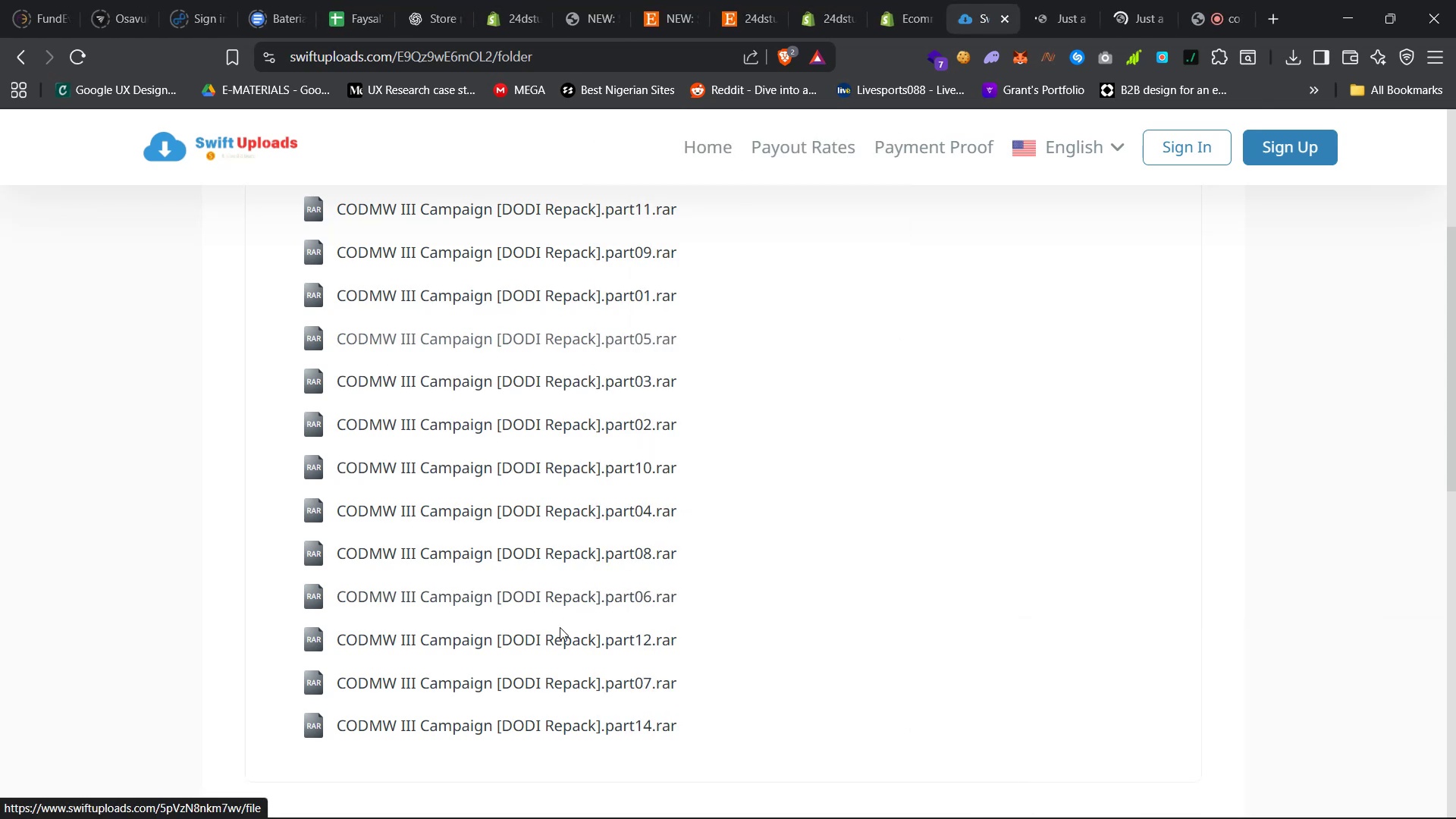 
right_click([545, 595])
 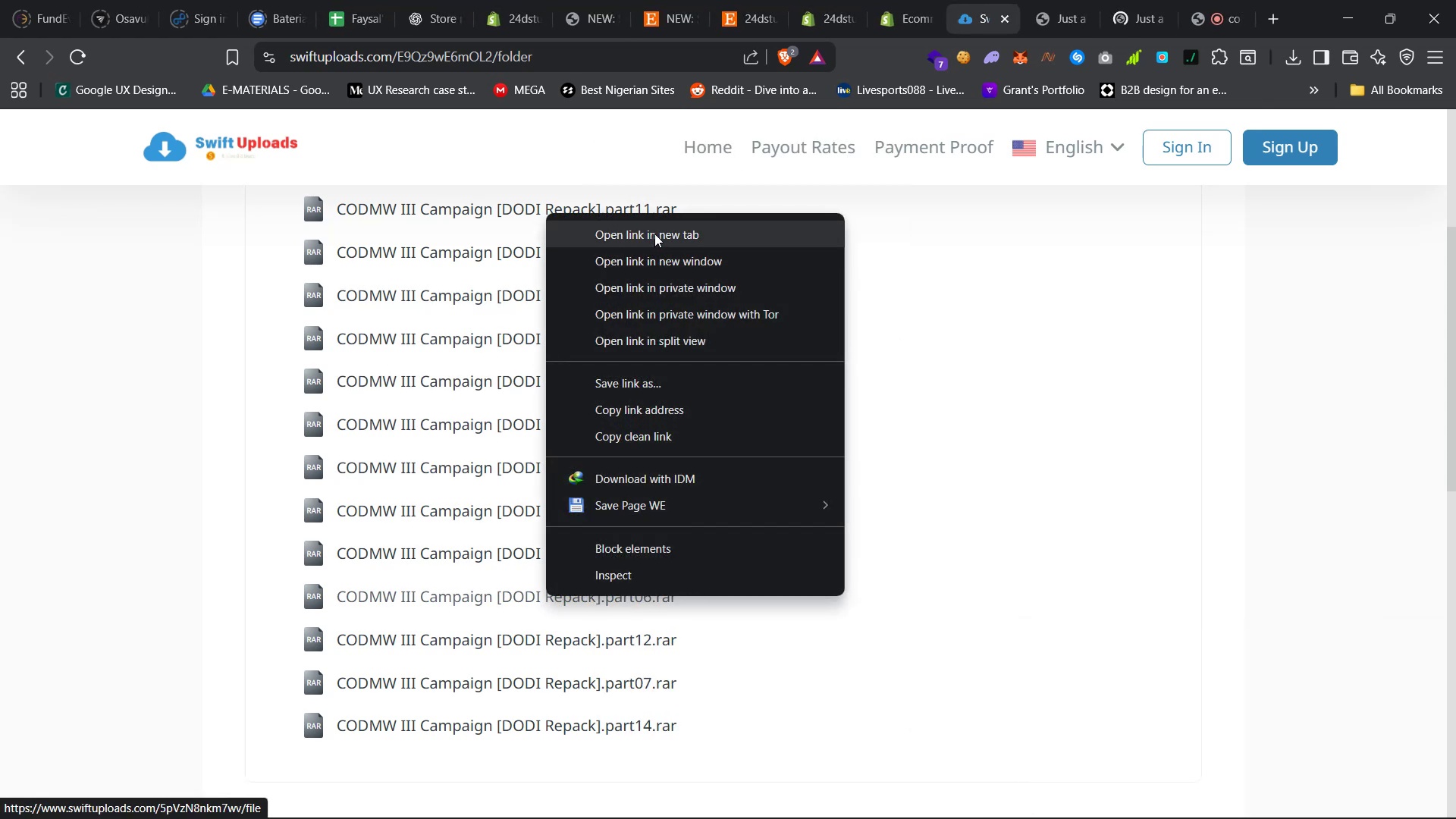 
left_click([662, 242])
 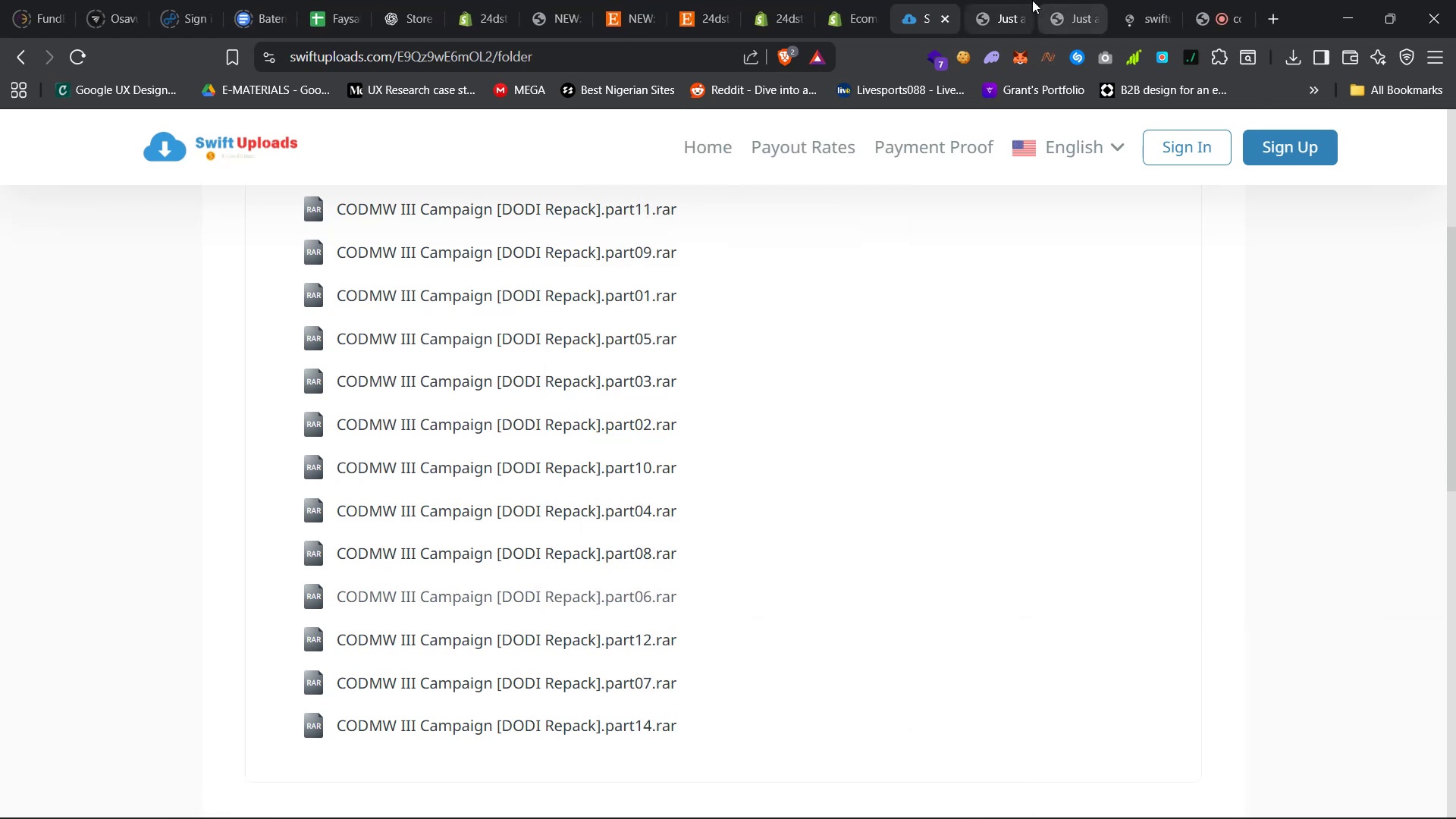 
left_click([1006, 0])
 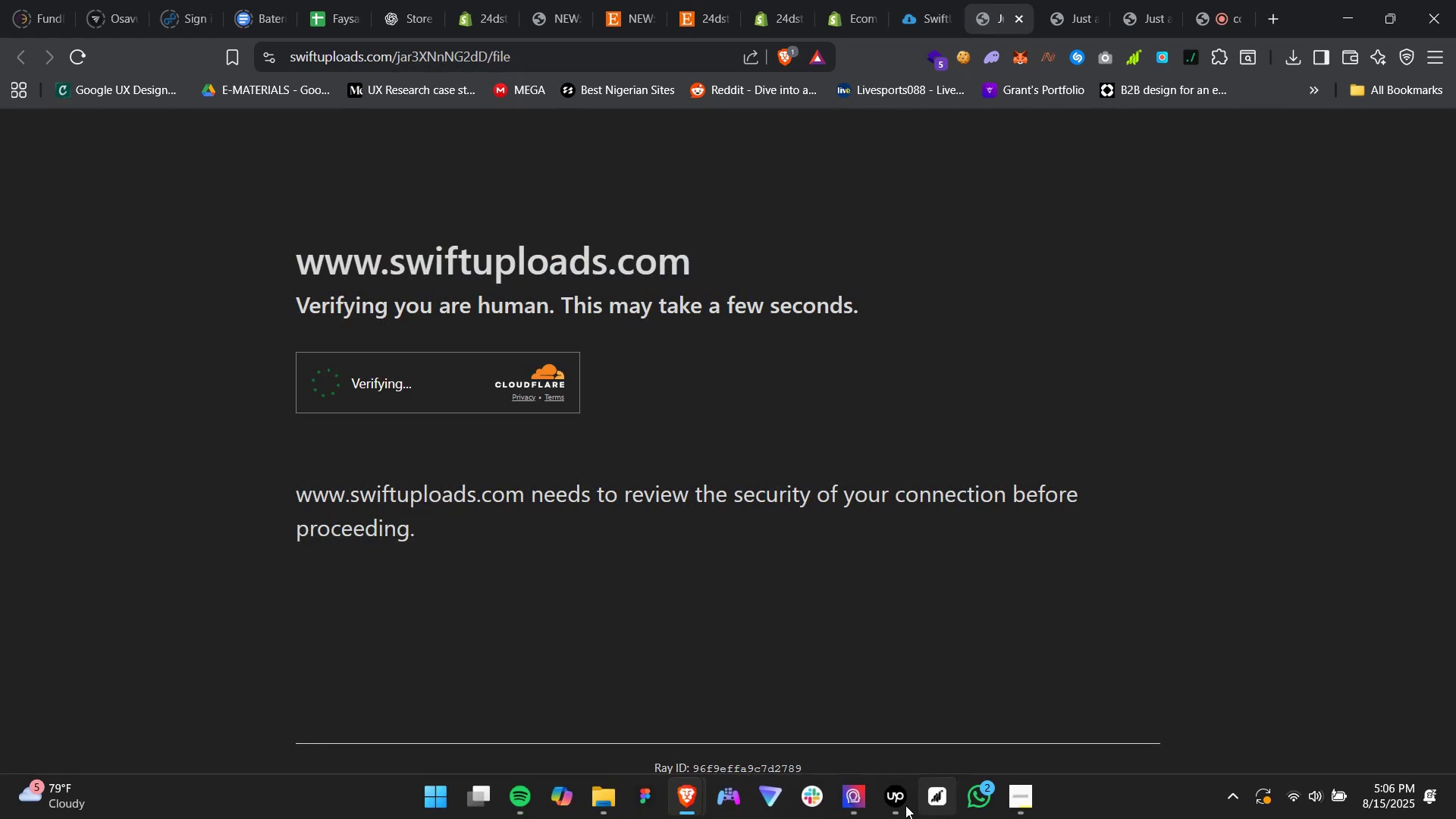 
left_click([856, 810])
 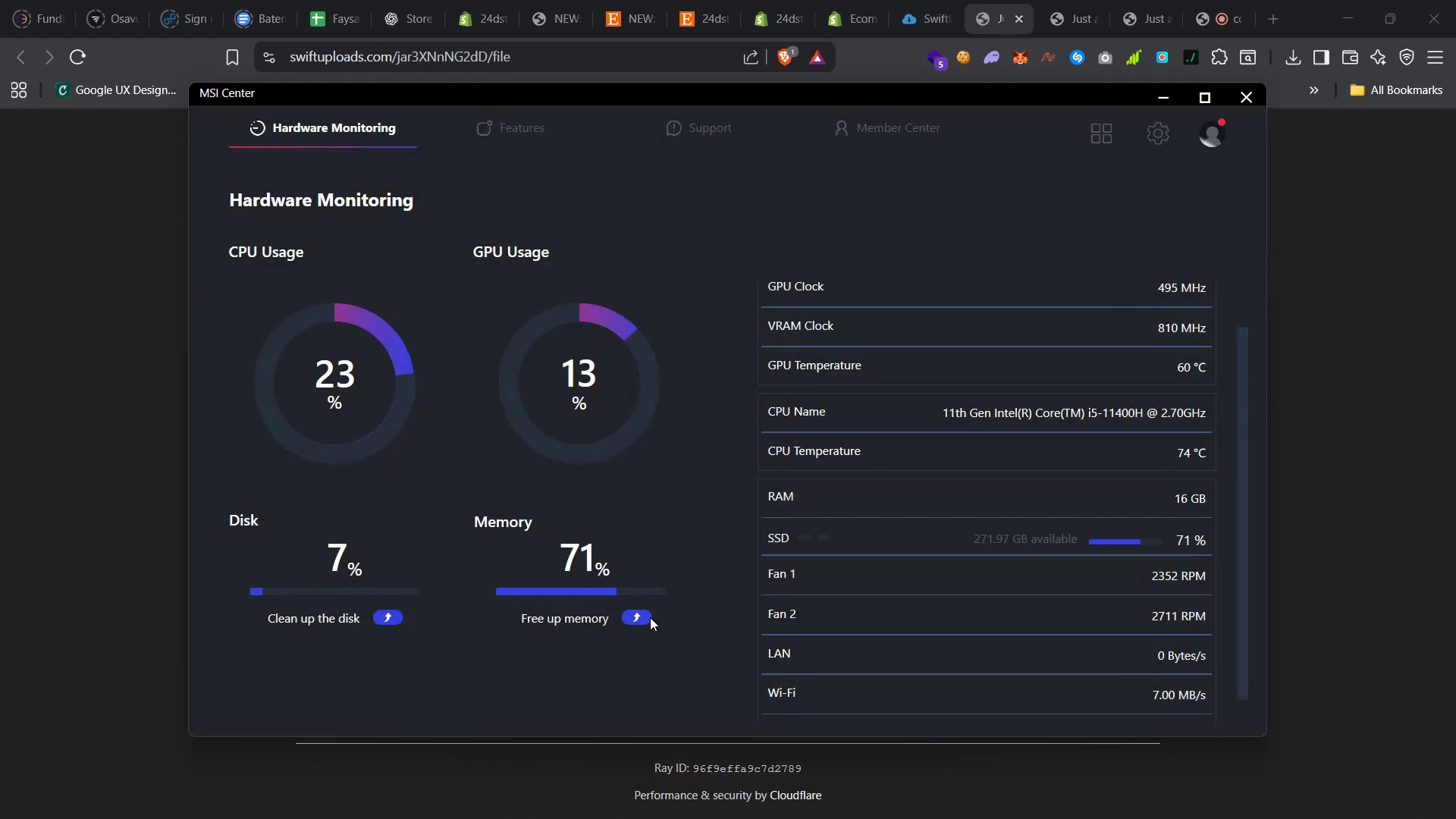 
double_click([642, 617])
 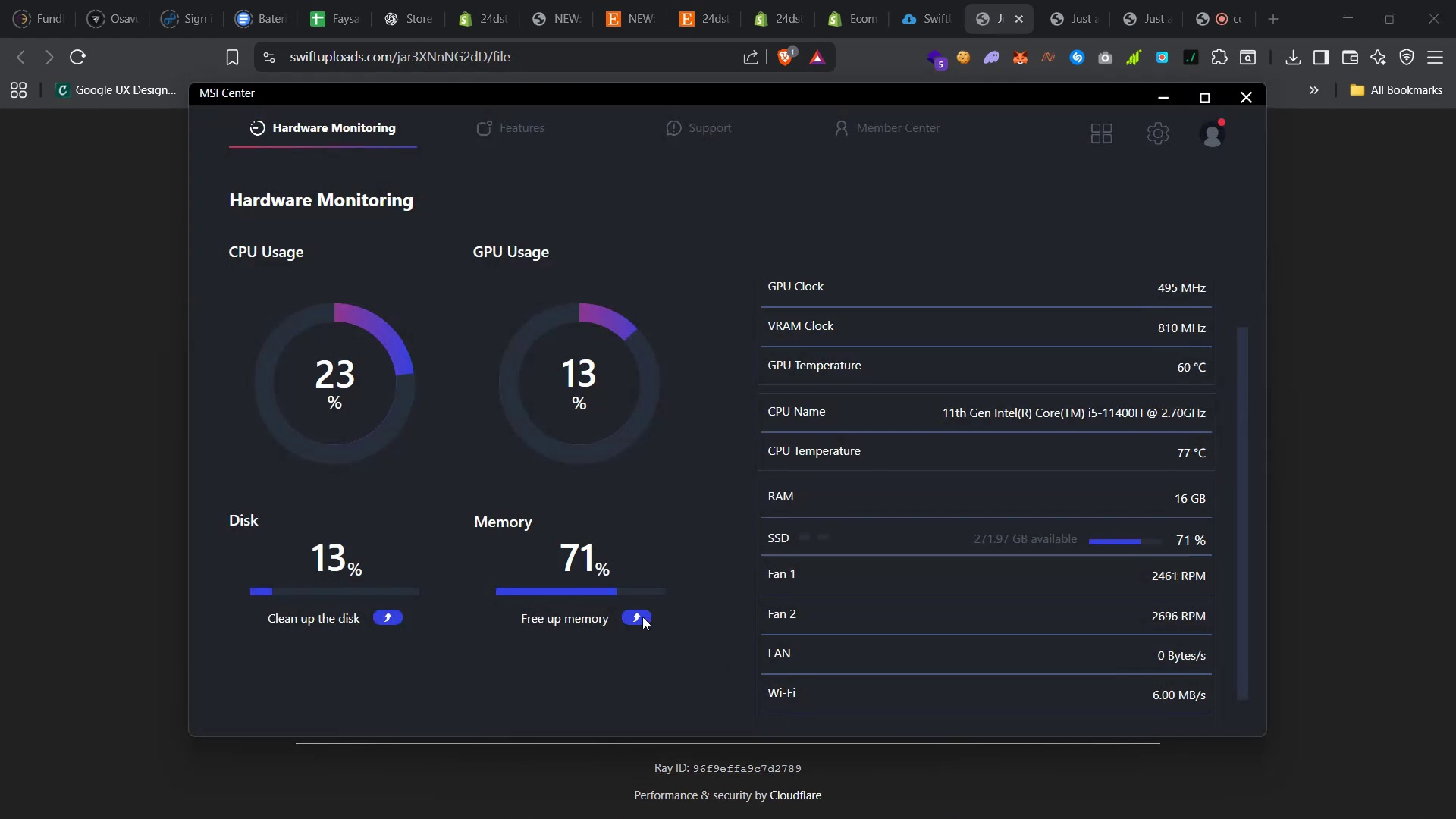 
triple_click([642, 617])
 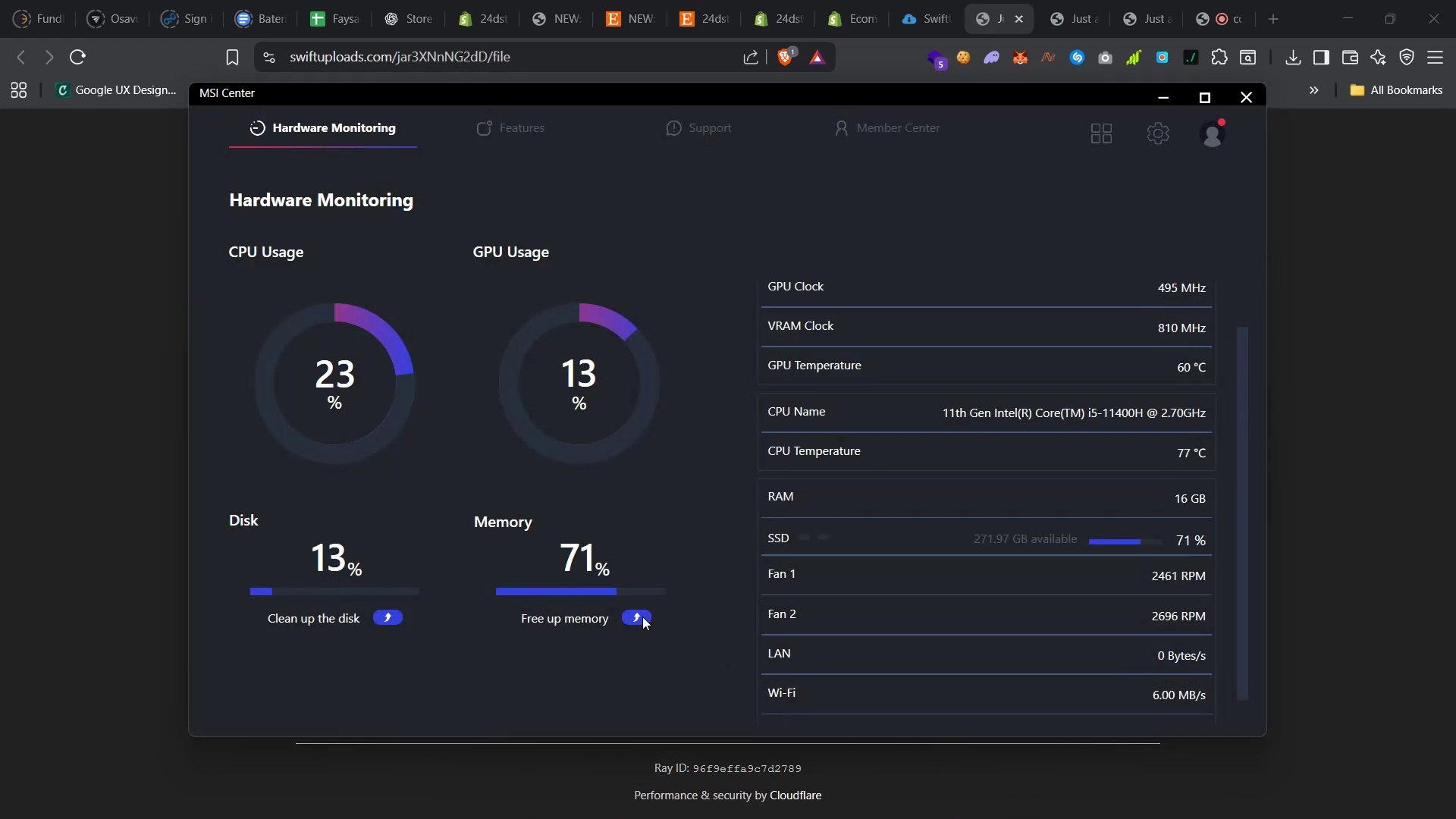 
triple_click([642, 617])
 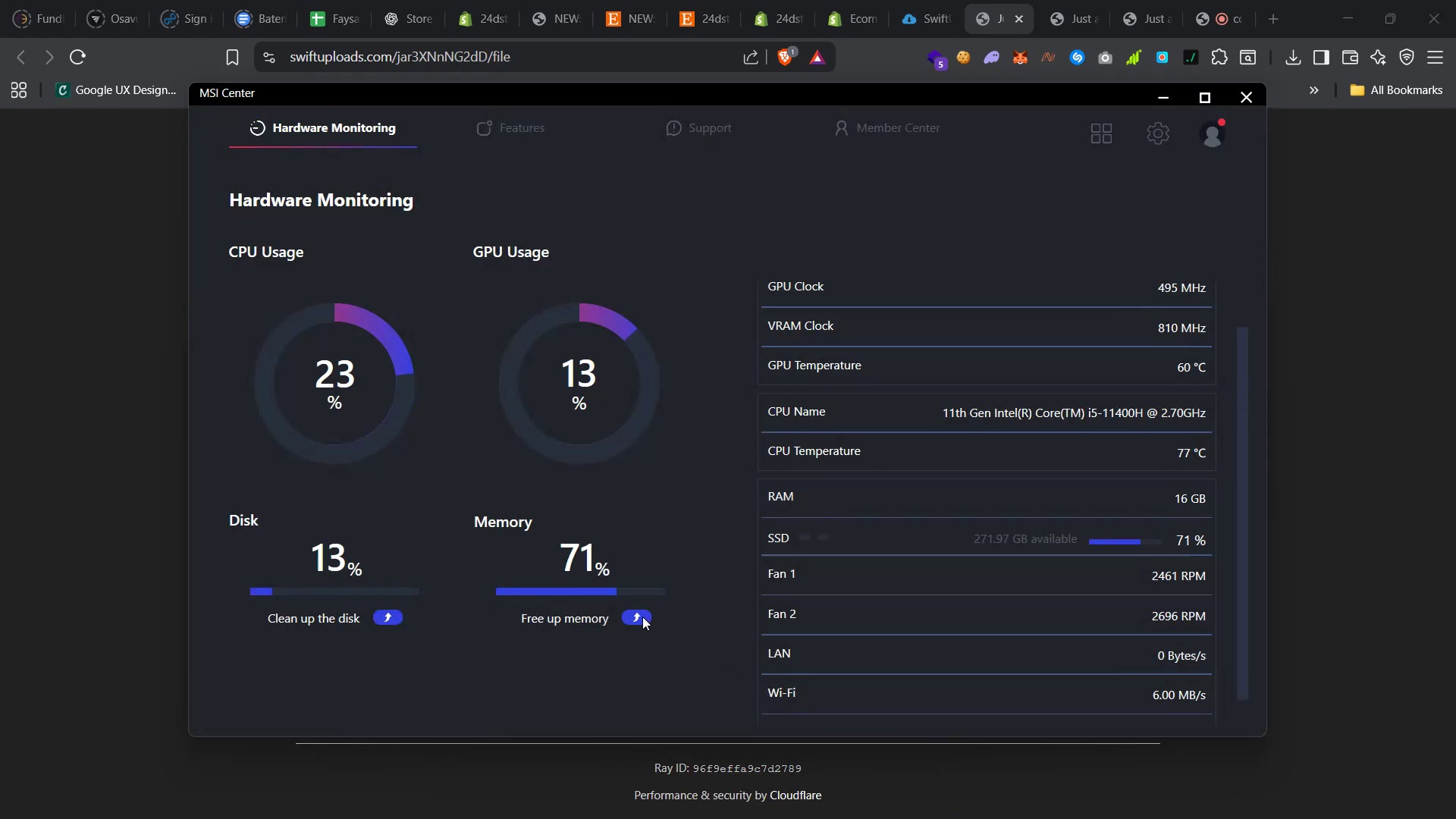 
triple_click([642, 617])
 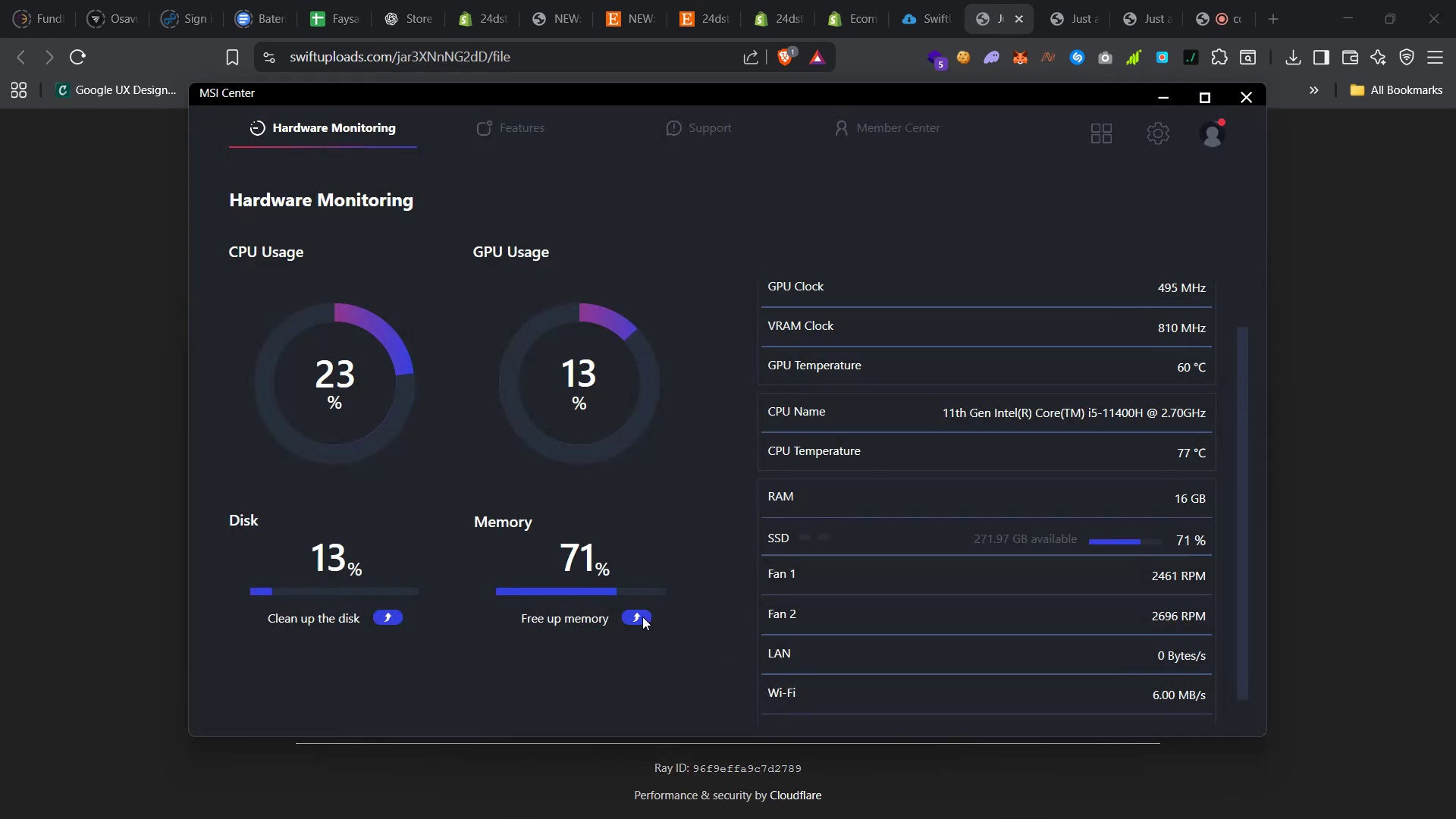 
triple_click([642, 617])
 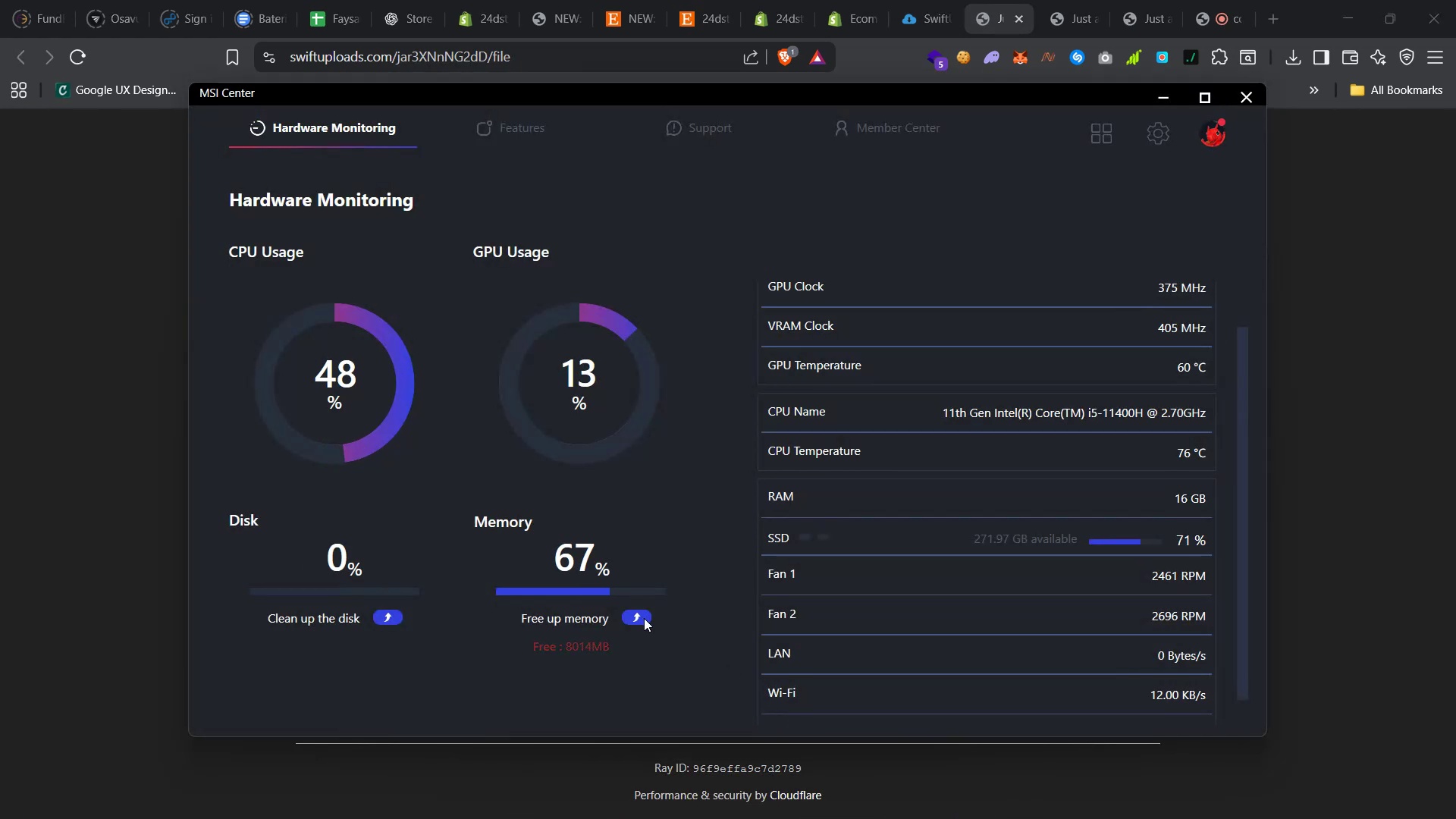 
left_click([111, 496])
 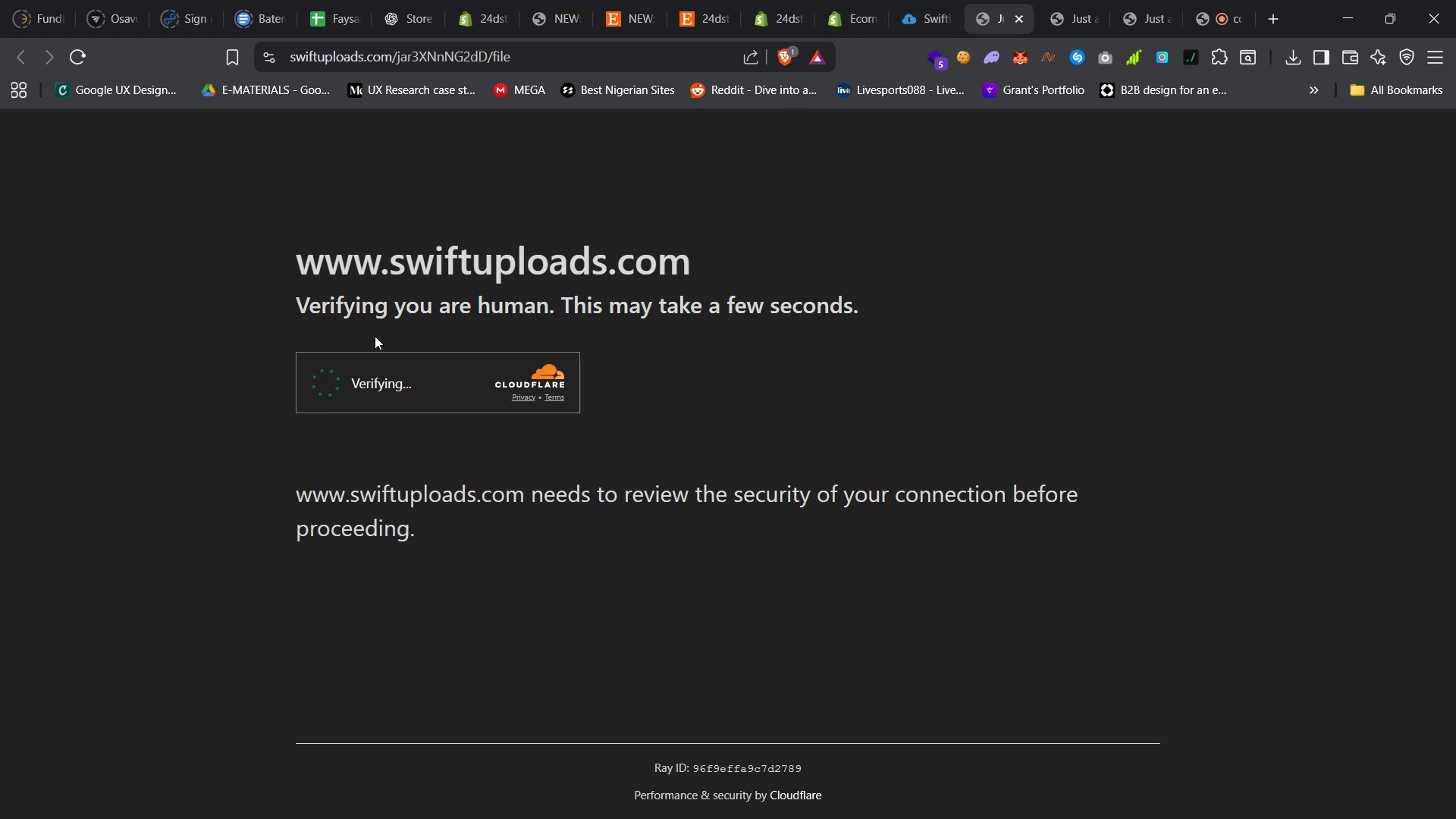 
left_click([1065, 13])
 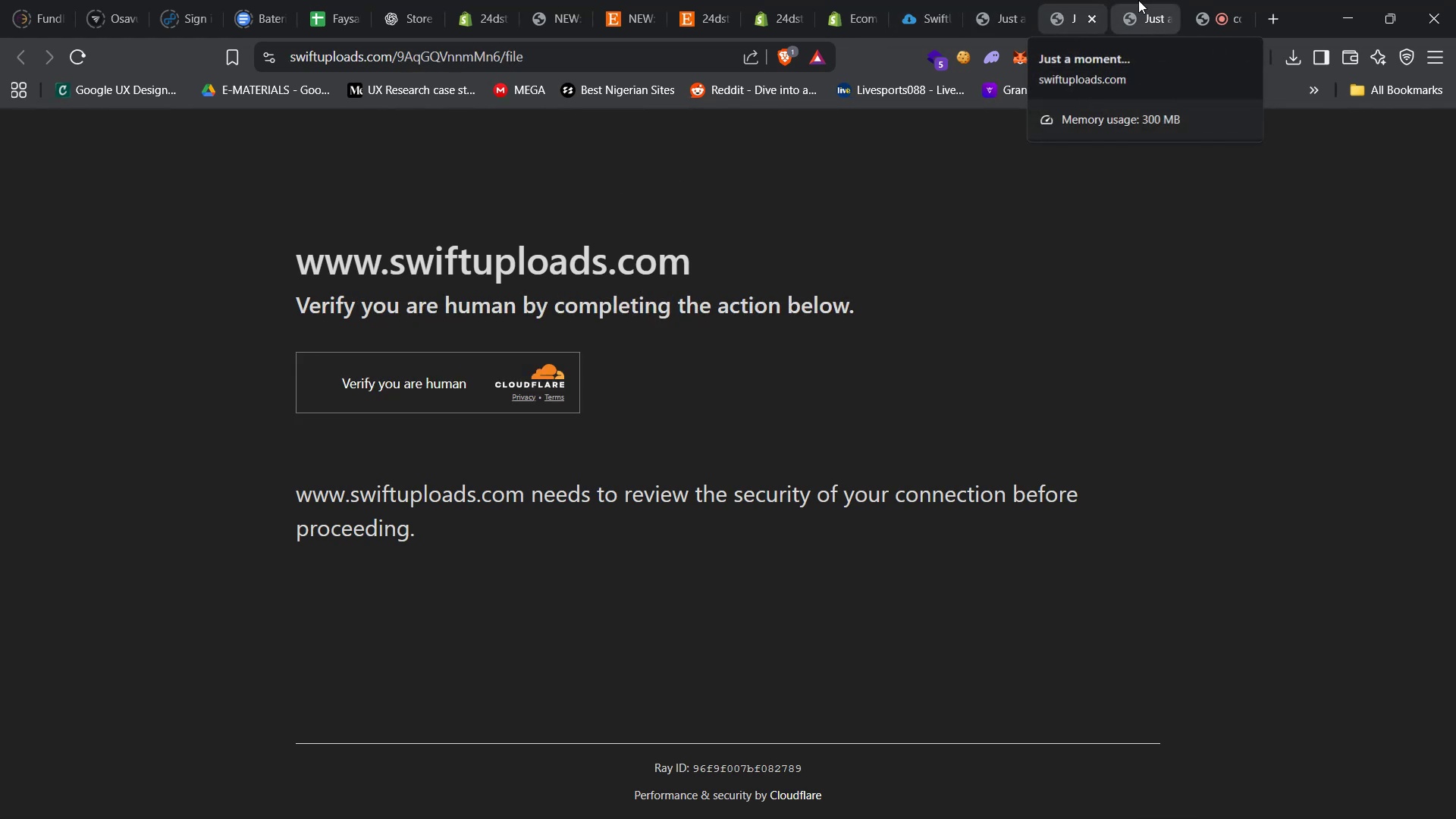 
left_click([1138, 0])
 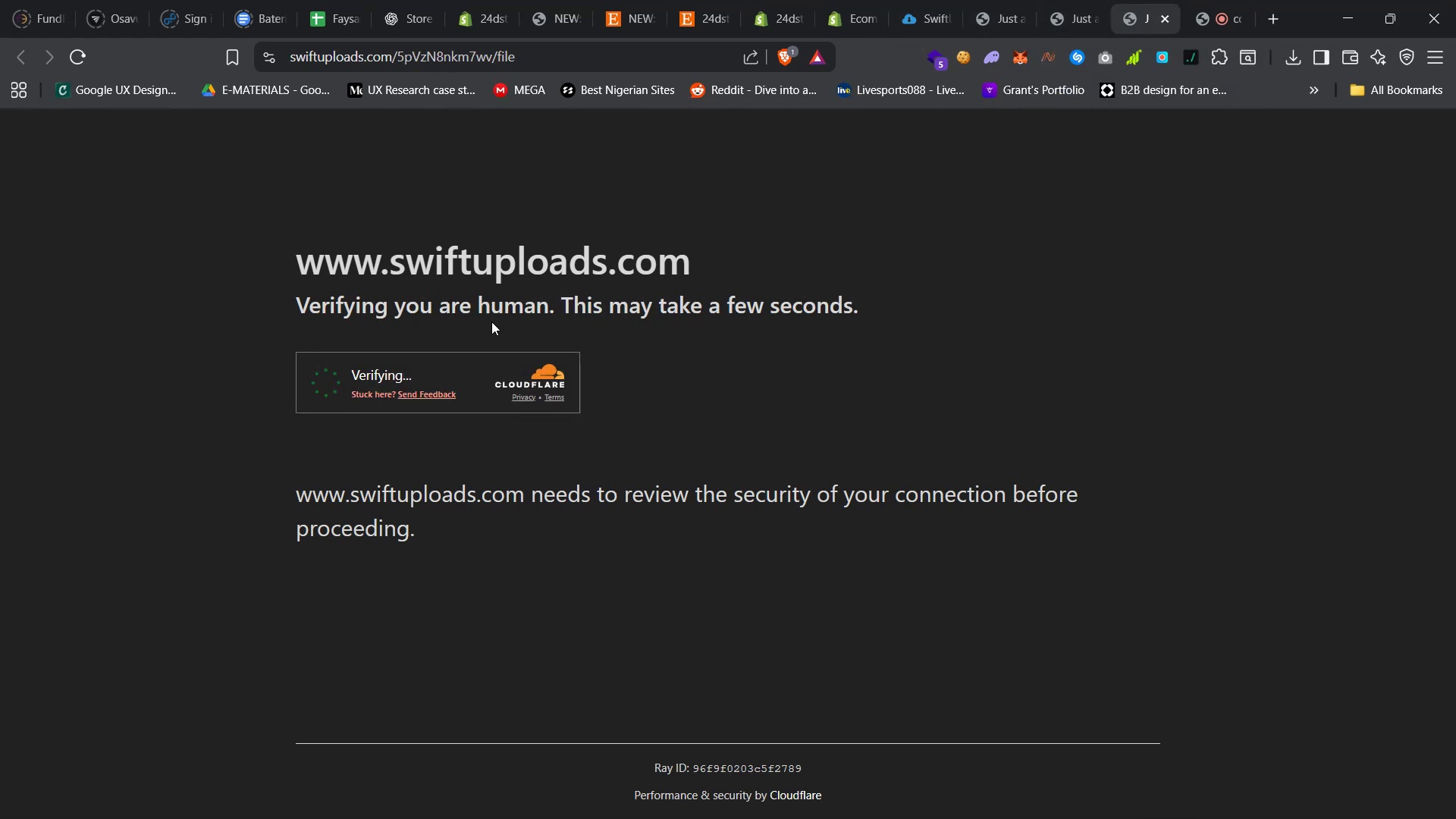 
left_click([1059, 0])
 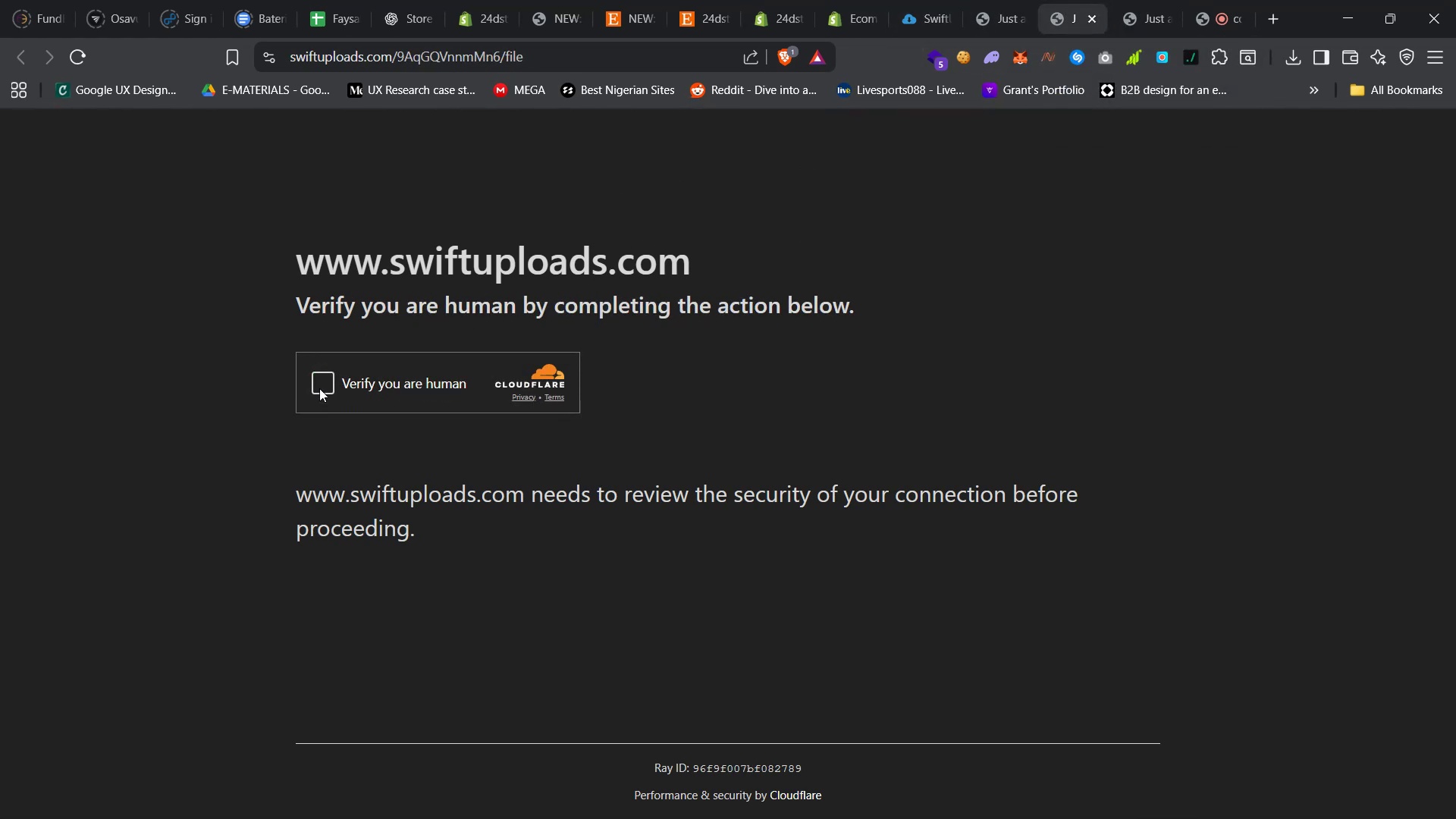 
left_click([323, 381])
 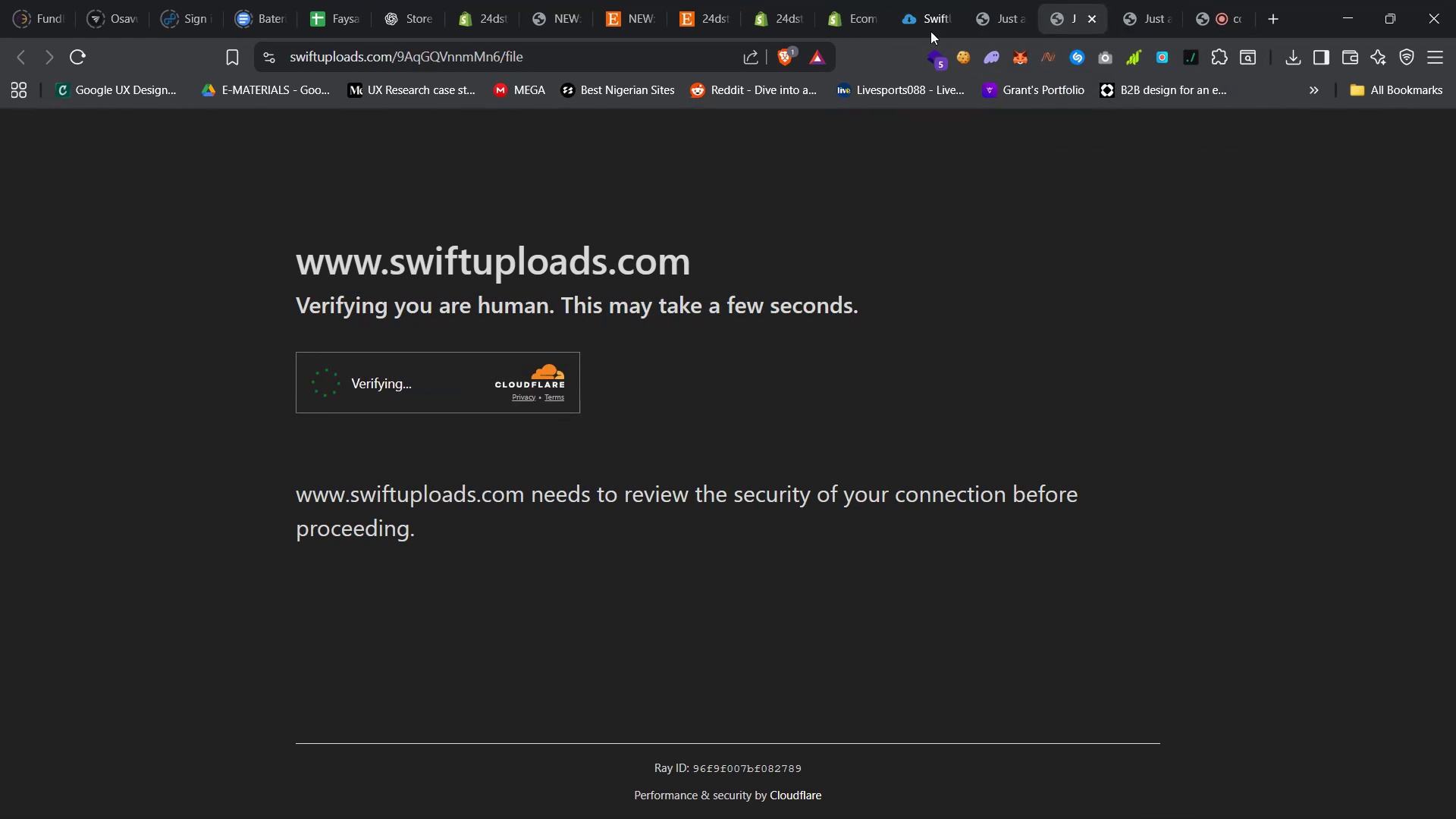 
left_click([995, 0])
 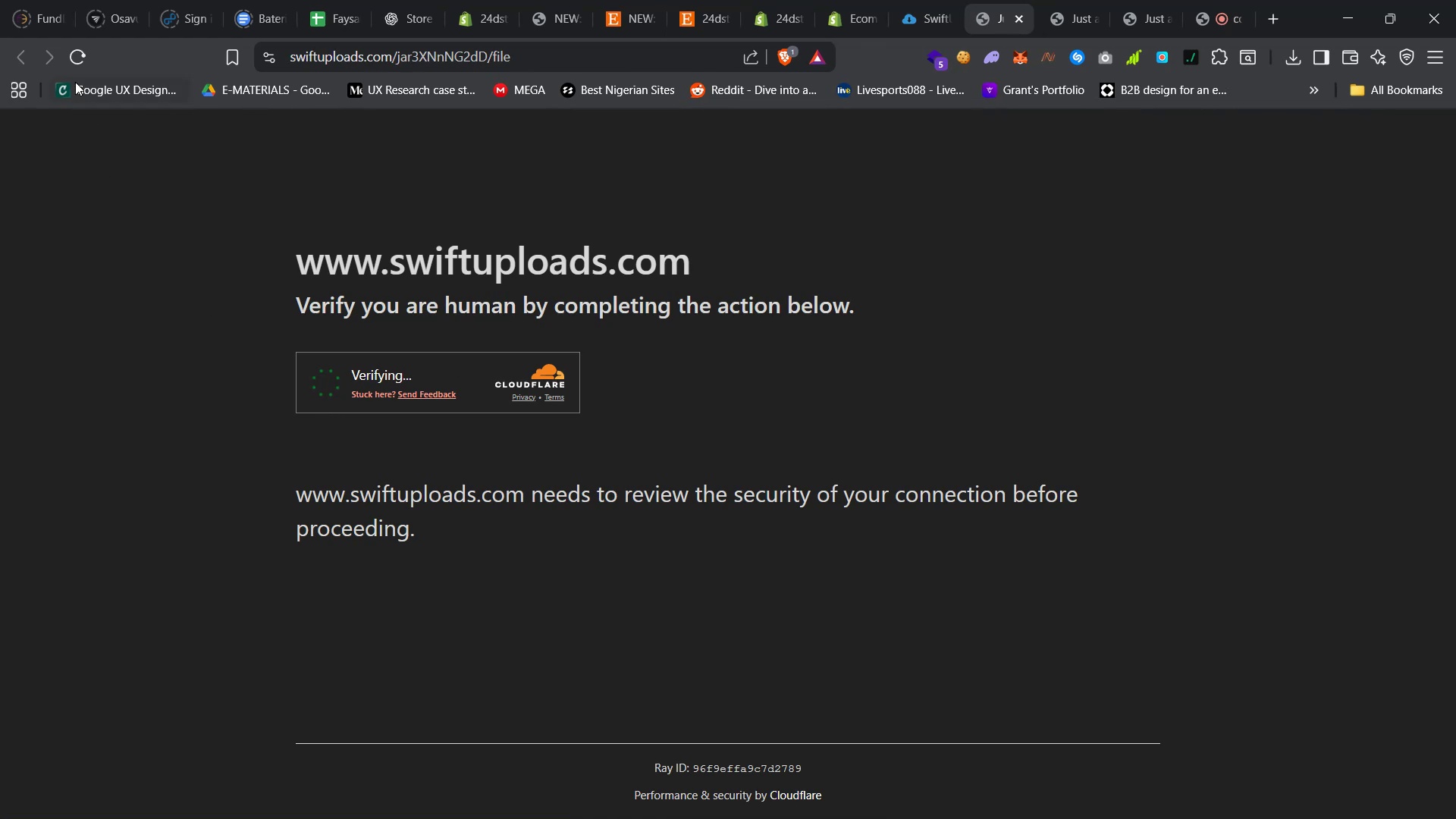 
left_click([73, 63])
 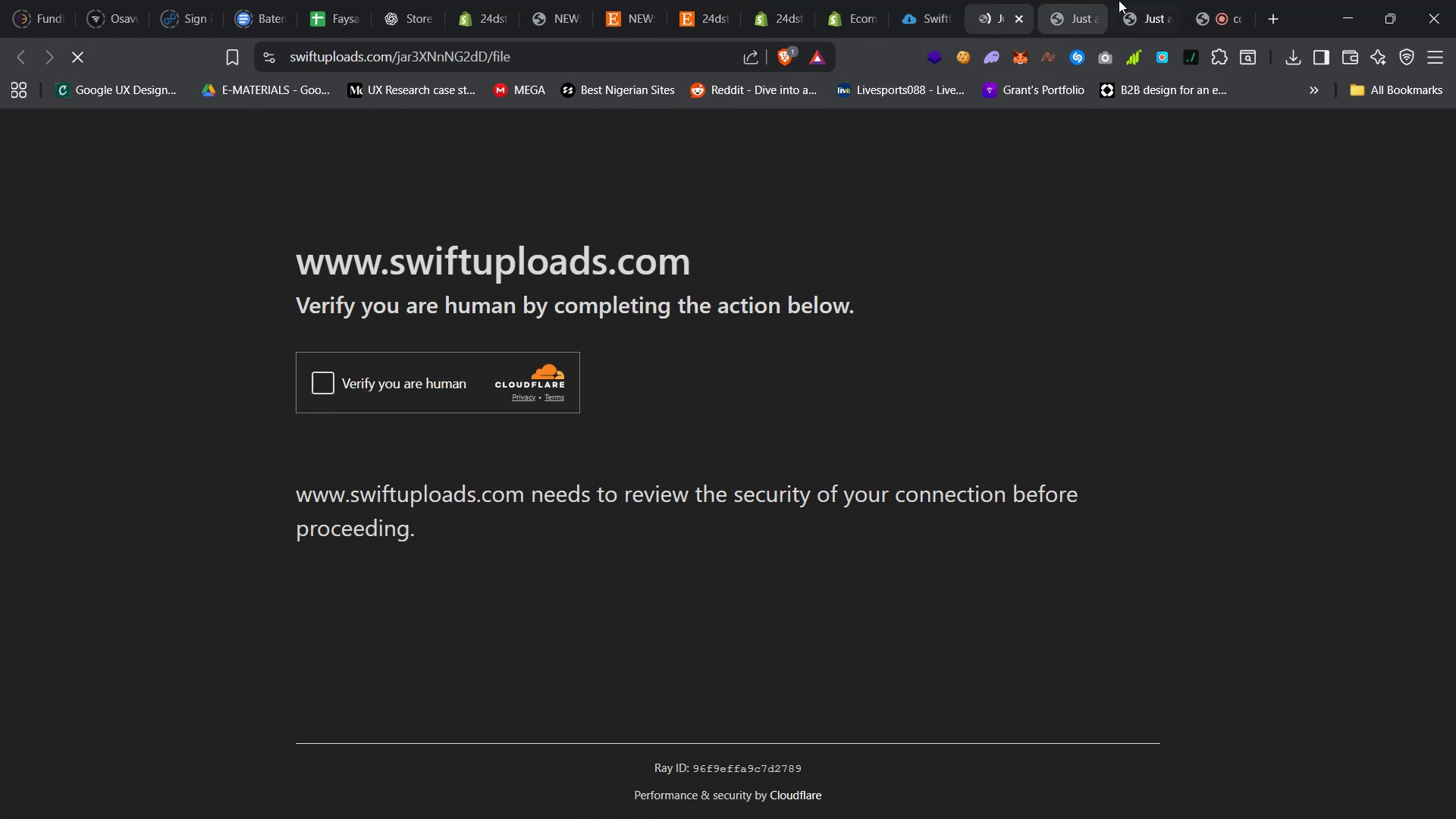 
left_click([1125, 0])
 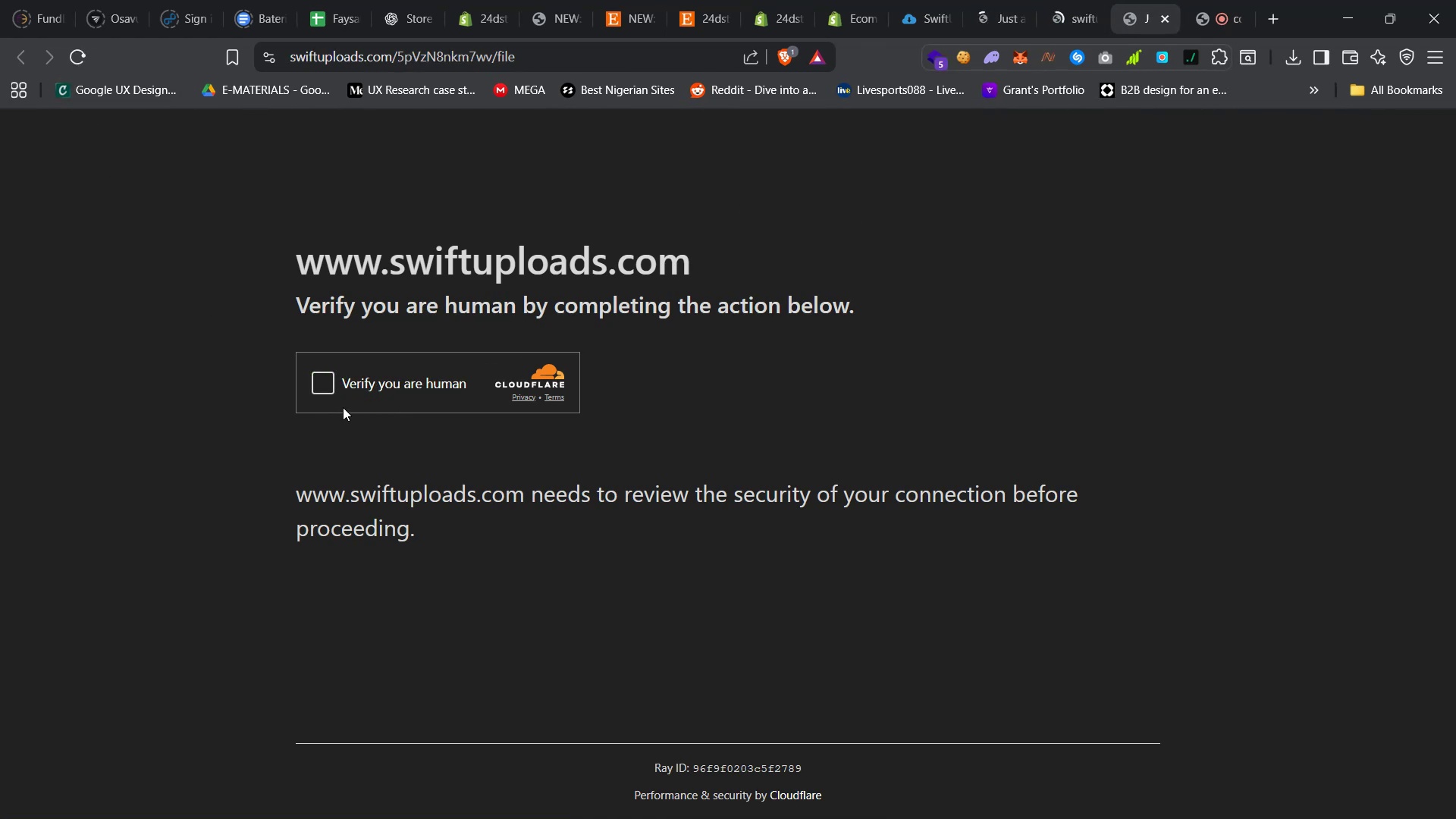 
left_click([323, 383])
 